 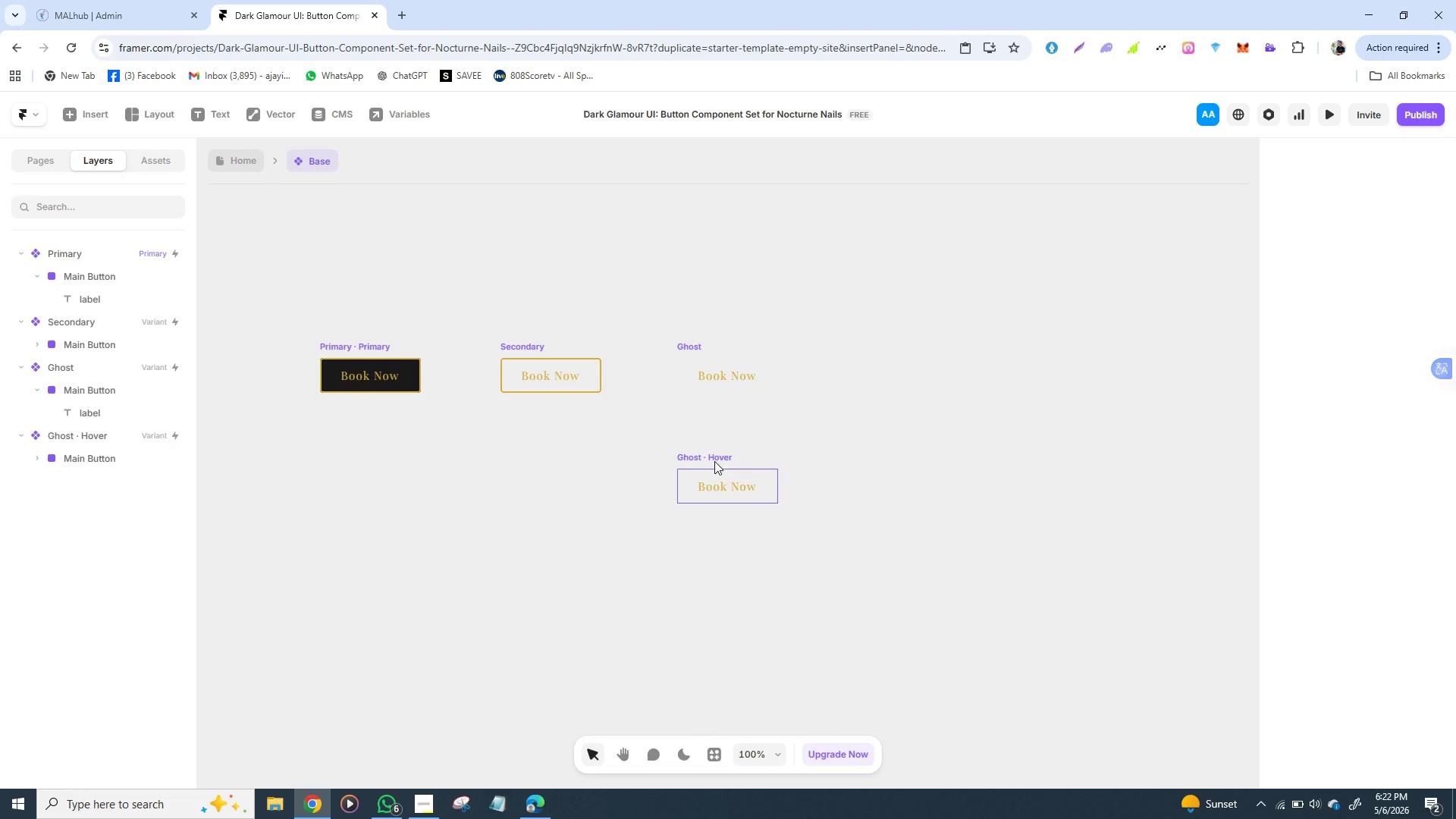 
left_click([710, 455])
 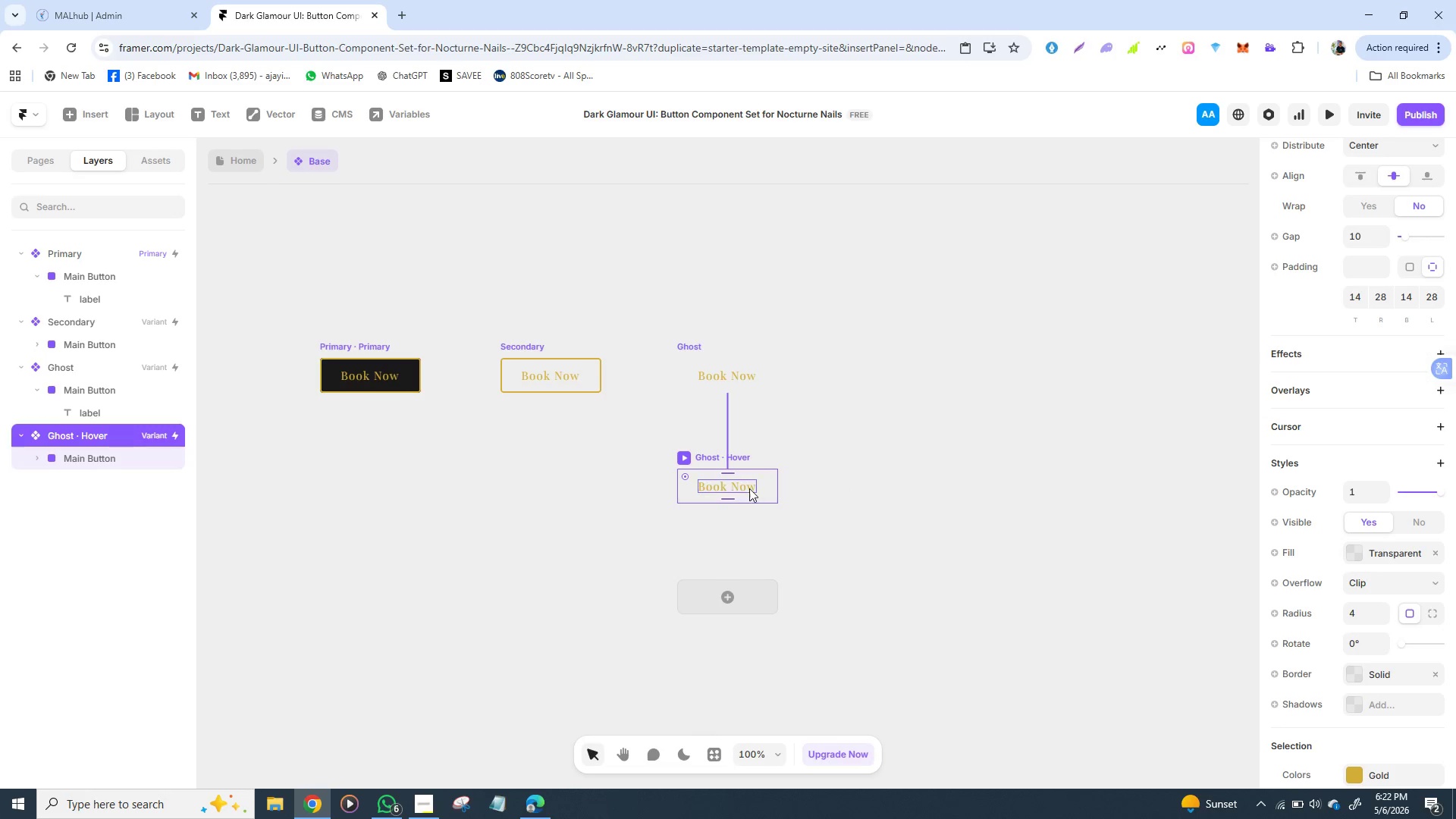 
wait(6.0)
 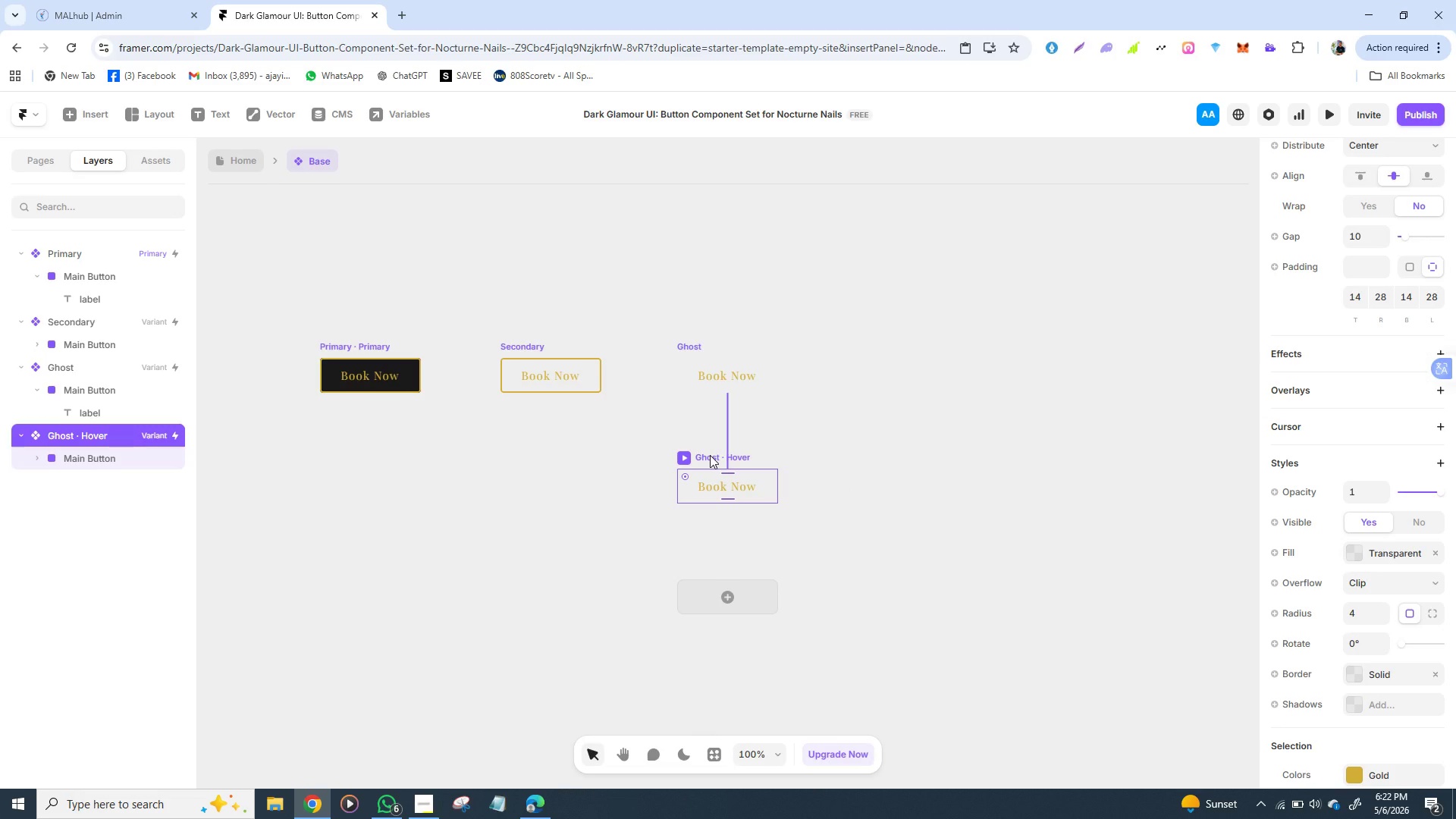 
left_click([749, 486])
 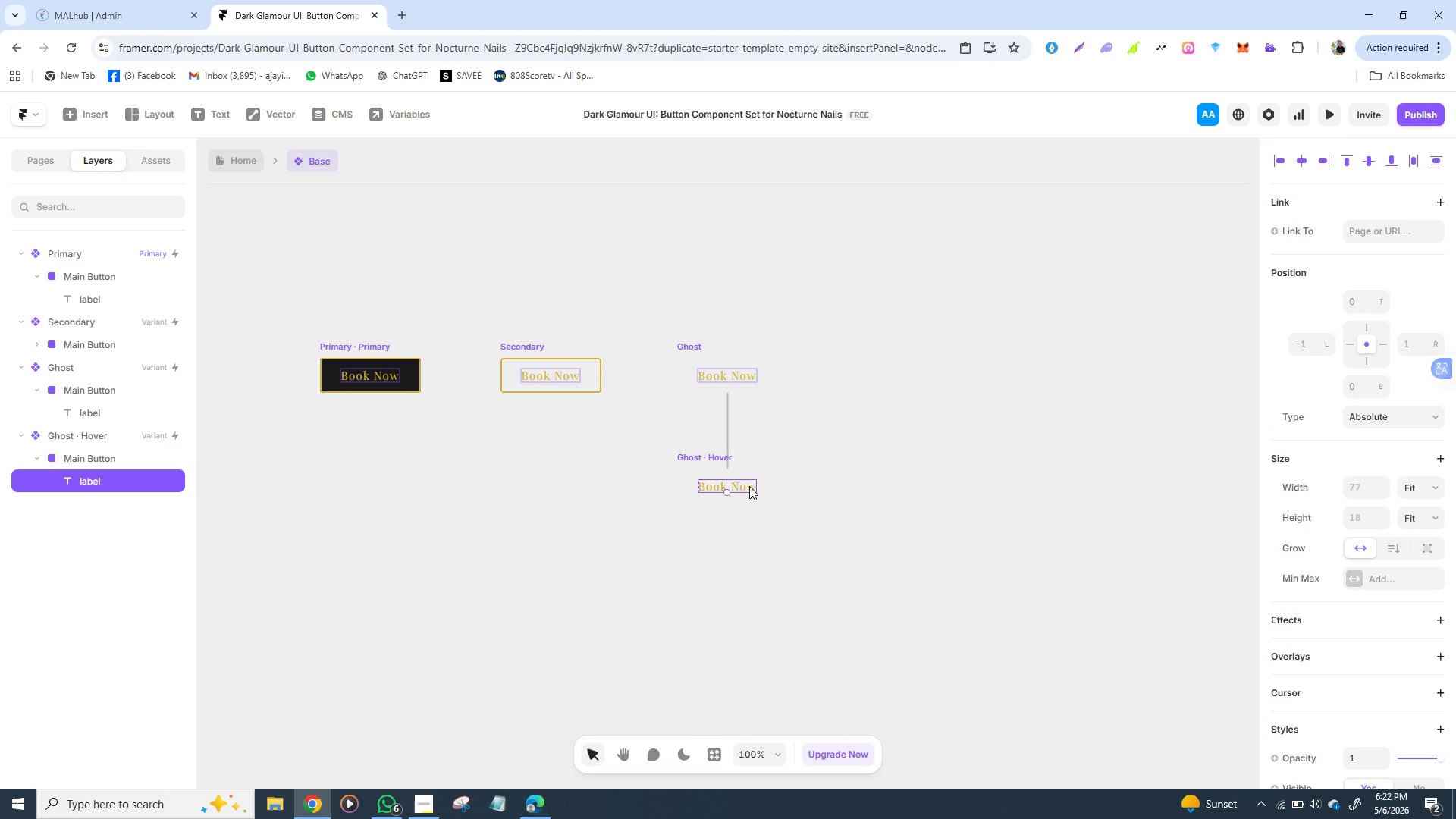 
double_click([749, 486])
 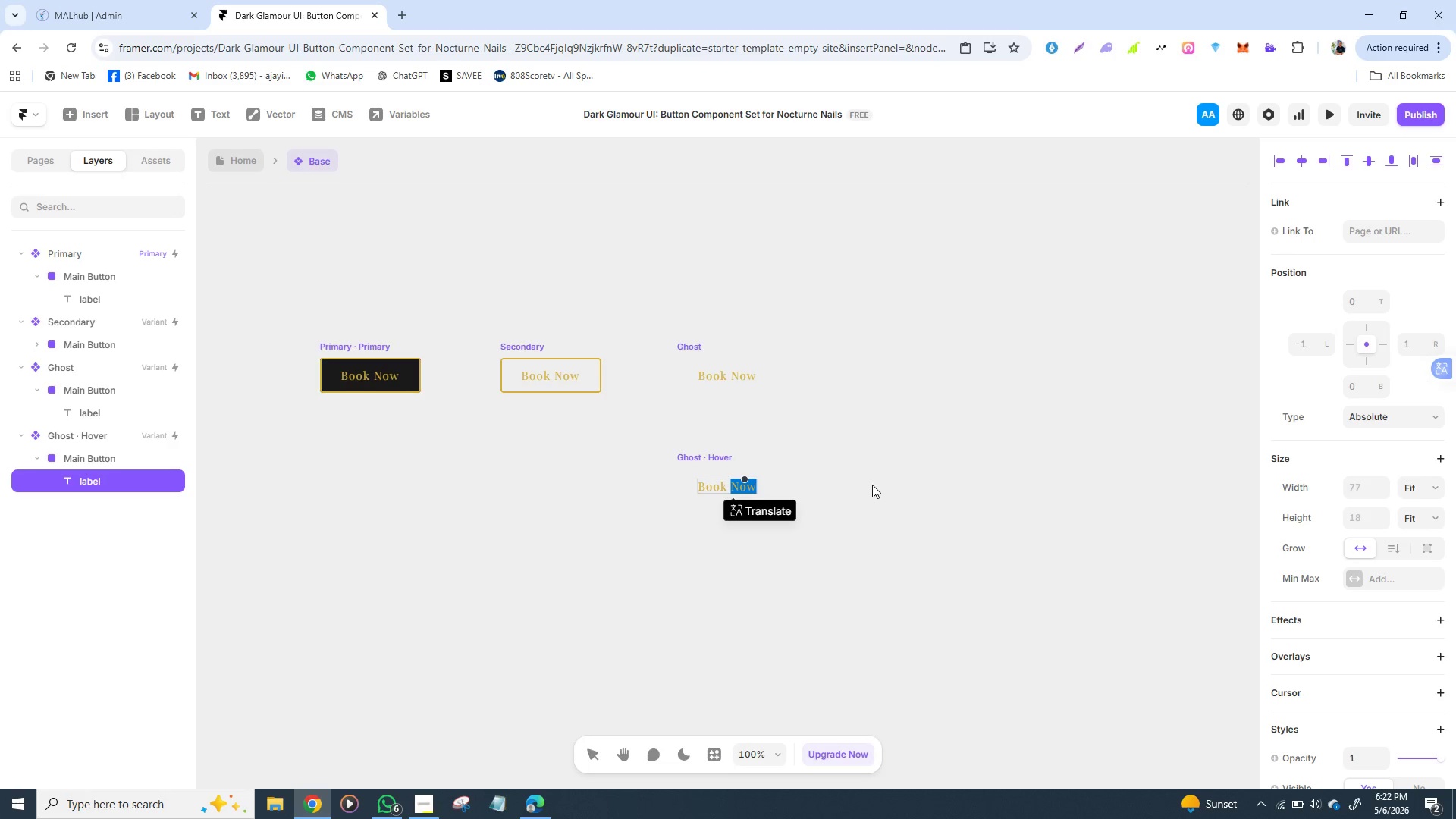 
left_click([872, 485])
 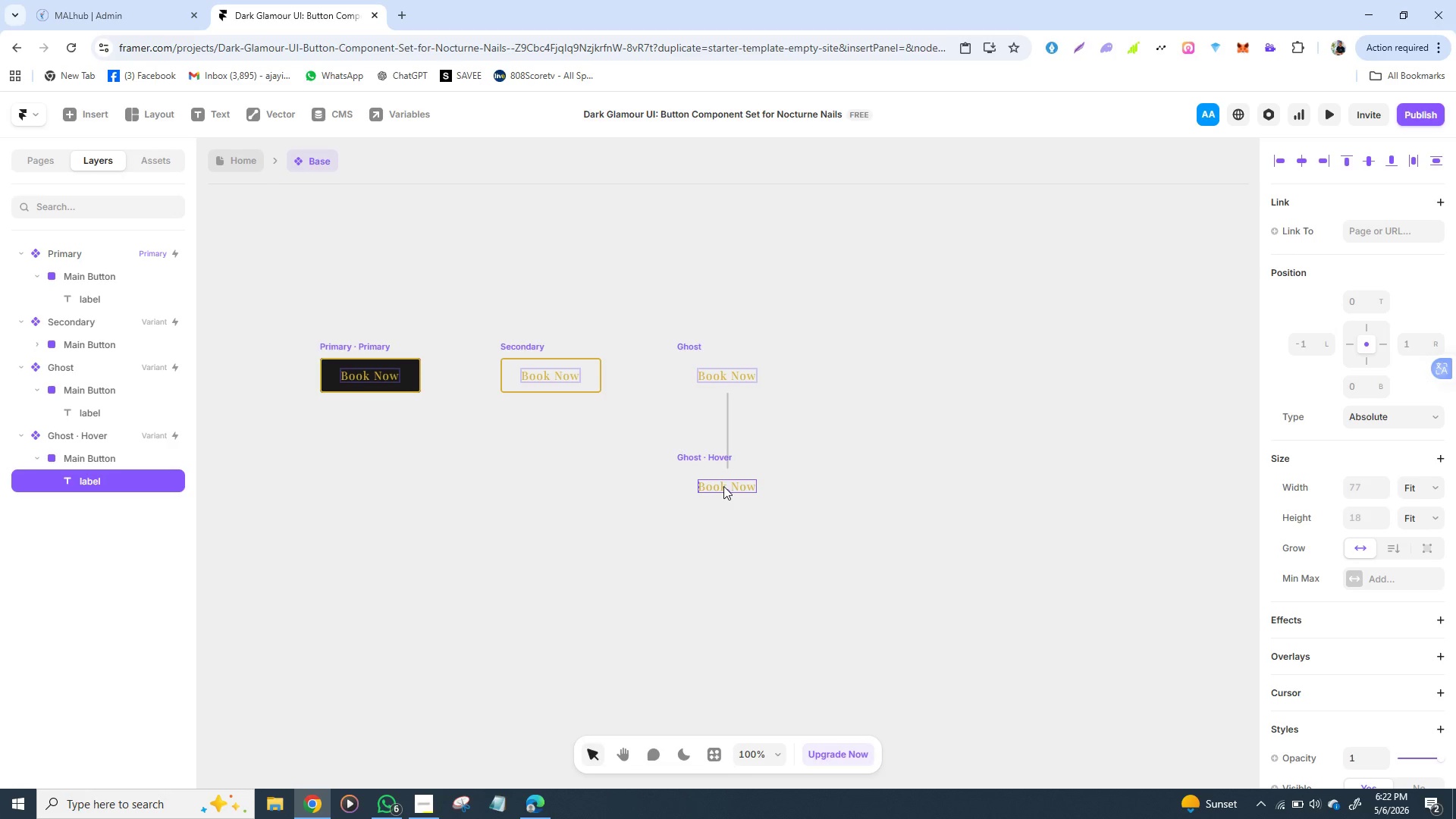 
left_click([723, 486])
 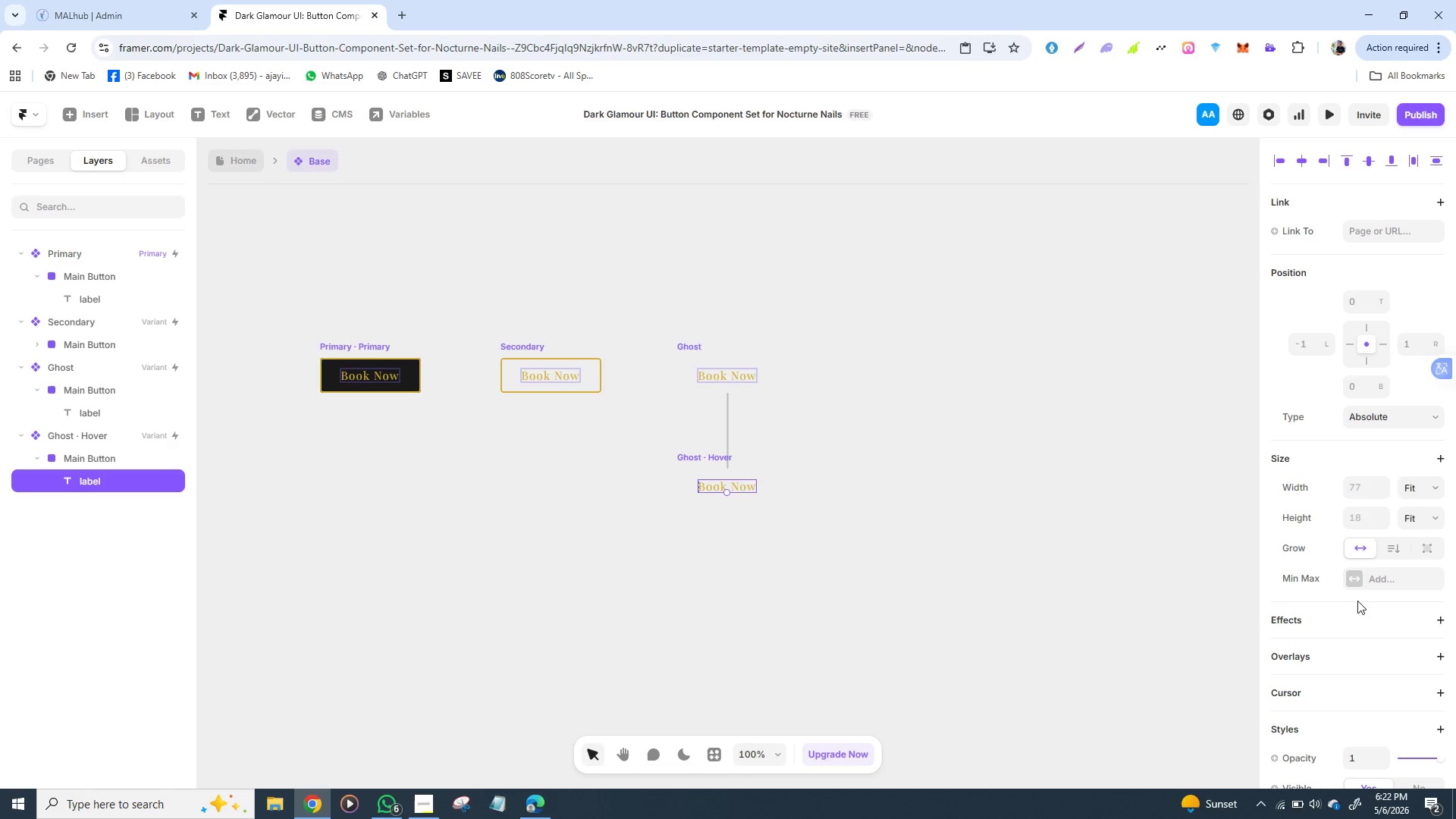 
mouse_move([1336, 595])
 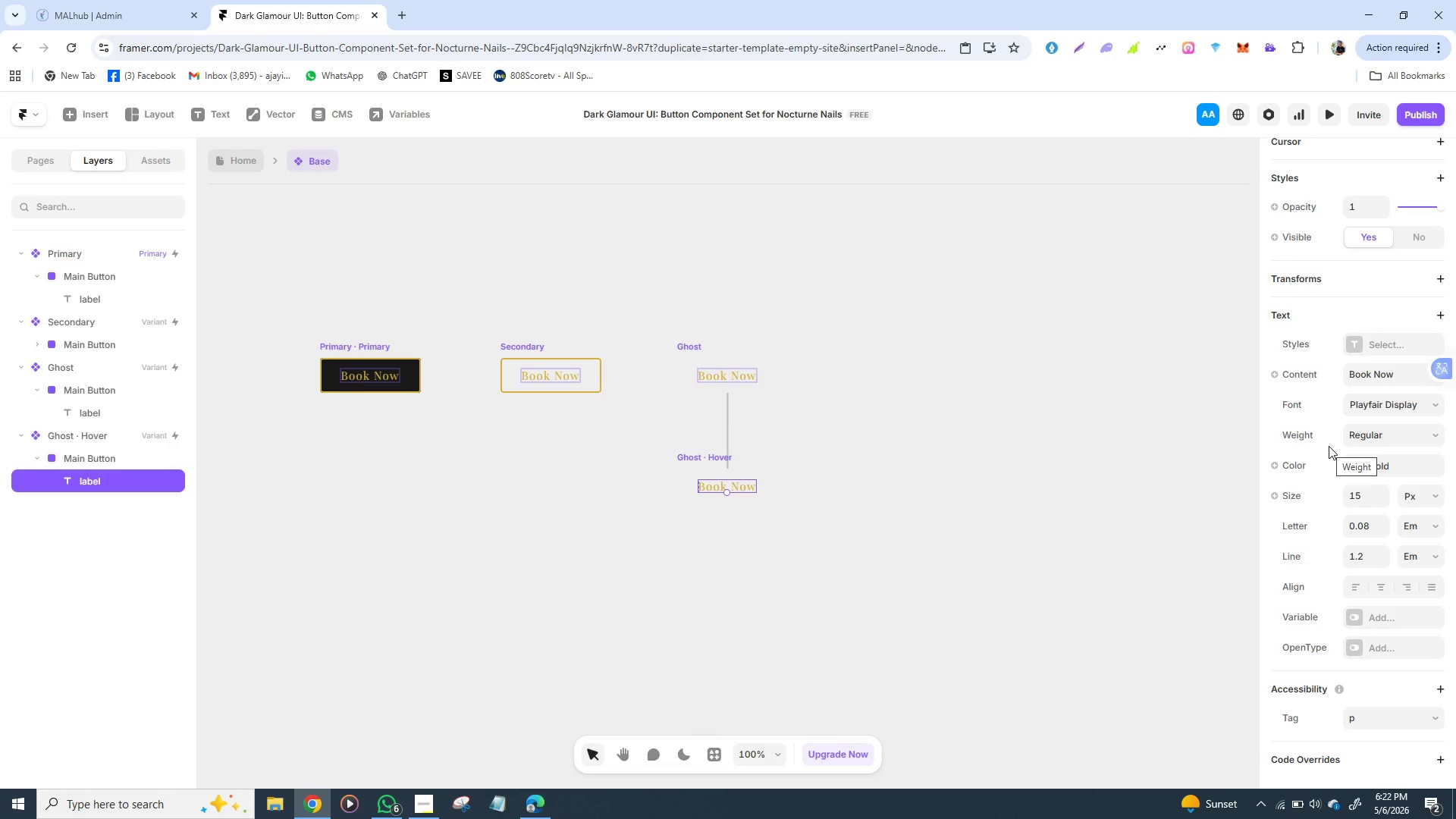 
wait(32.42)
 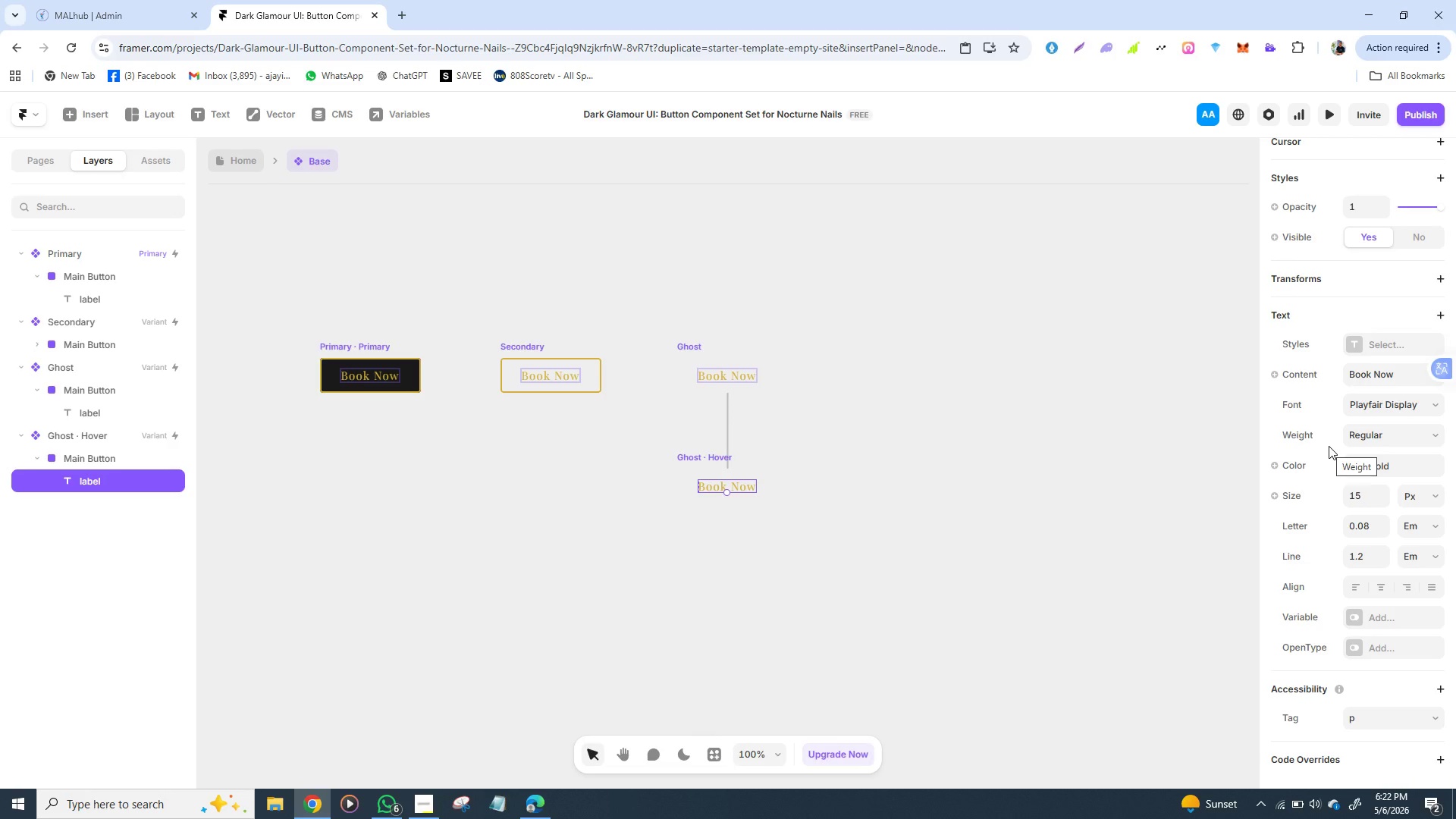 
mouse_move([1336, 695])
 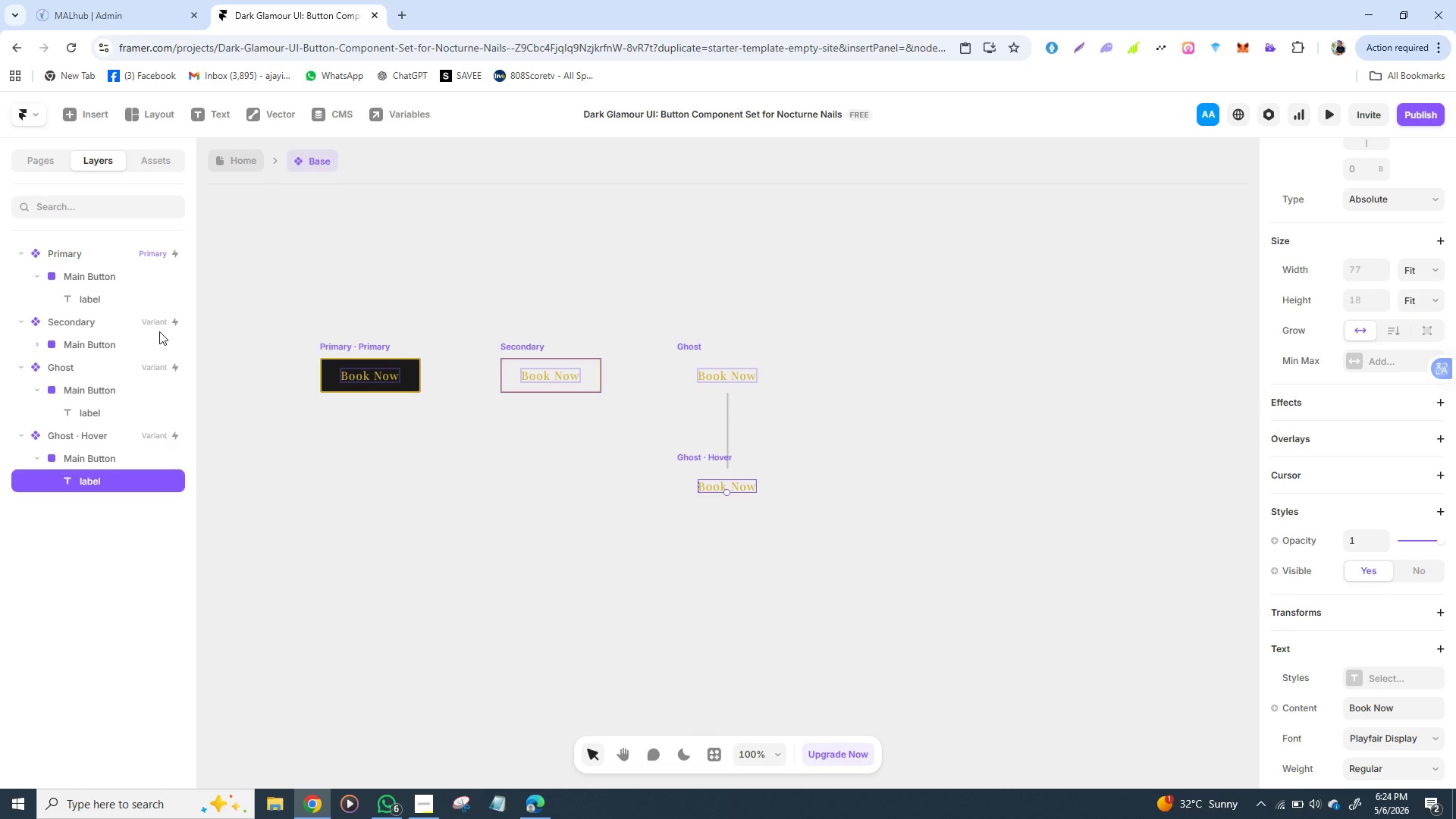 
wait(110.41)
 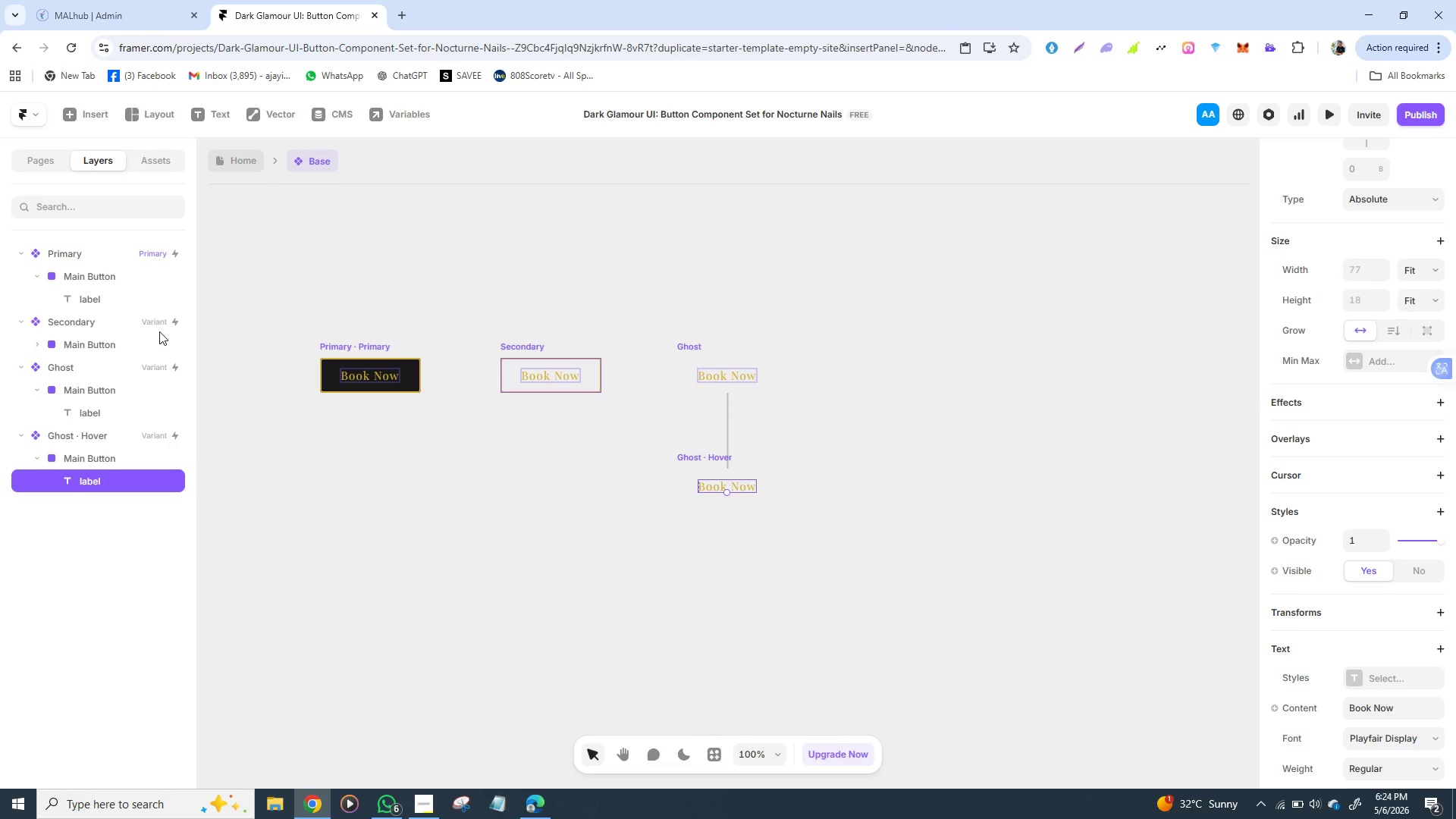 
left_click([234, 163])
 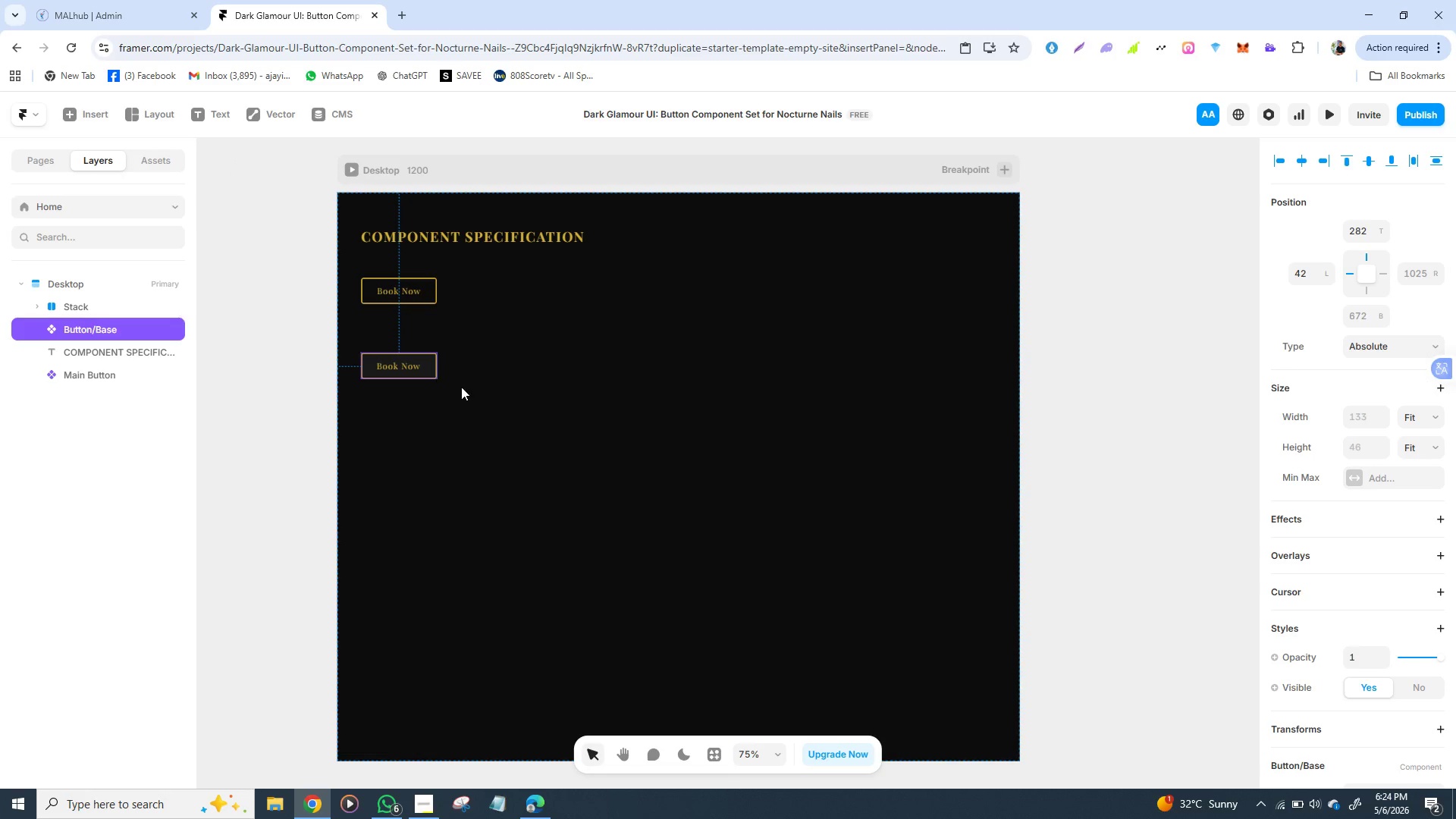 
left_click([461, 387])
 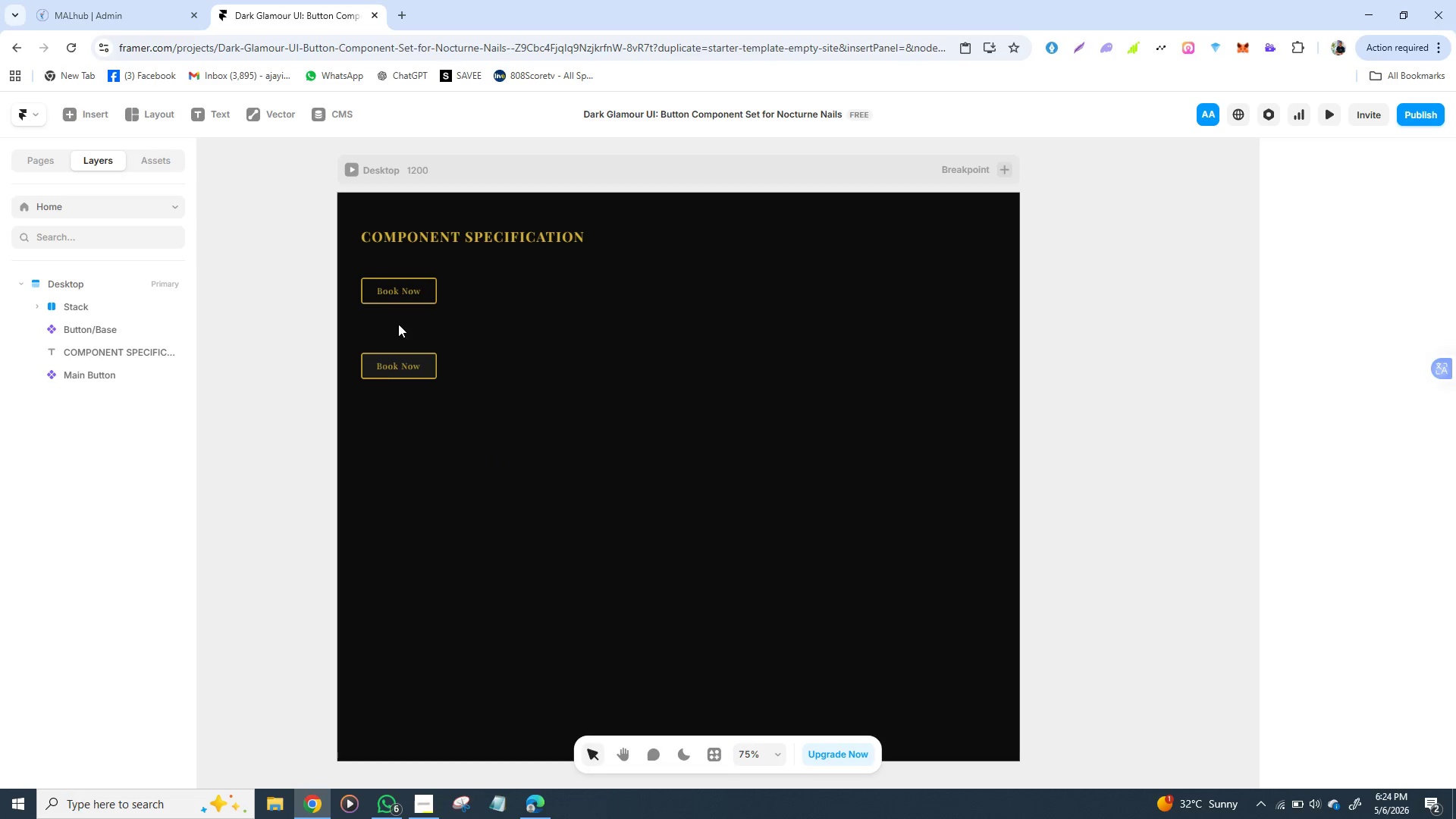 
left_click([396, 294])
 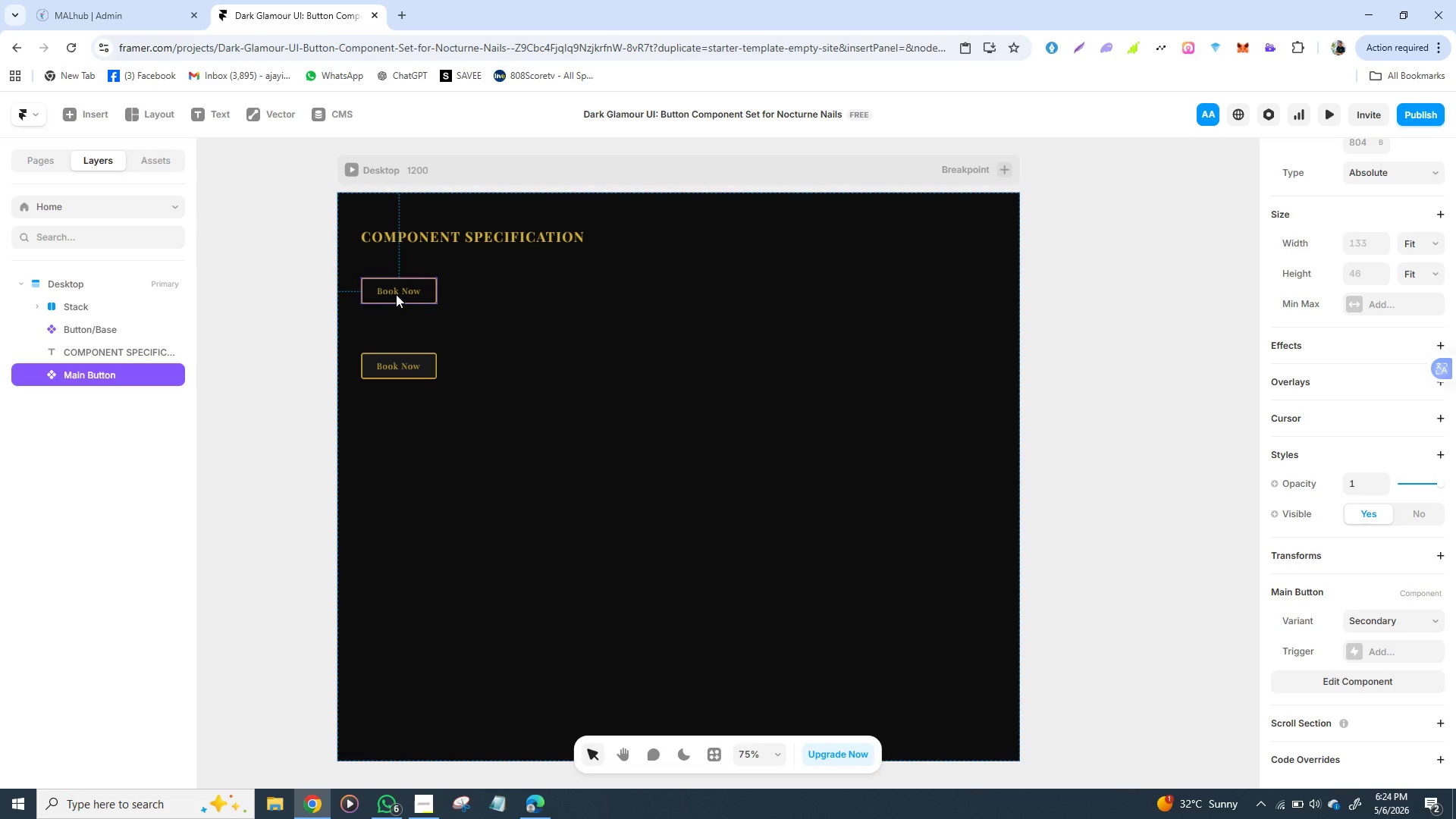 
left_click_drag(start_coordinate=[396, 294], to_coordinate=[414, 312])
 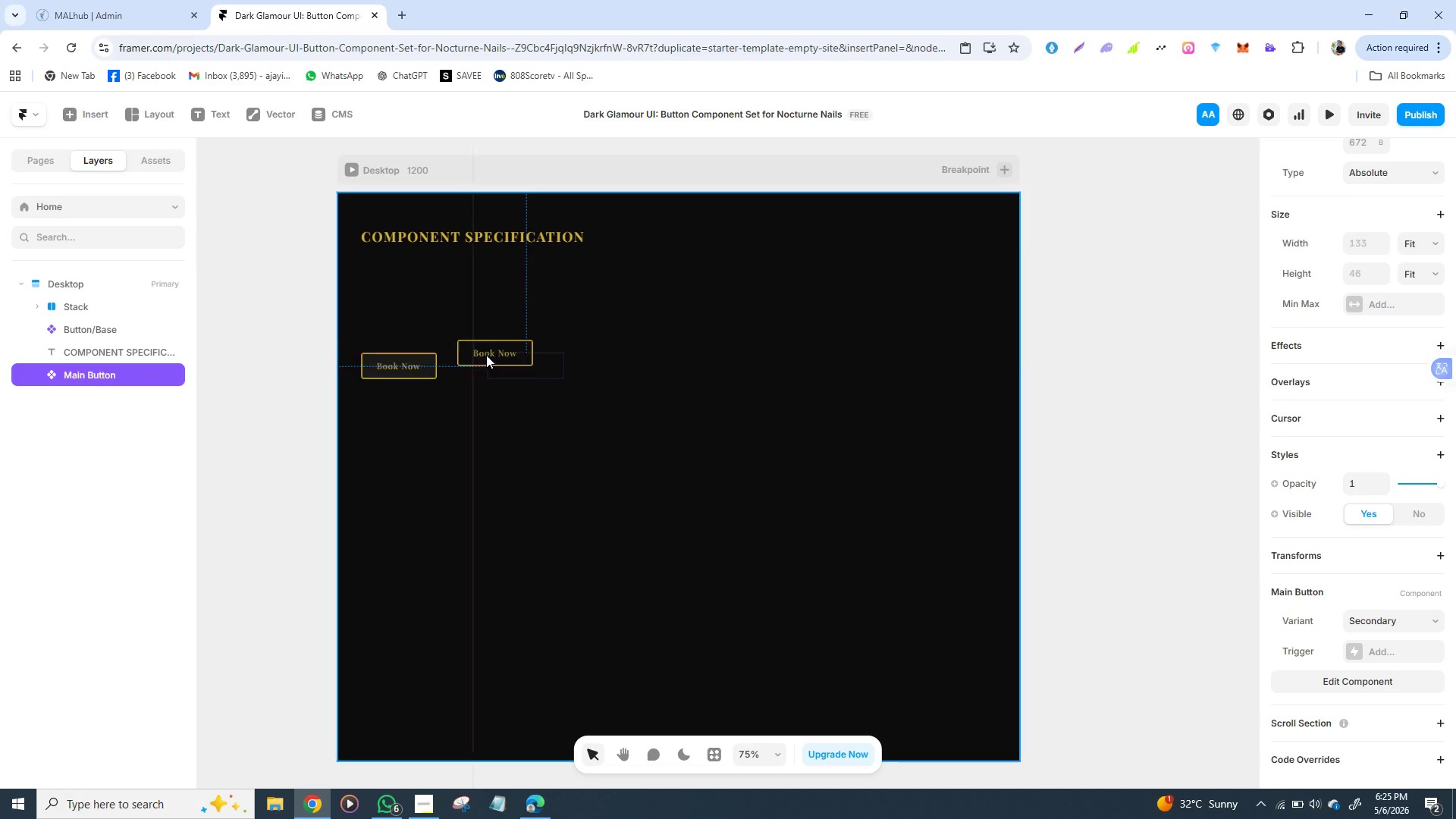 
left_click_drag(start_coordinate=[400, 368], to_coordinate=[648, 372])
 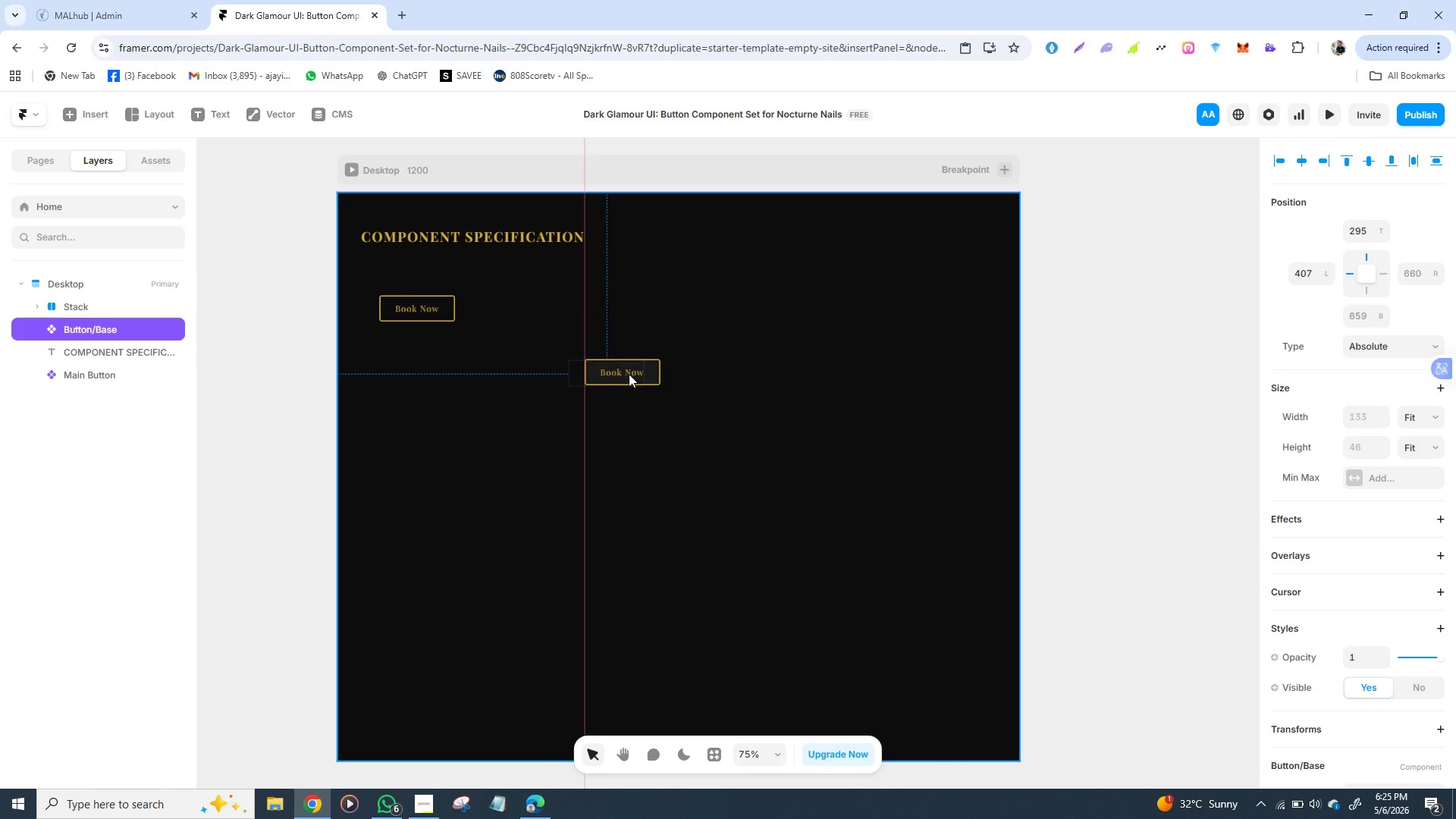 
left_click_drag(start_coordinate=[436, 306], to_coordinate=[554, 369])
 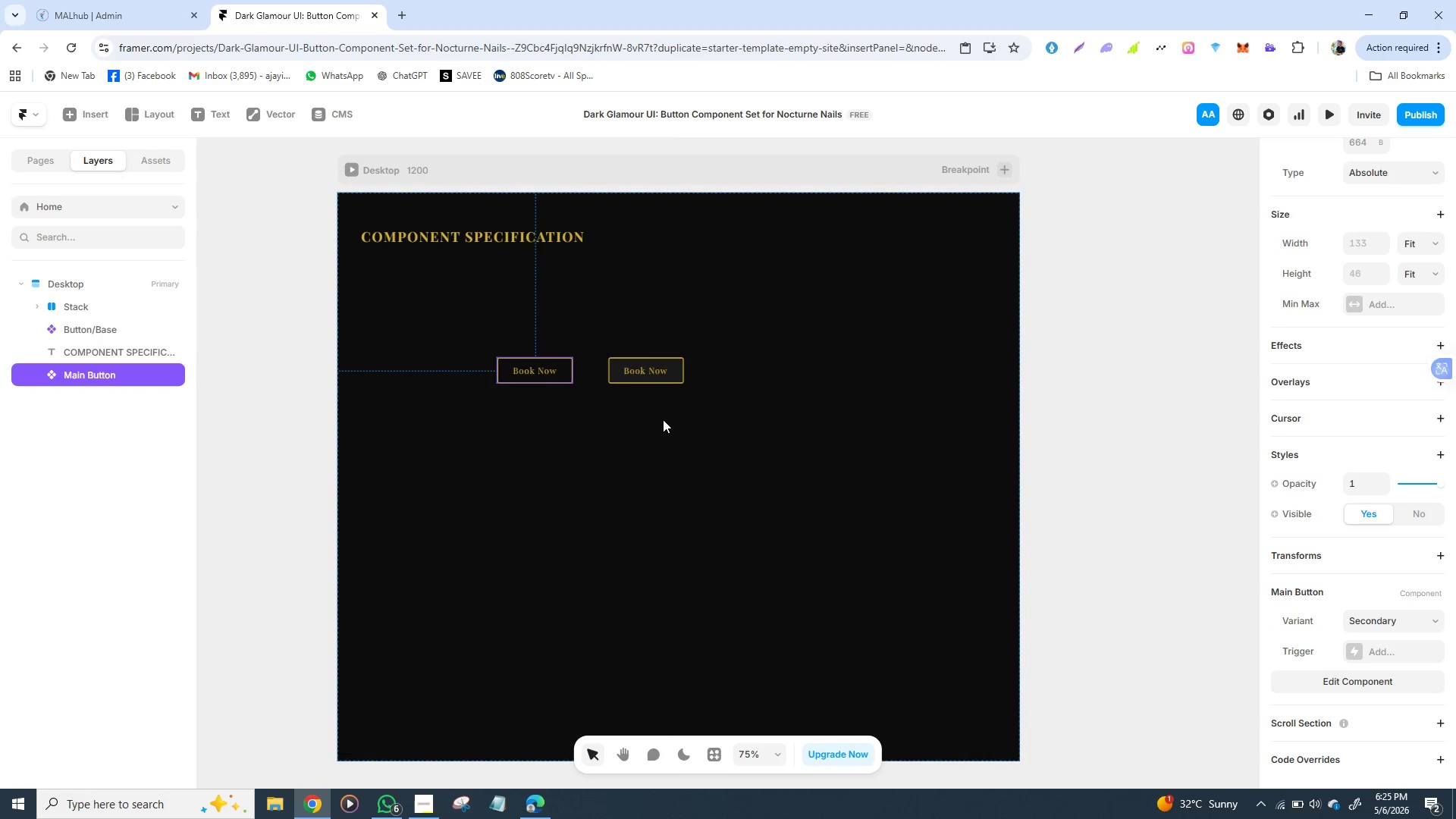 
left_click([698, 431])
 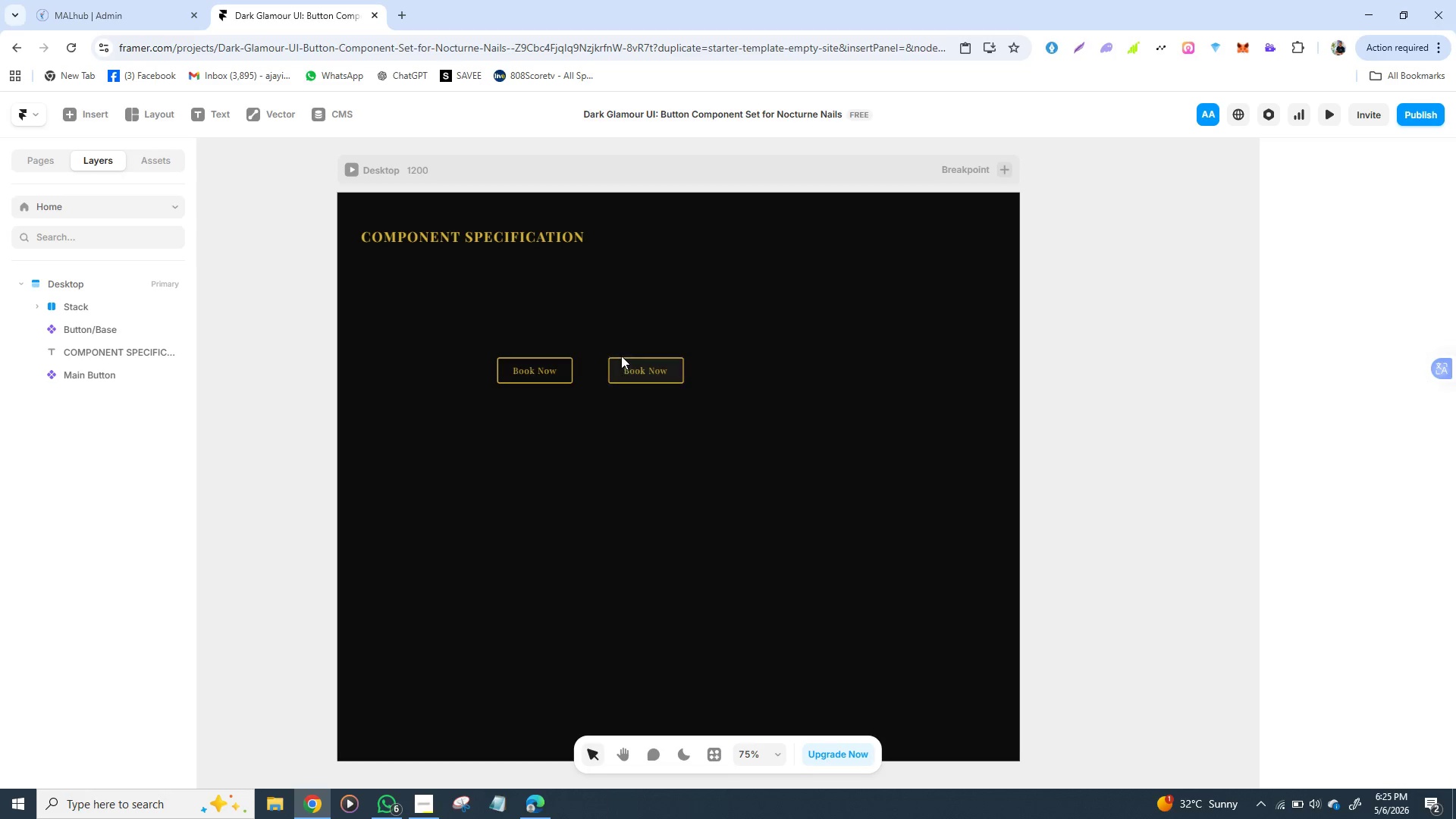 
left_click([621, 356])
 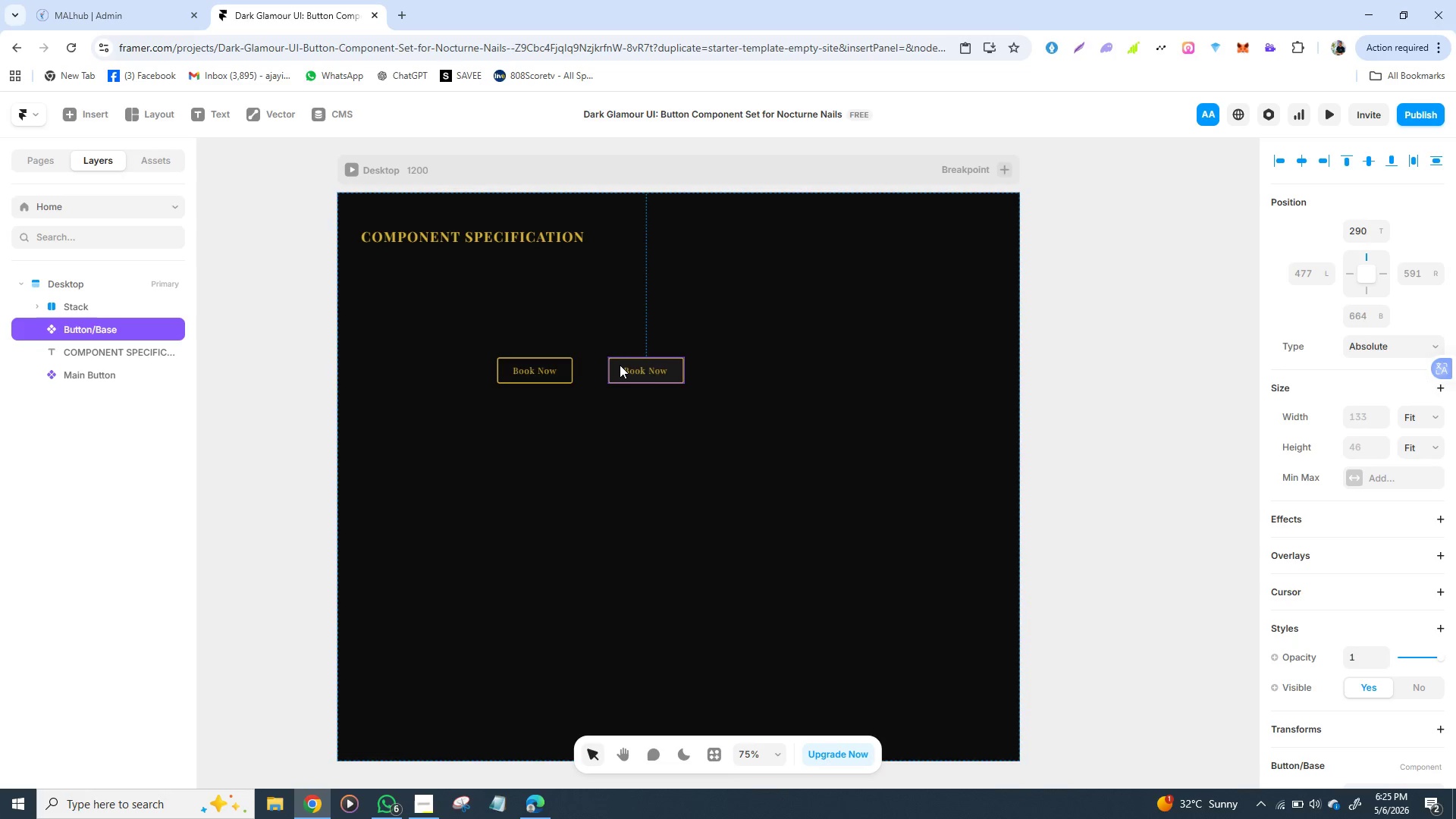 
left_click([620, 365])
 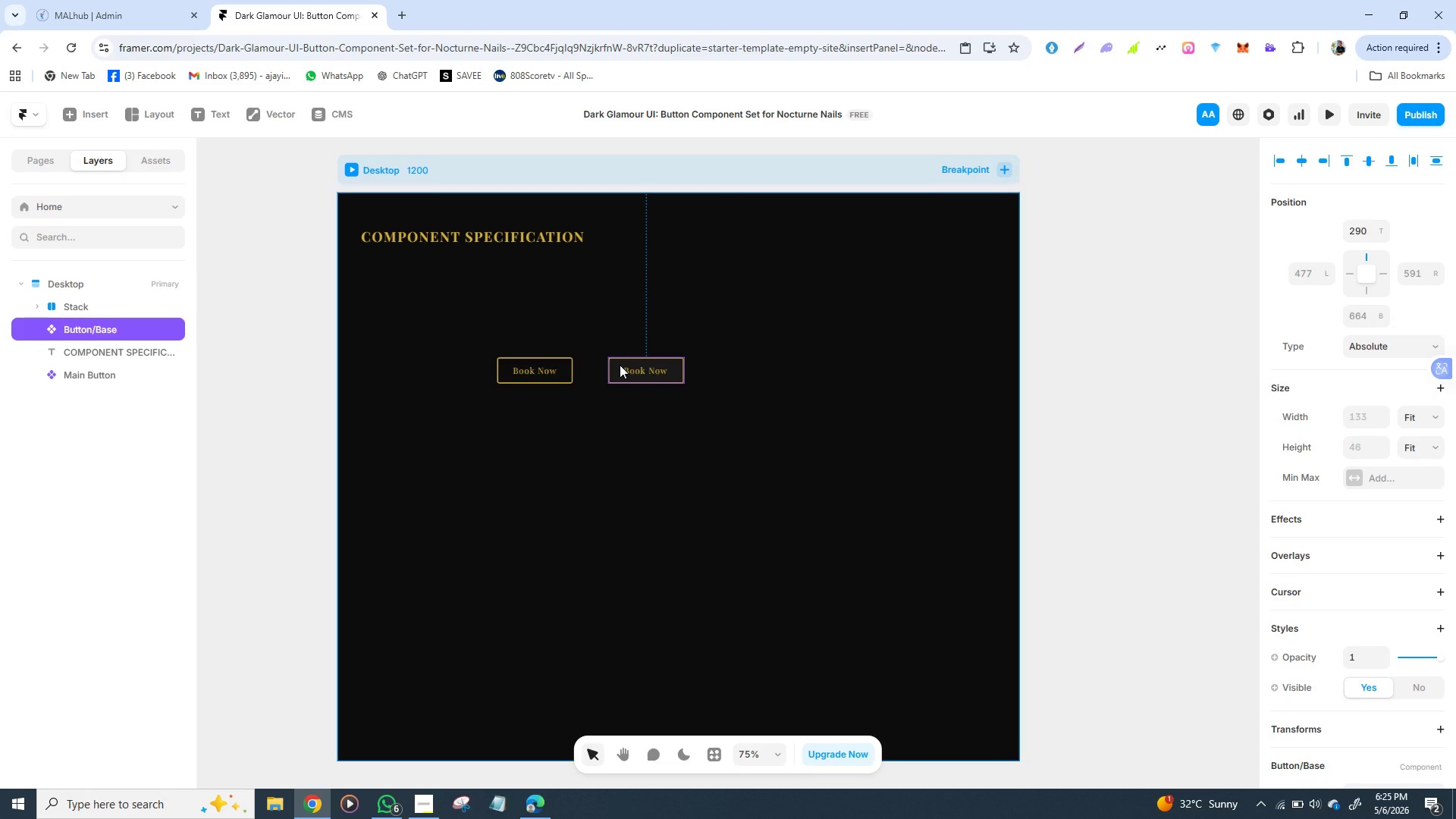 
key(Control+D)
 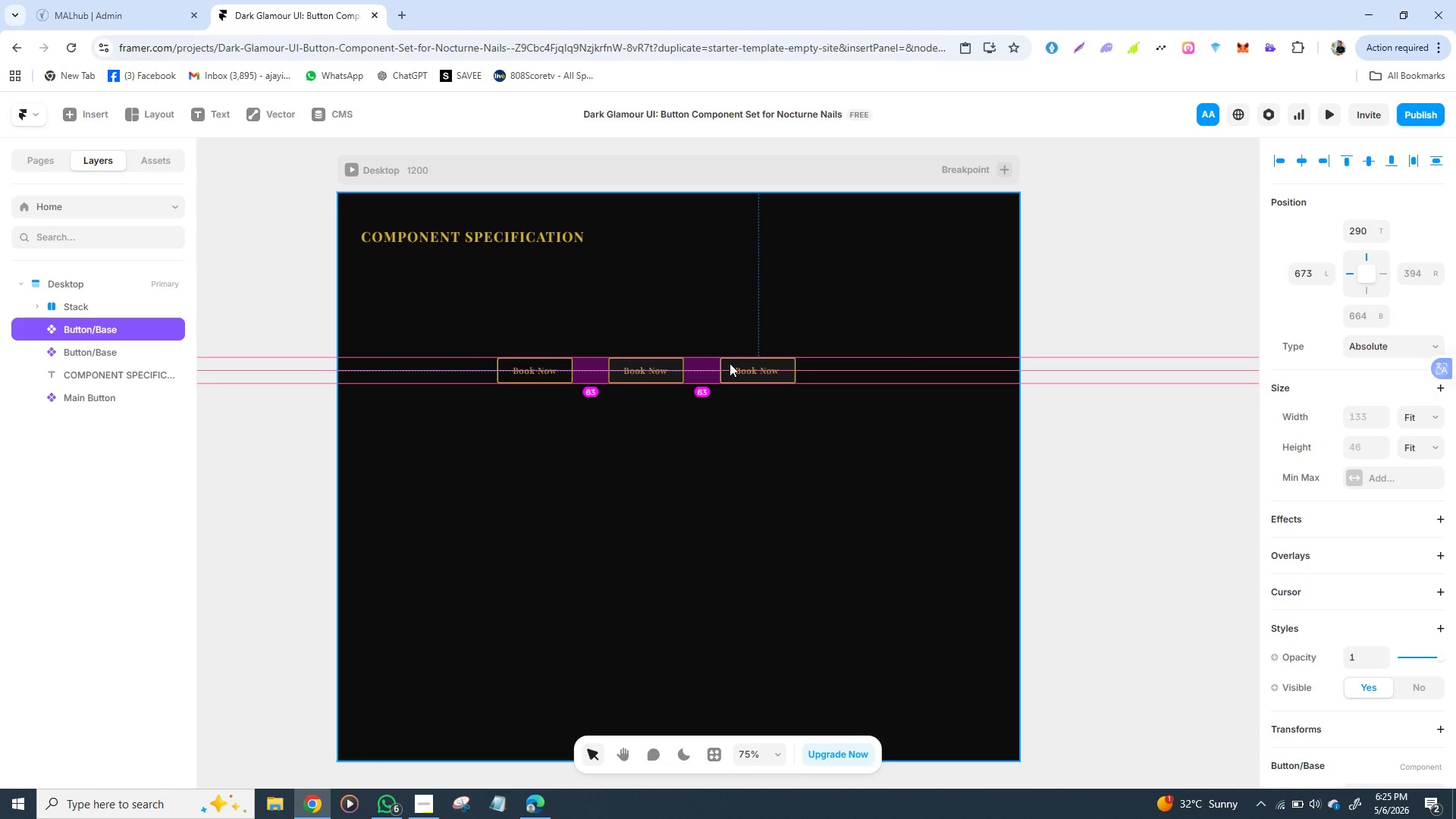 
left_click_drag(start_coordinate=[620, 365], to_coordinate=[839, 363])
 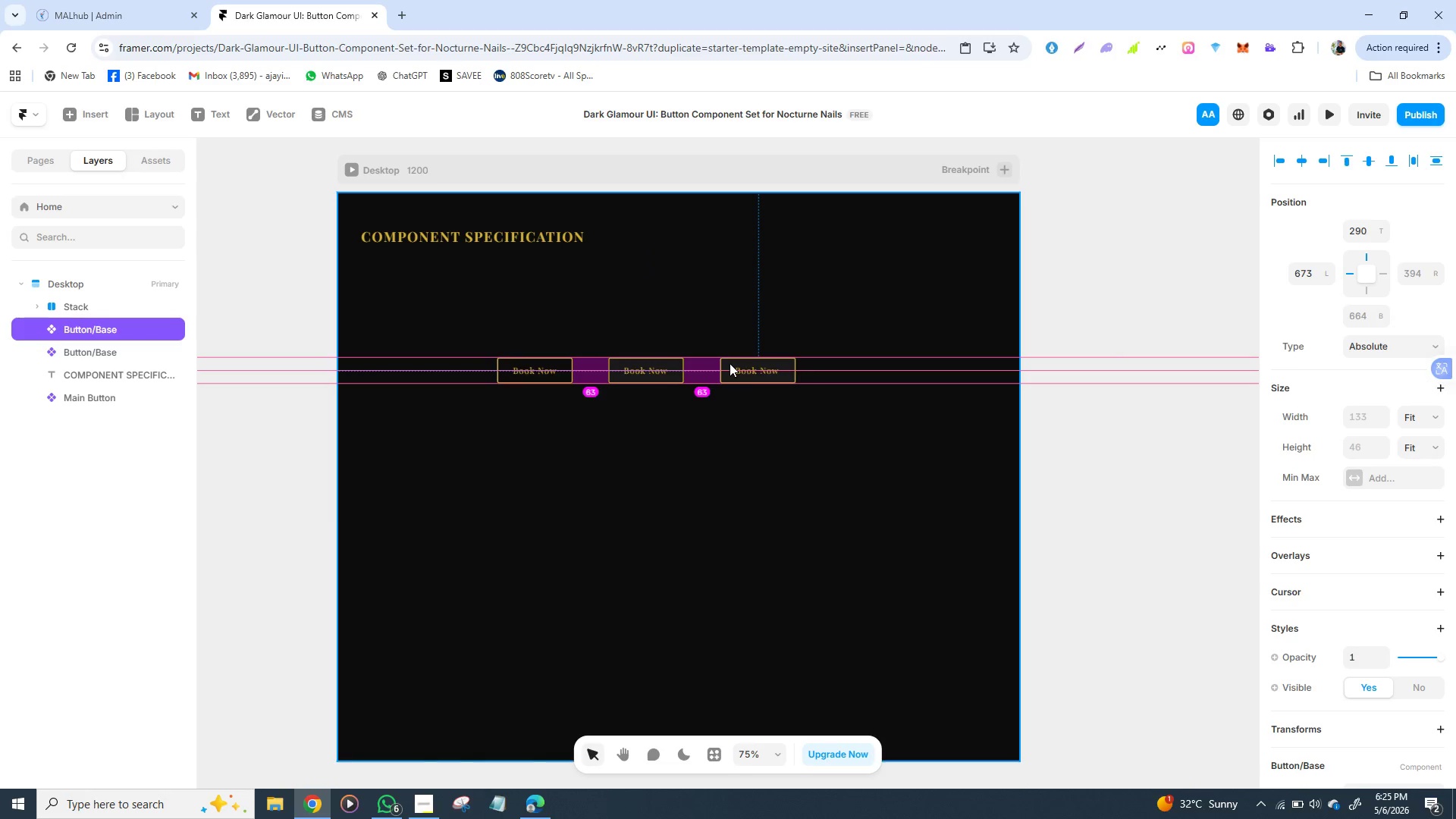 
left_click_drag(start_coordinate=[657, 366], to_coordinate=[777, 369])
 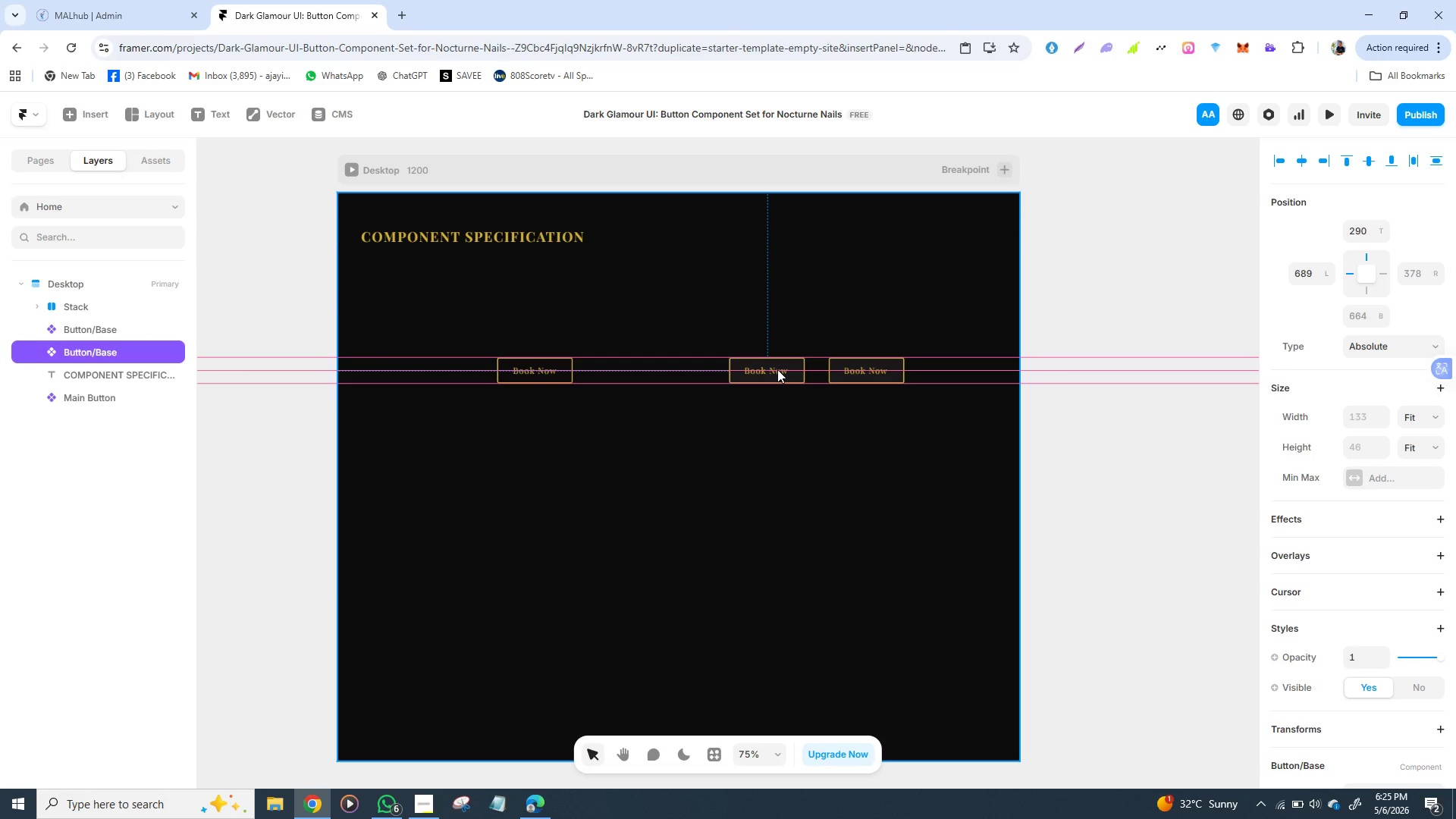 
left_click_drag(start_coordinate=[530, 366], to_coordinate=[669, 366])
 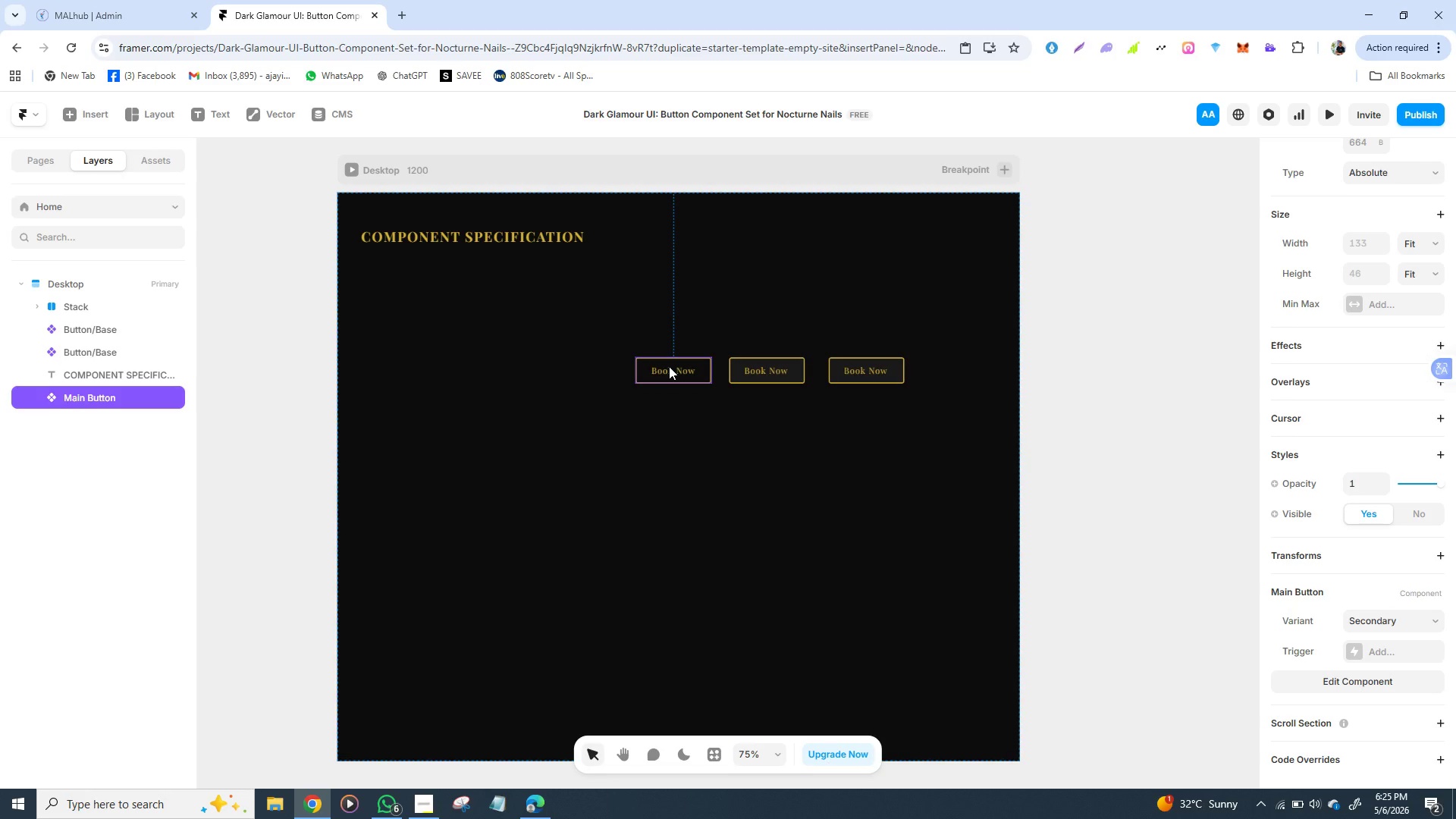 
wait(6.51)
 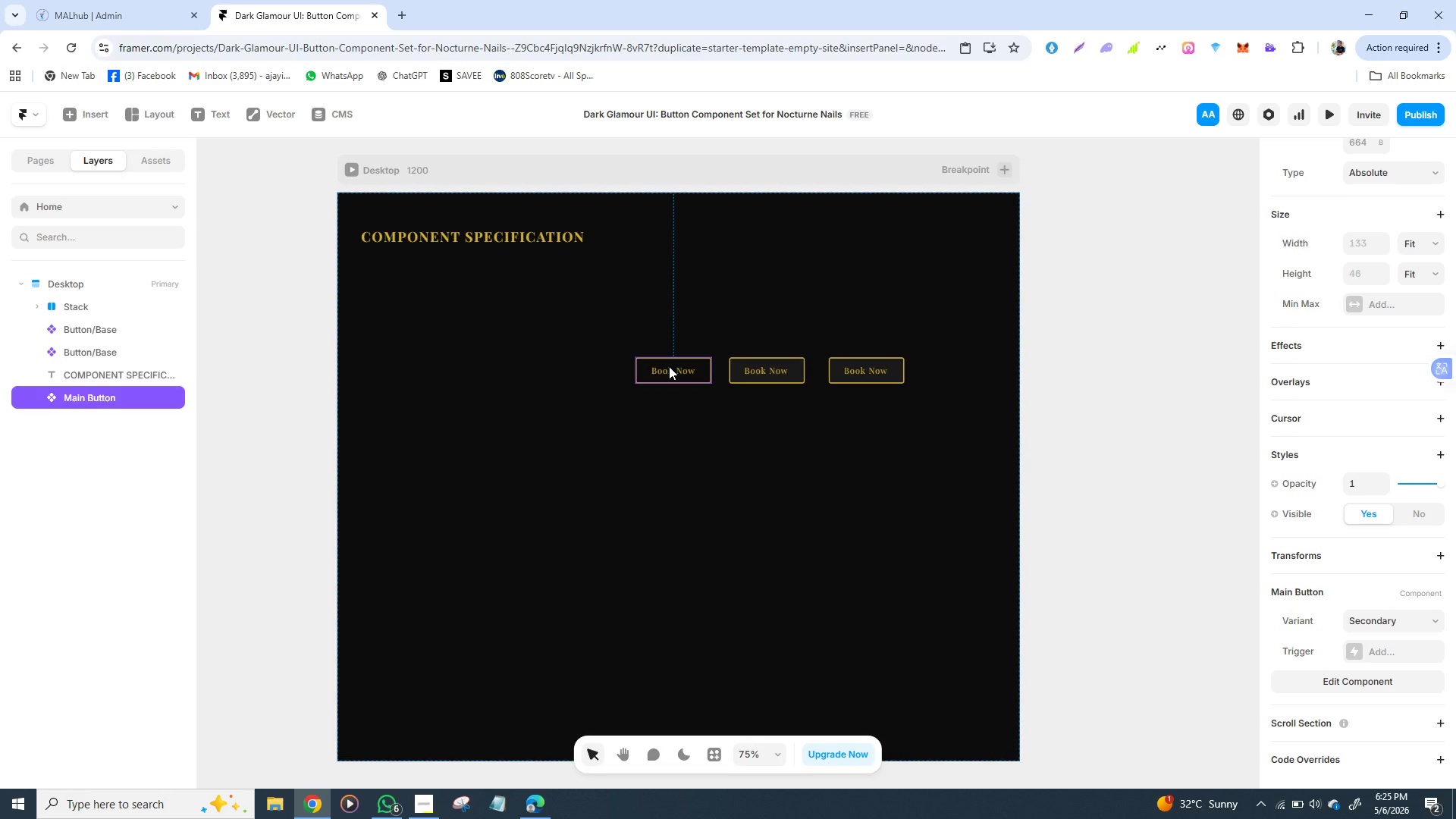 
hold_key(key=ShiftLeft, duration=1.52)
left_click([749, 380])
 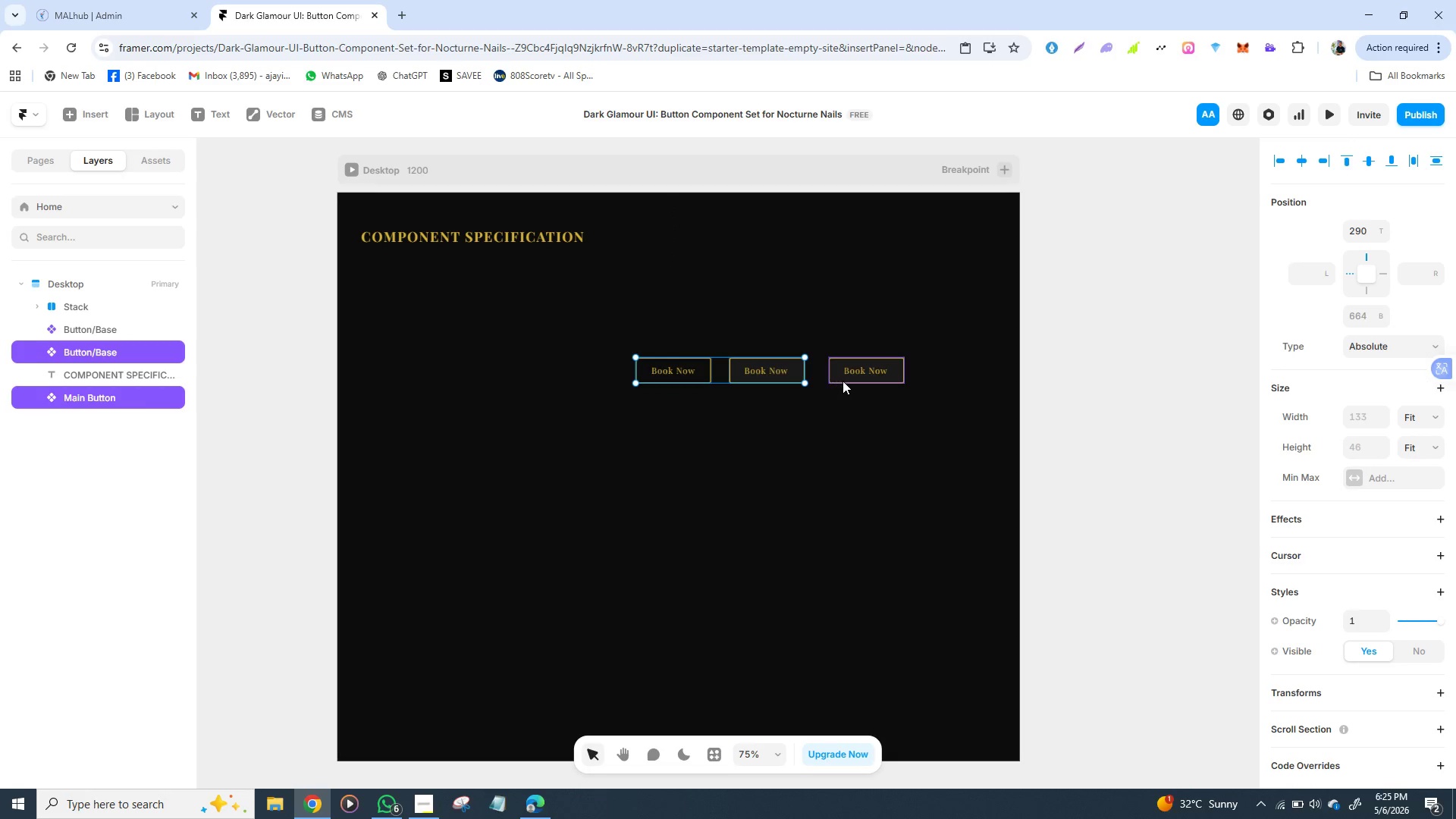 
hold_key(key=ShiftLeft, duration=0.98)
left_click([843, 381])
 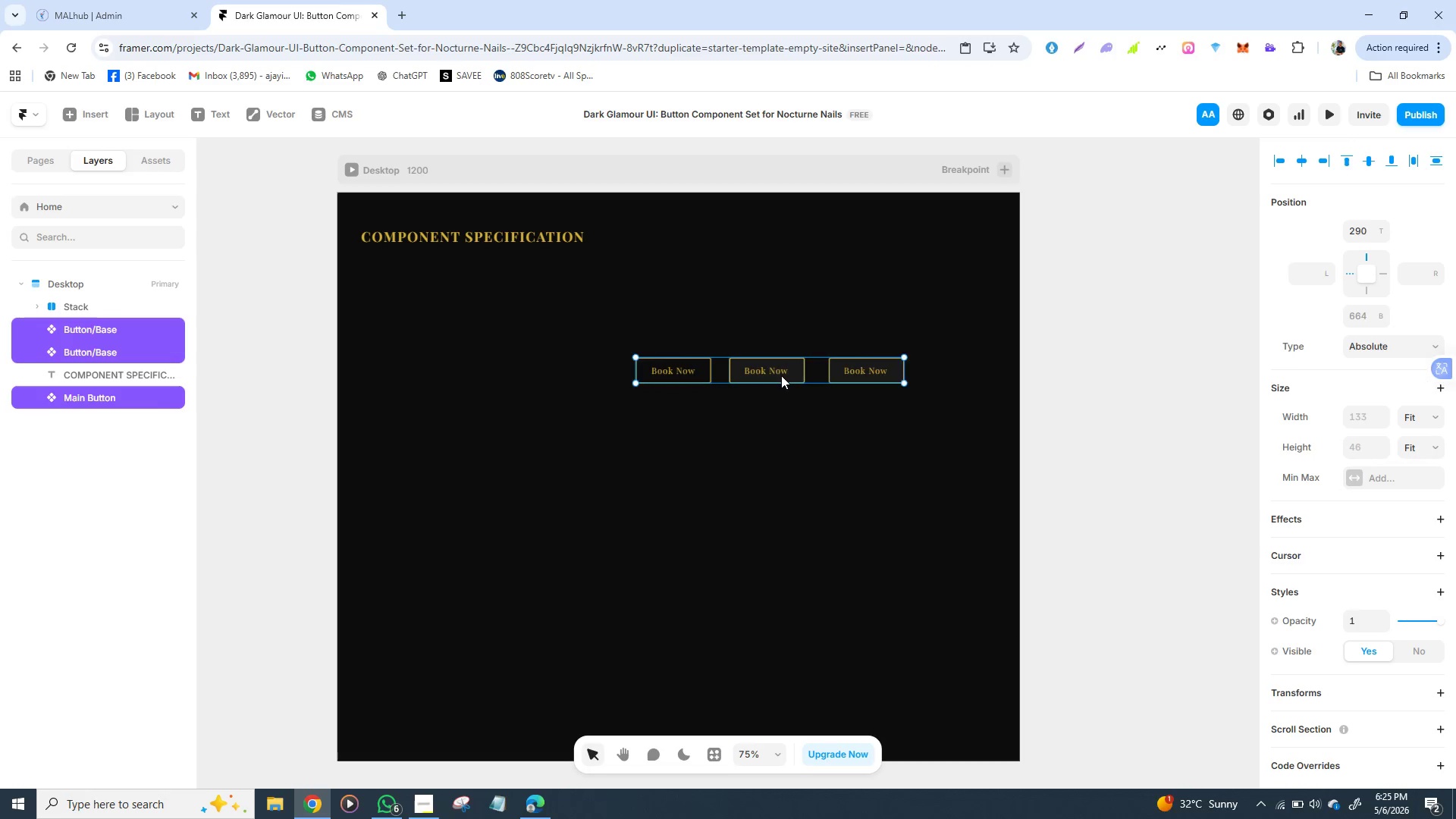 
hold_key(key=ArrowDown, duration=1.53)
 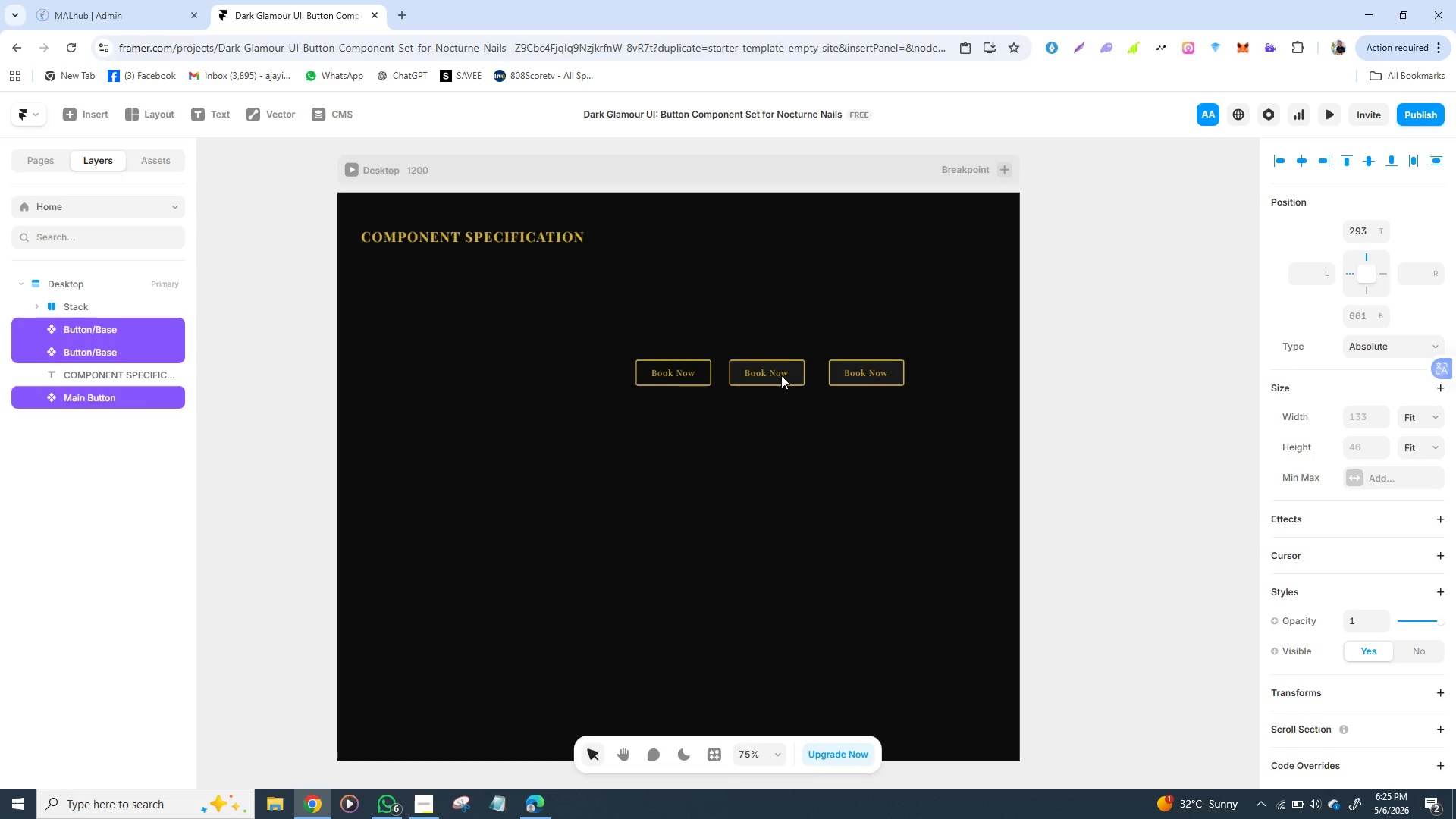 
hold_key(key=ArrowDown, duration=0.39)
 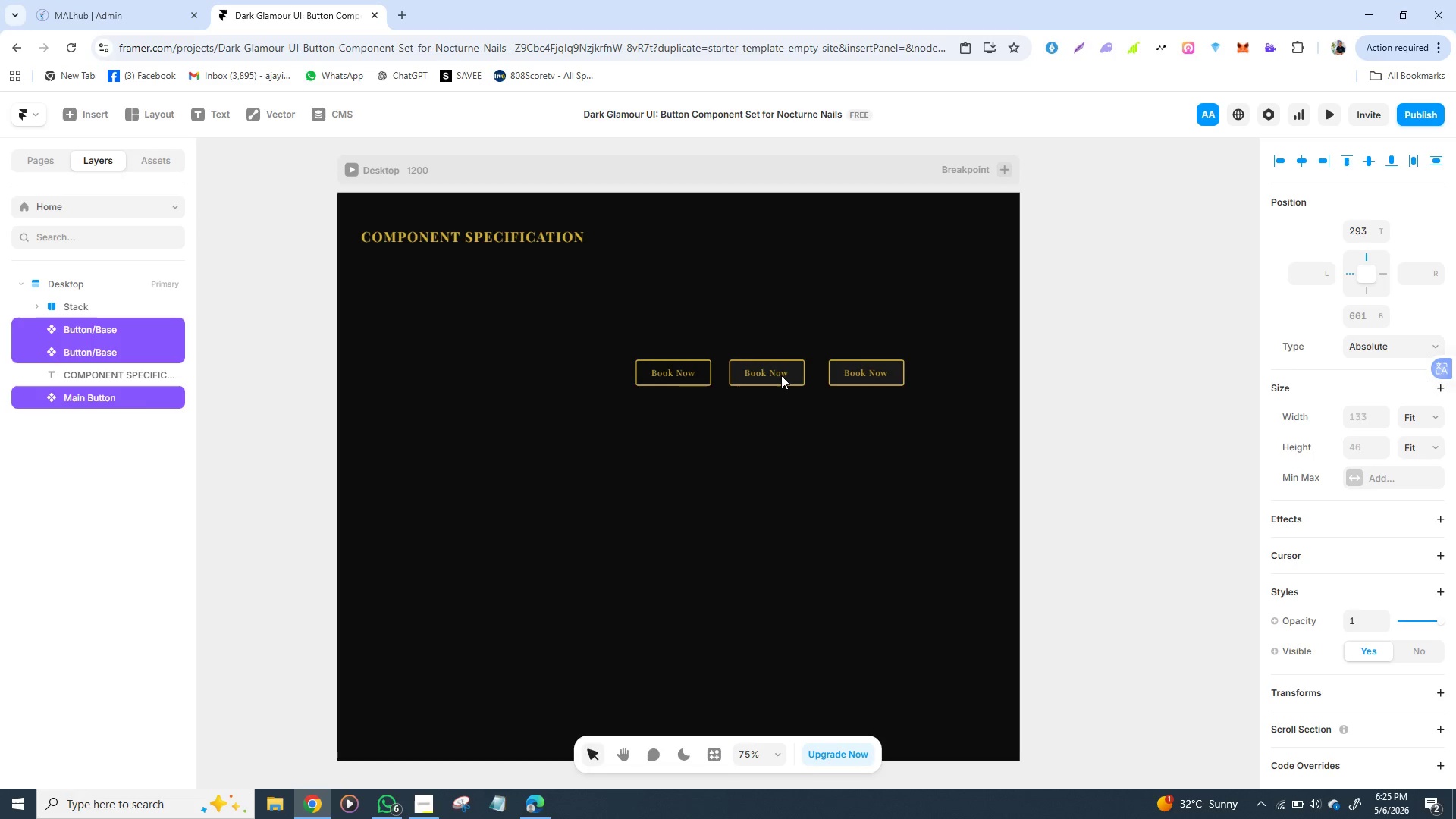 
hold_key(key=ShiftLeft, duration=1.38)
 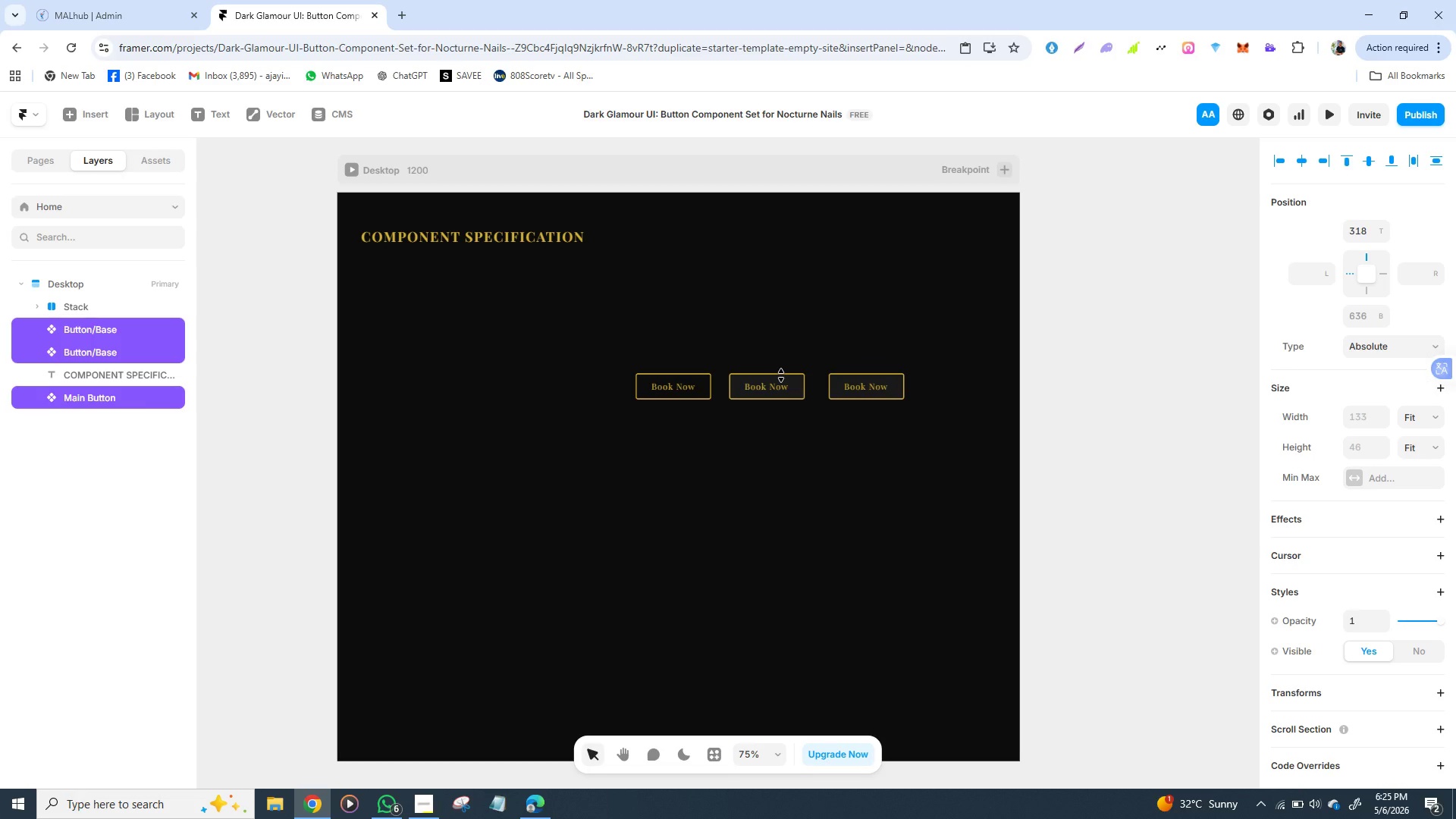 
hold_key(key=ArrowDown, duration=1.11)
 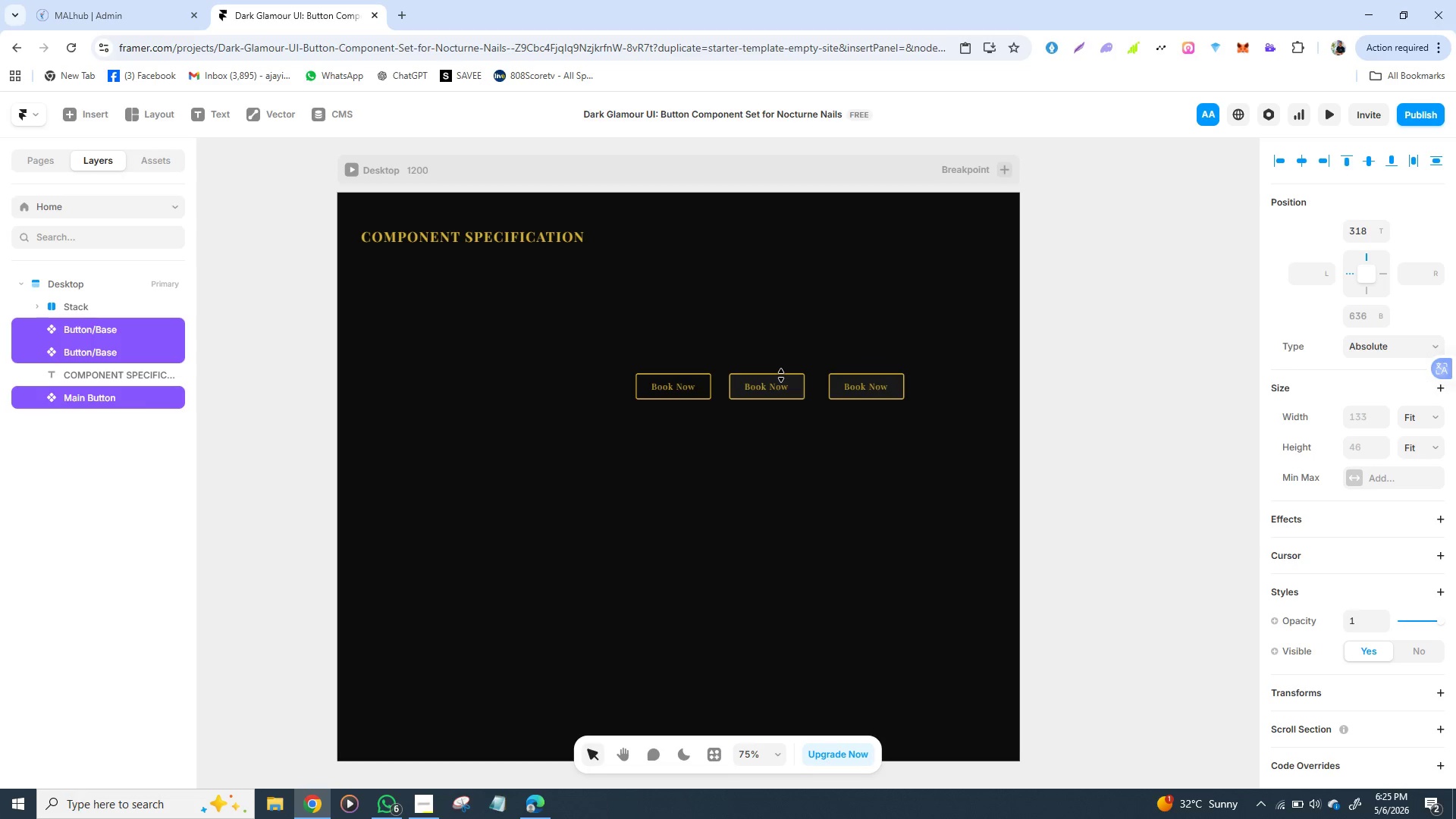 
hold_key(key=ArrowDown, duration=0.58)
 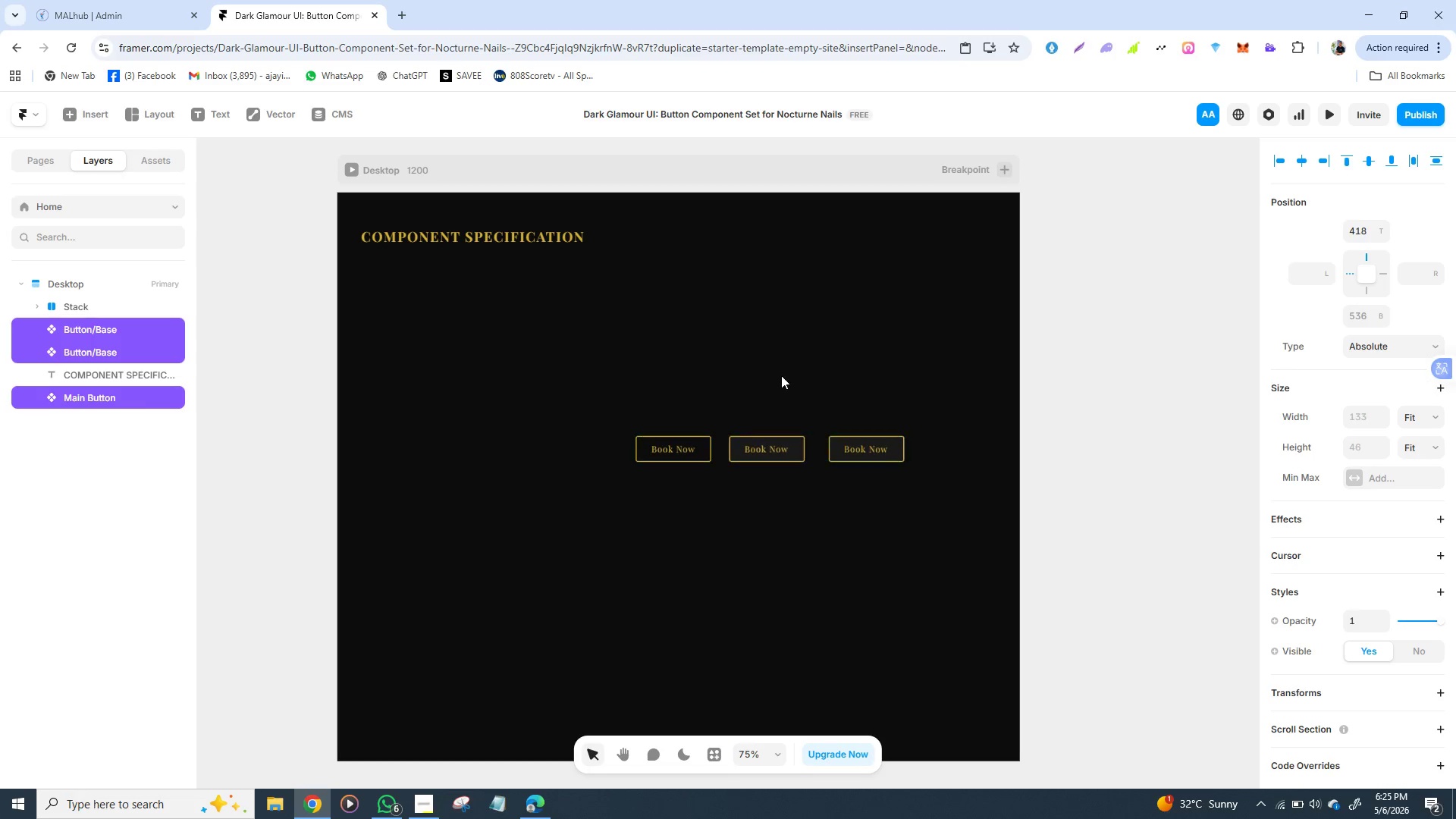 
key(Shift+ArrowDown)
 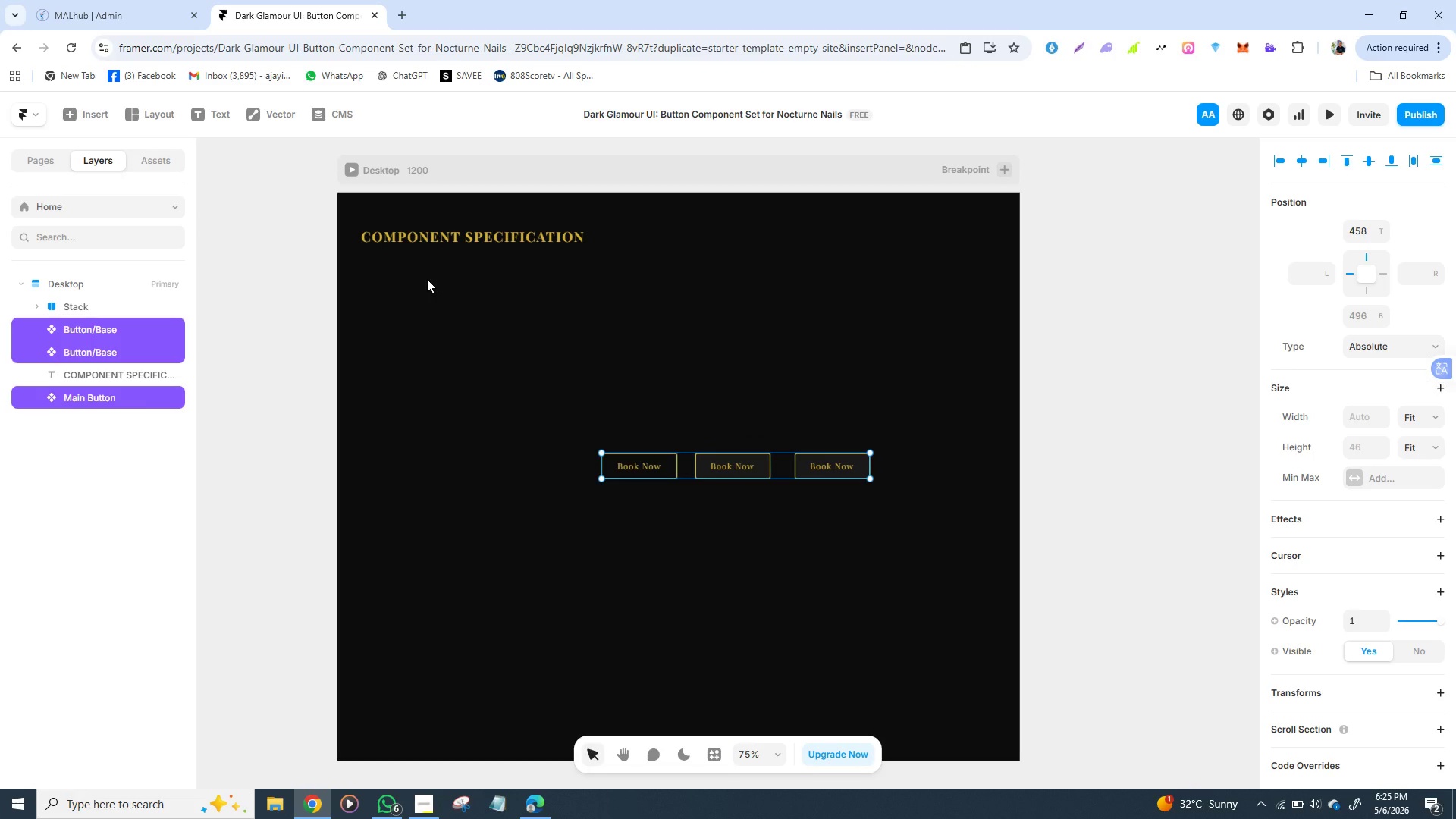 
hold_key(key=ShiftLeft, duration=1.02)
 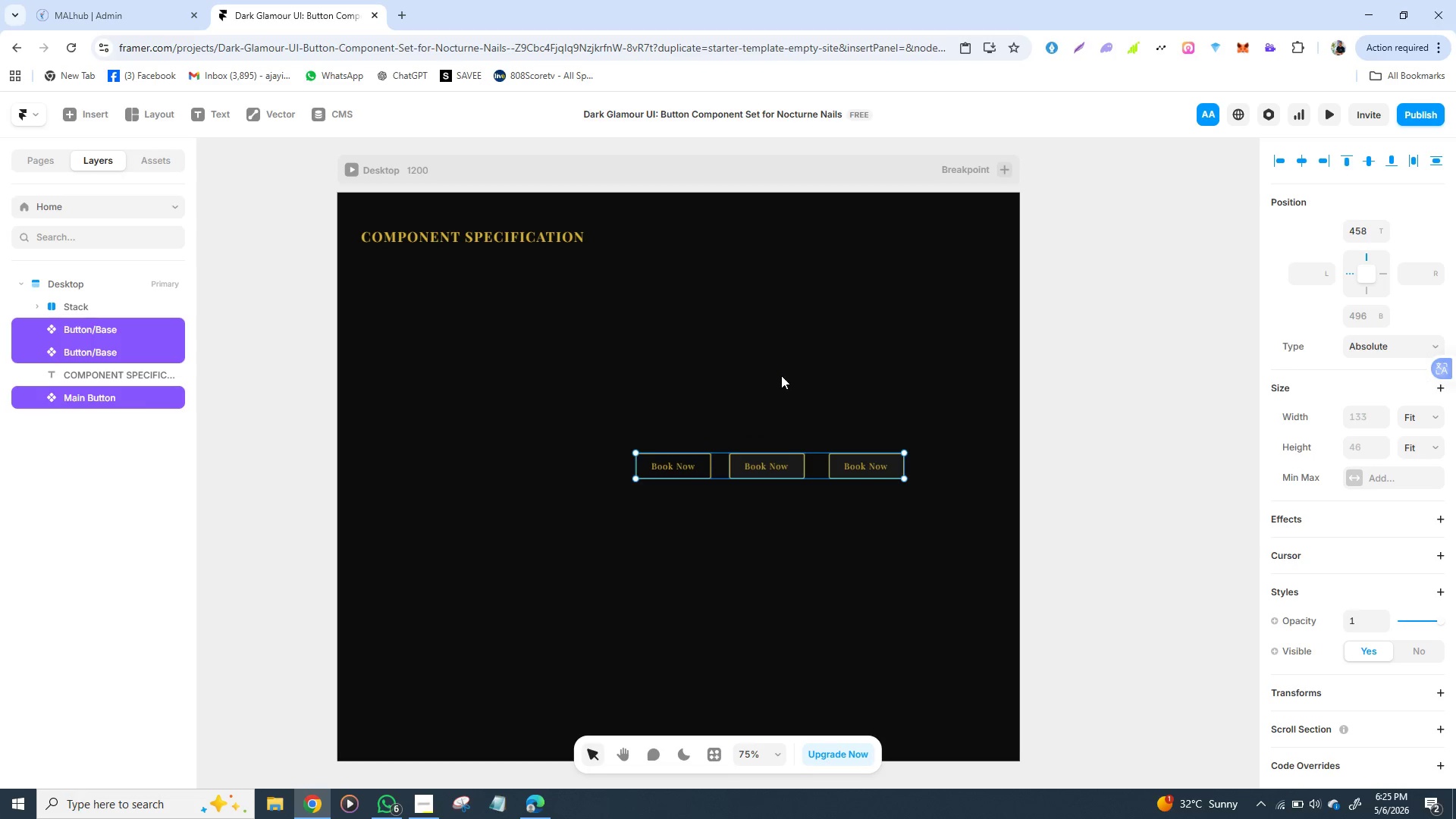 
hold_key(key=ArrowLeft, duration=0.77)
 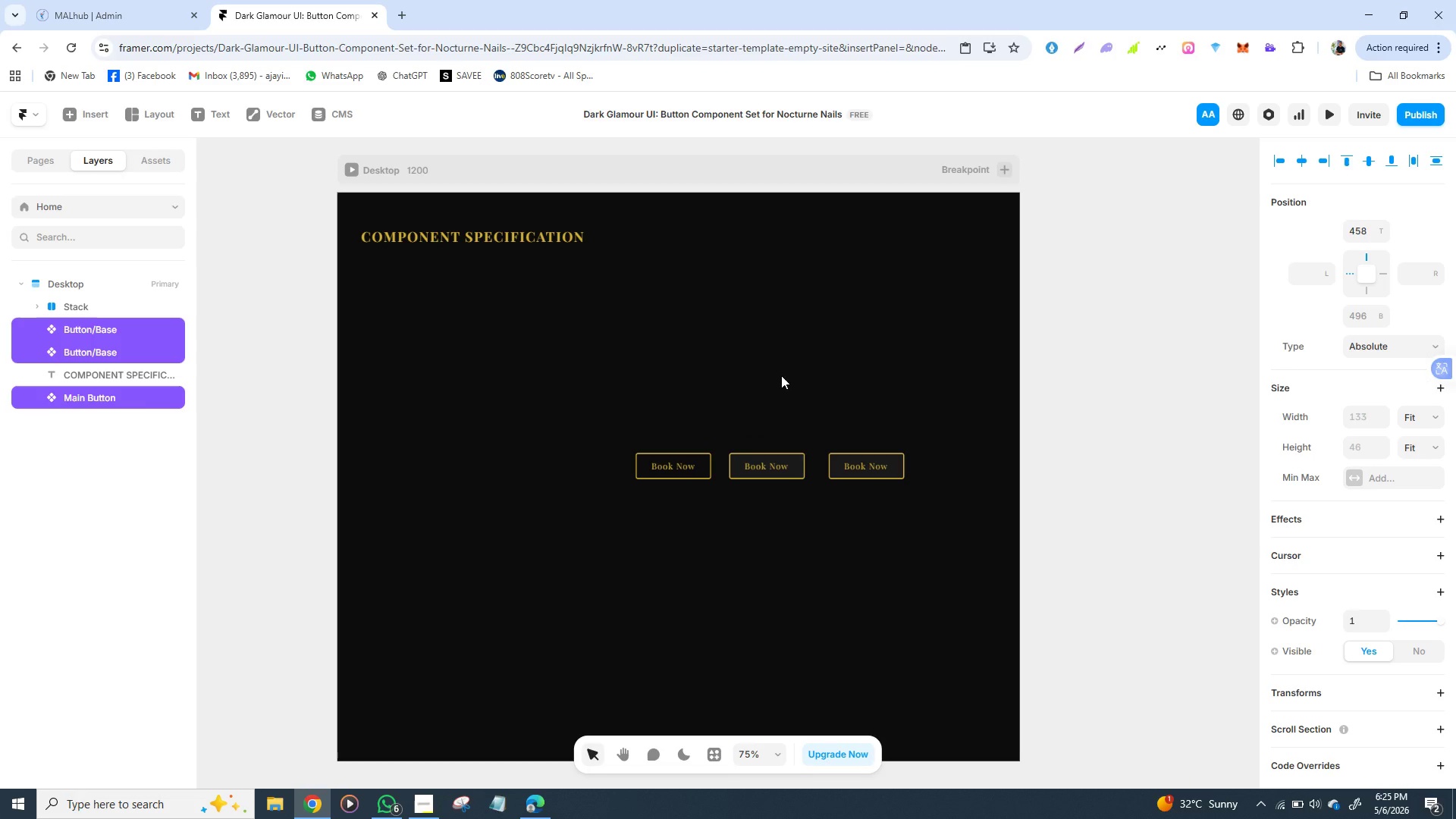 
left_click([397, 228])
 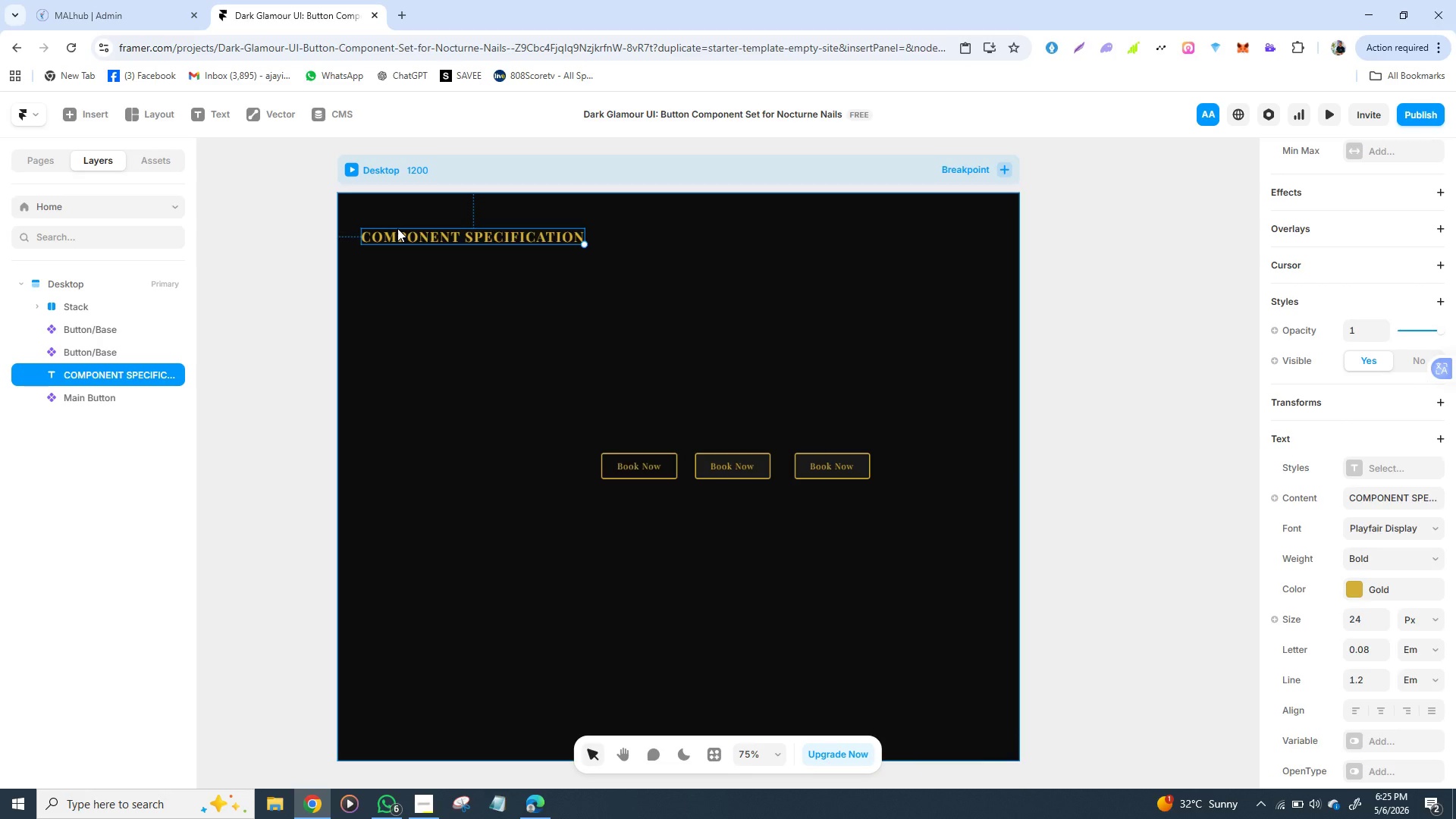 
key(Control+D)
 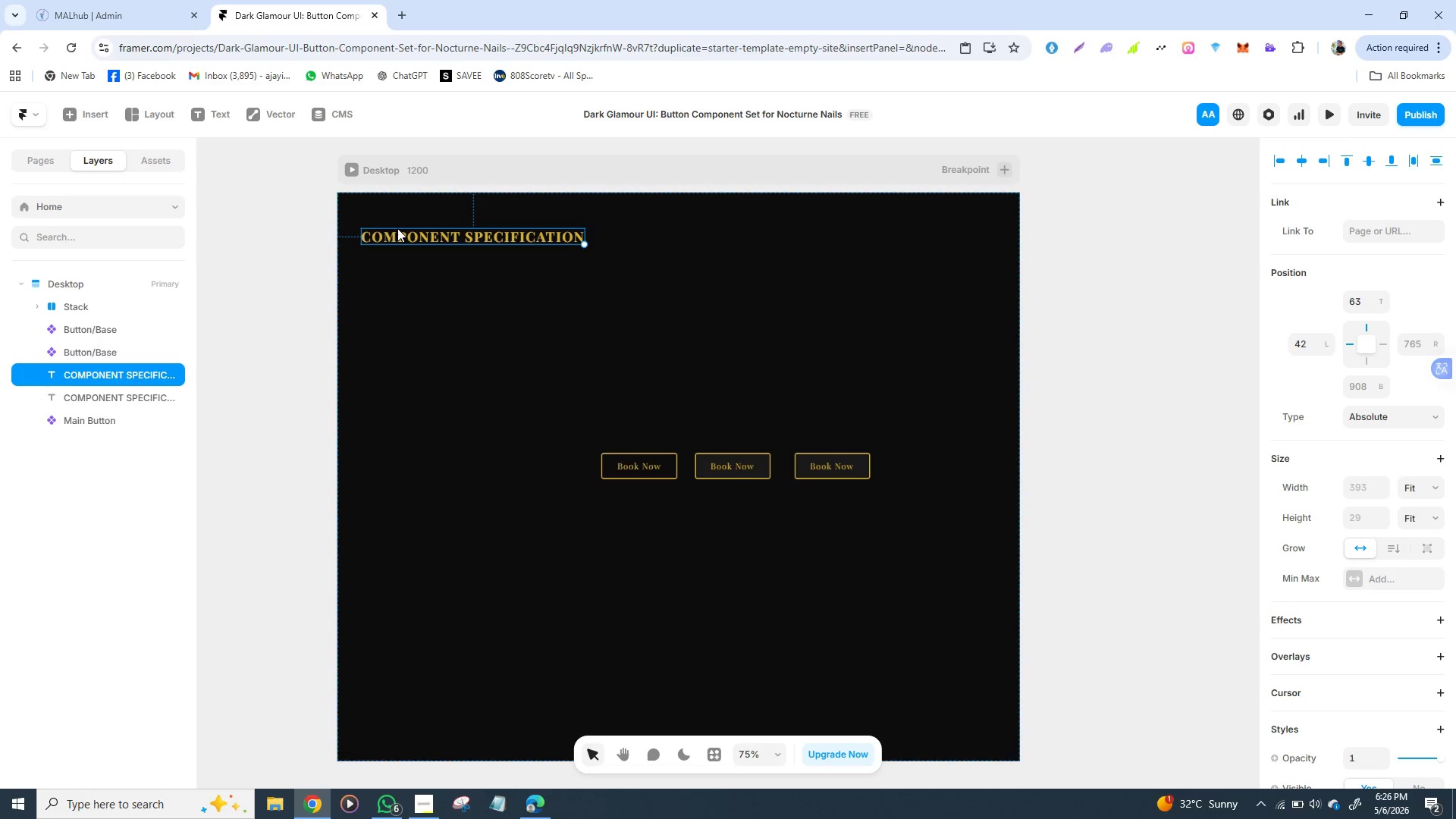 
left_click_drag(start_coordinate=[423, 233], to_coordinate=[422, 461])
 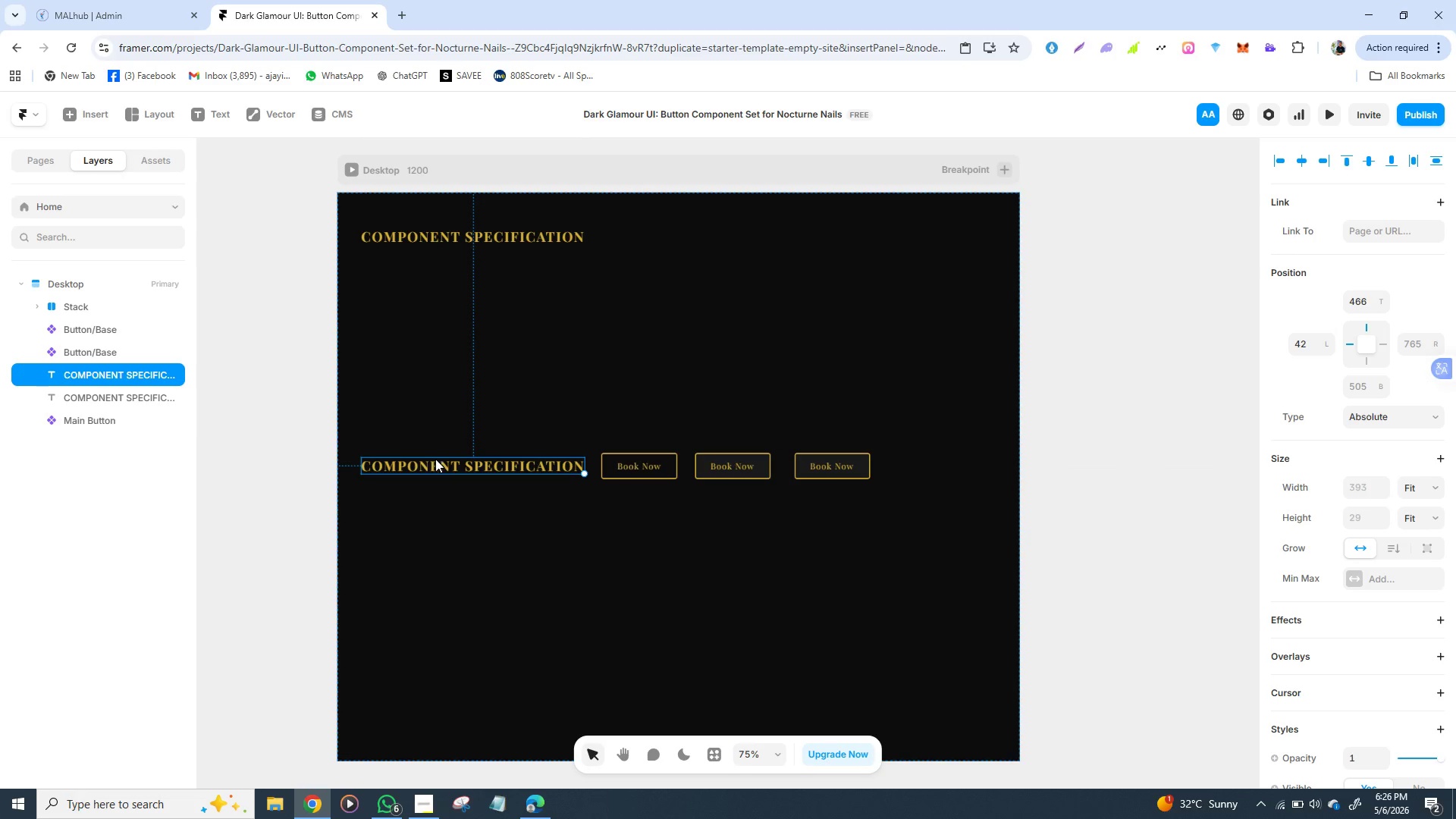 
double_click([435, 459])
 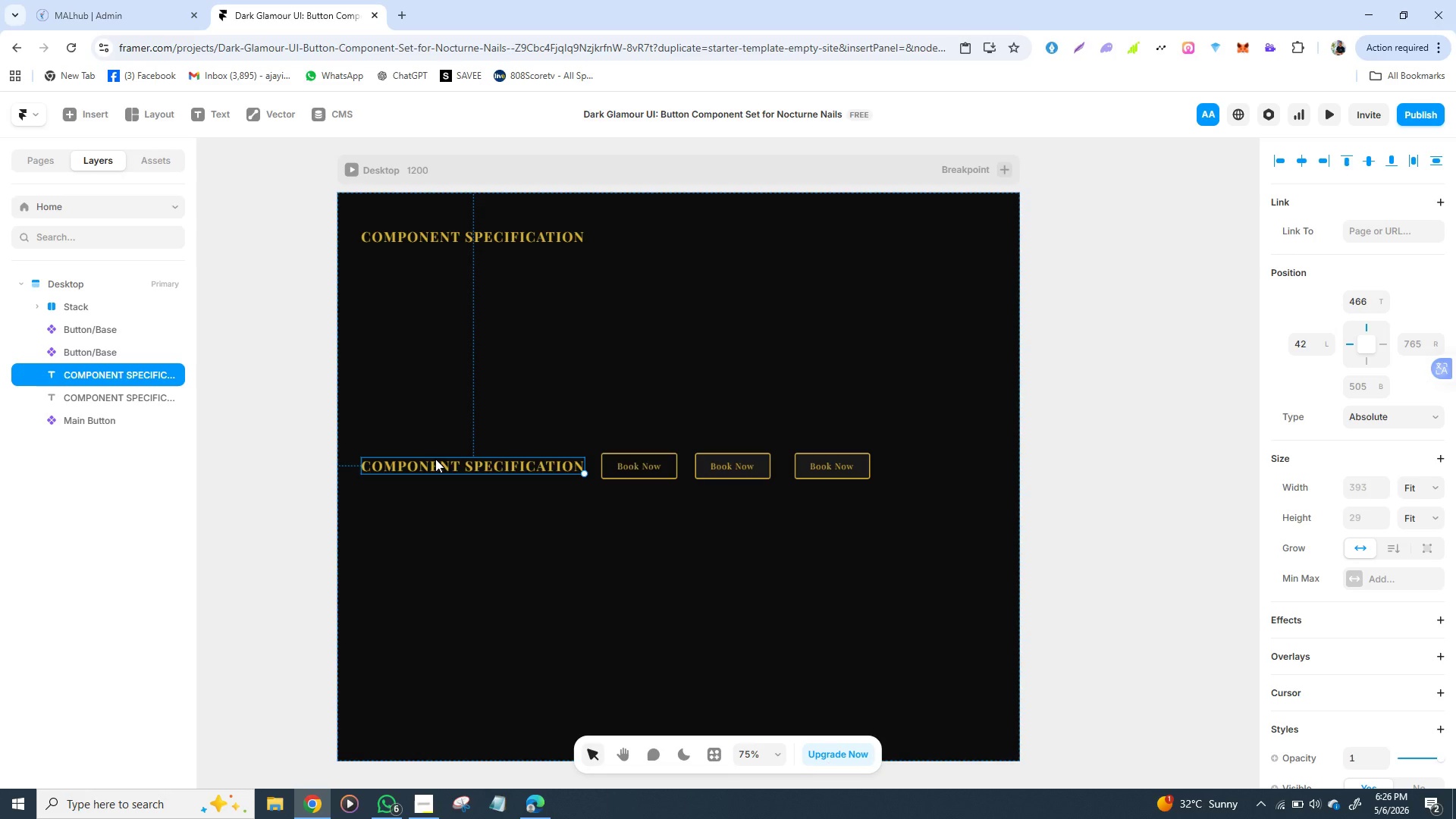 
triple_click([435, 459])
 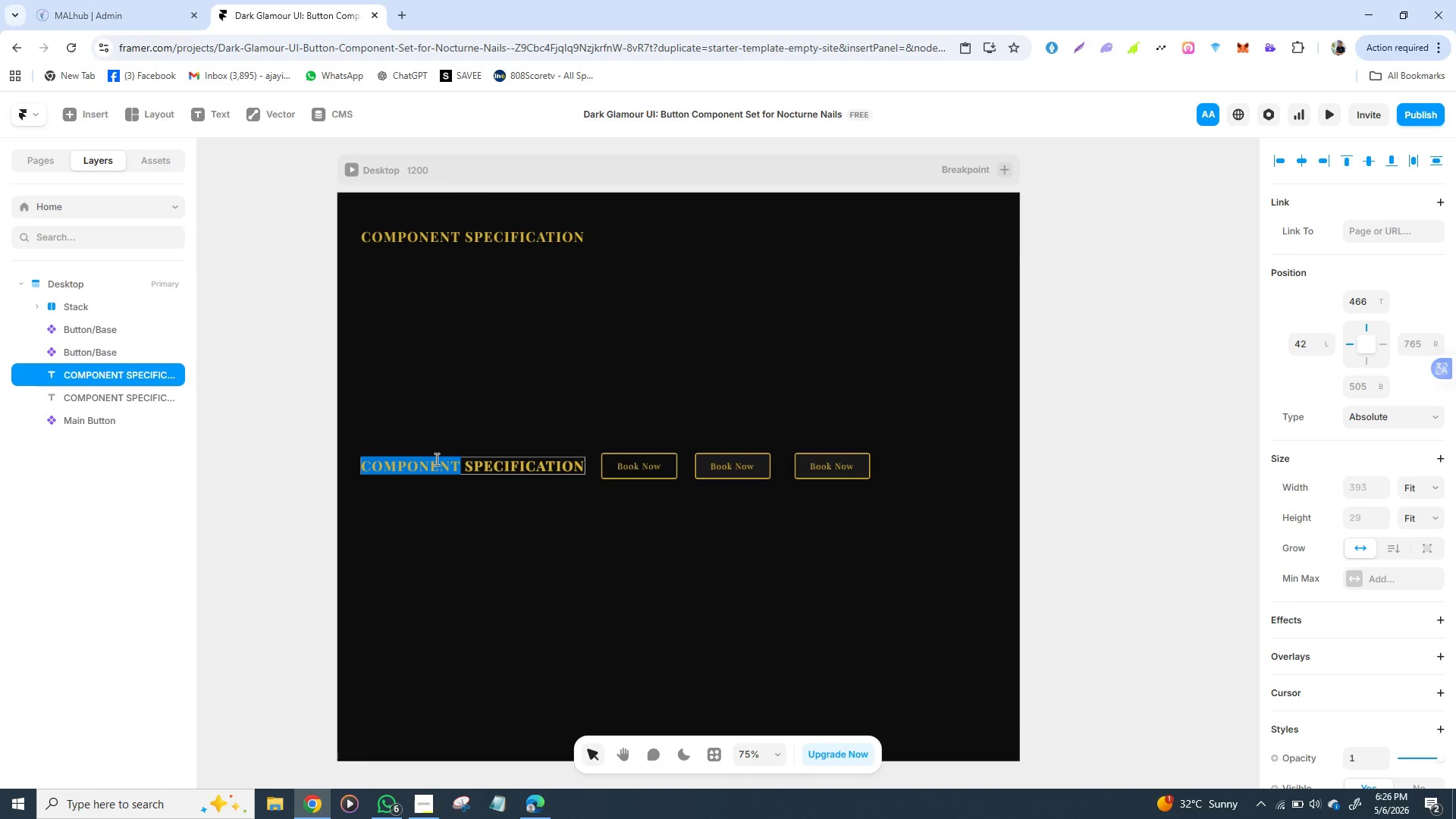 
double_click([435, 459])
 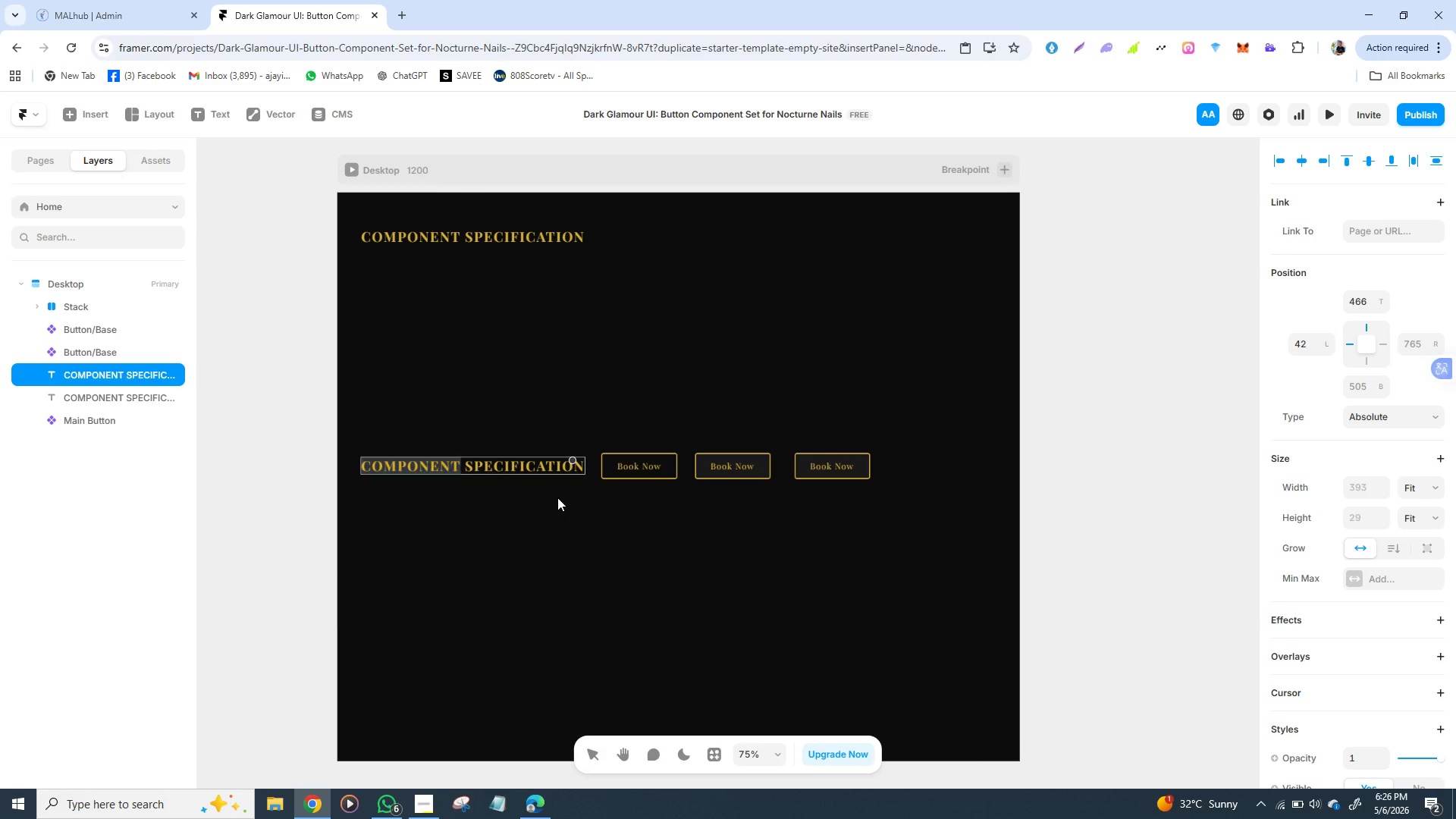 
left_click([557, 497])
 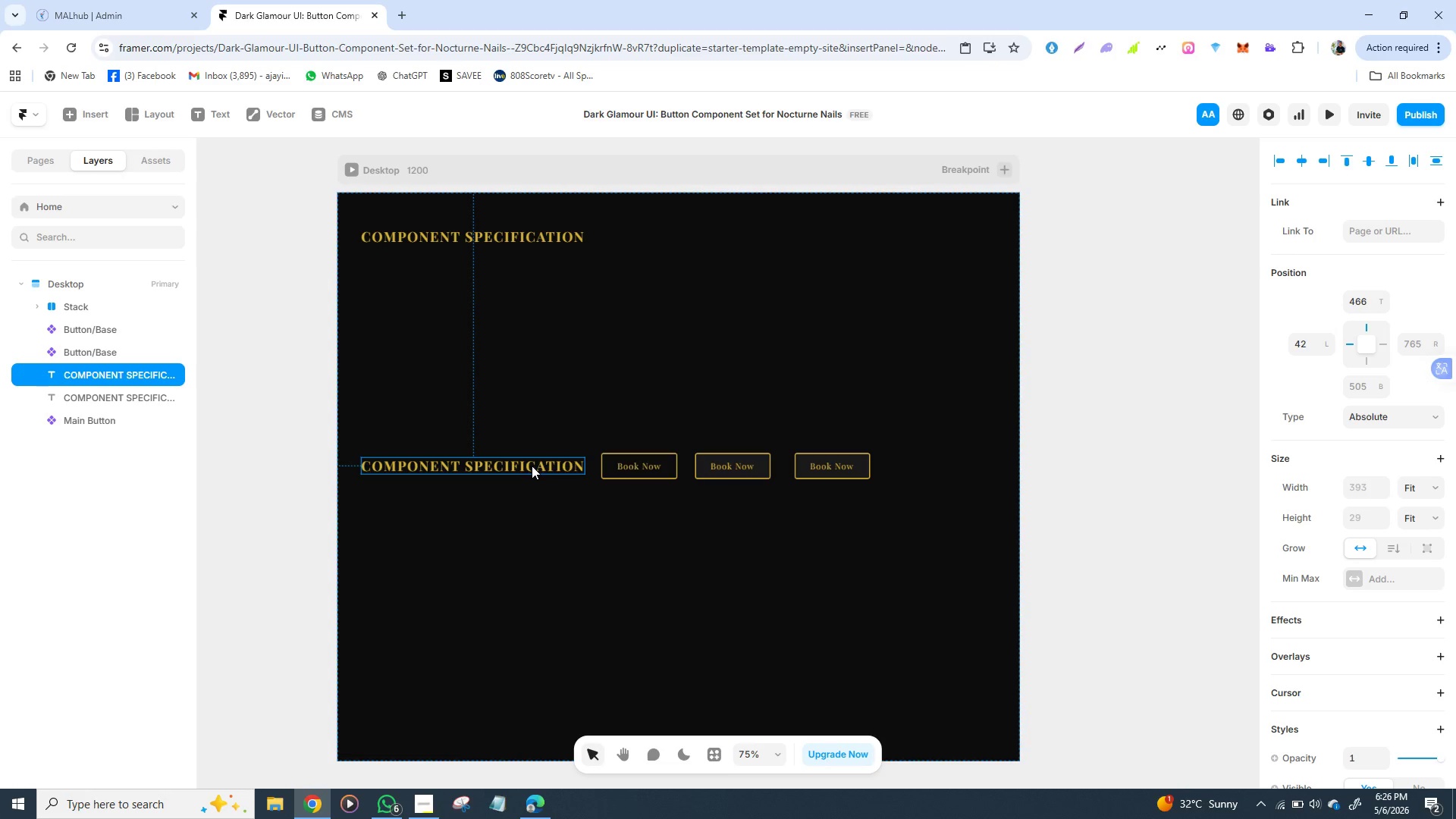 
double_click([532, 466])
 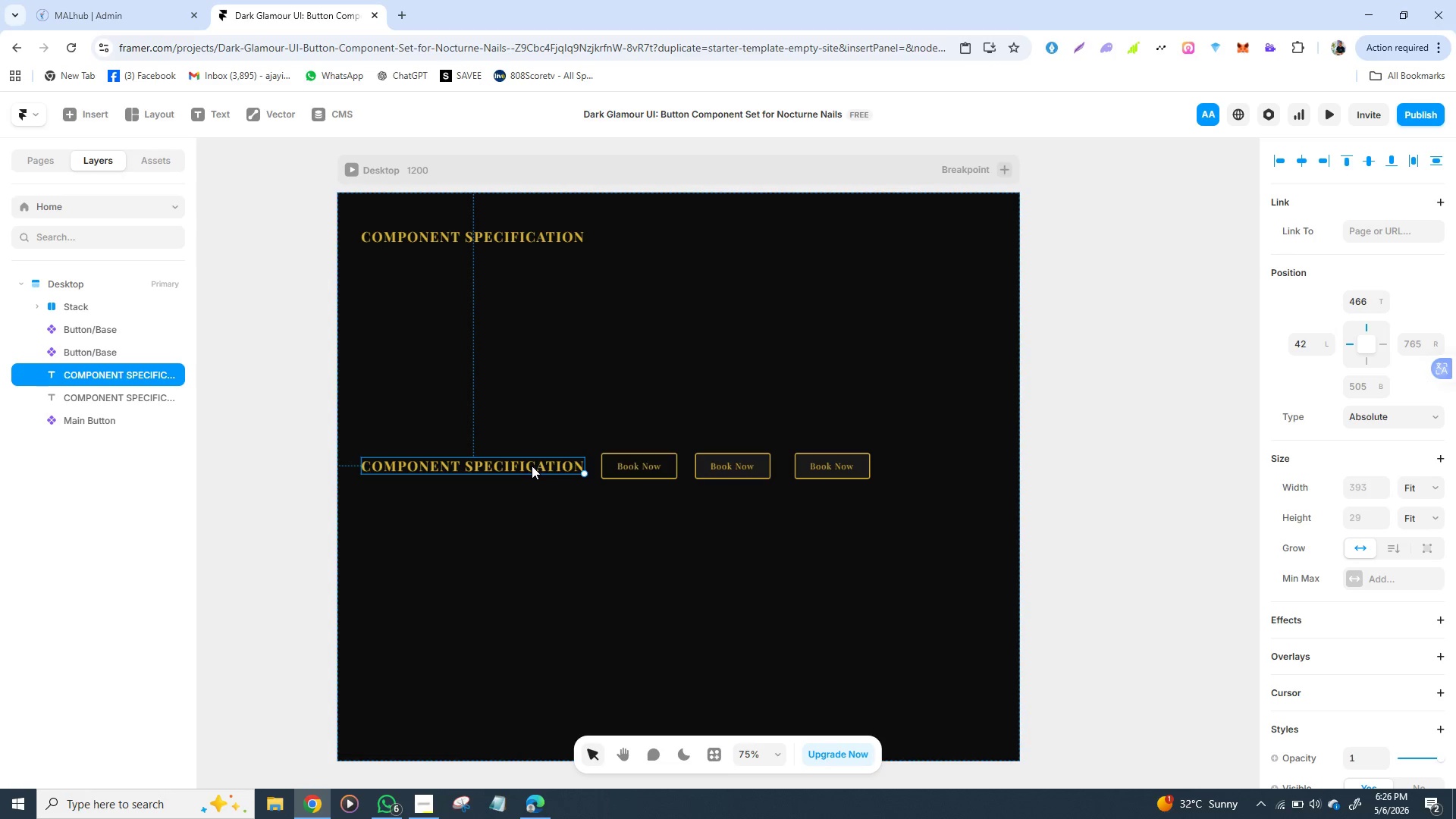 
triple_click([532, 466])
 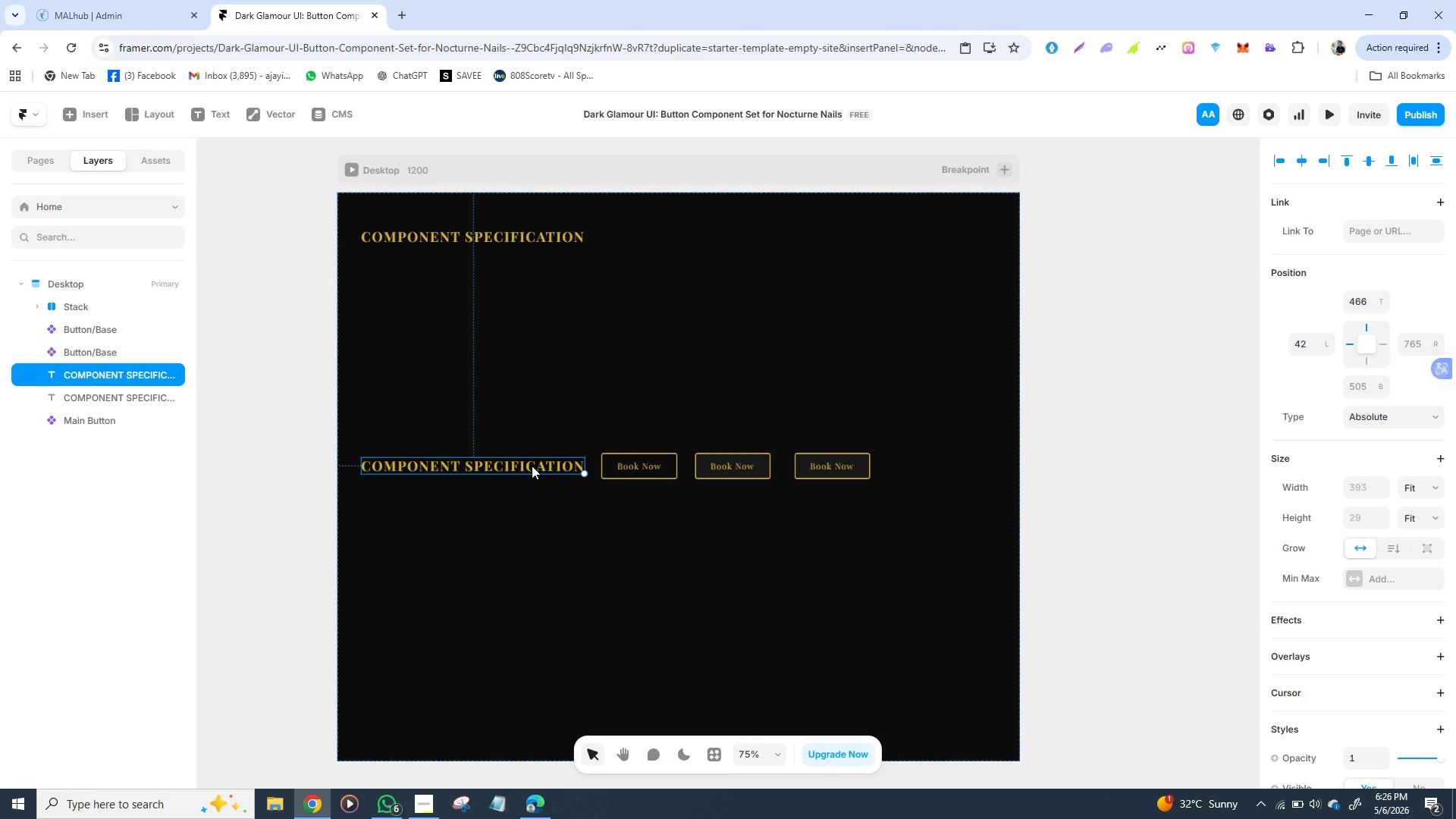 
triple_click([532, 466])
 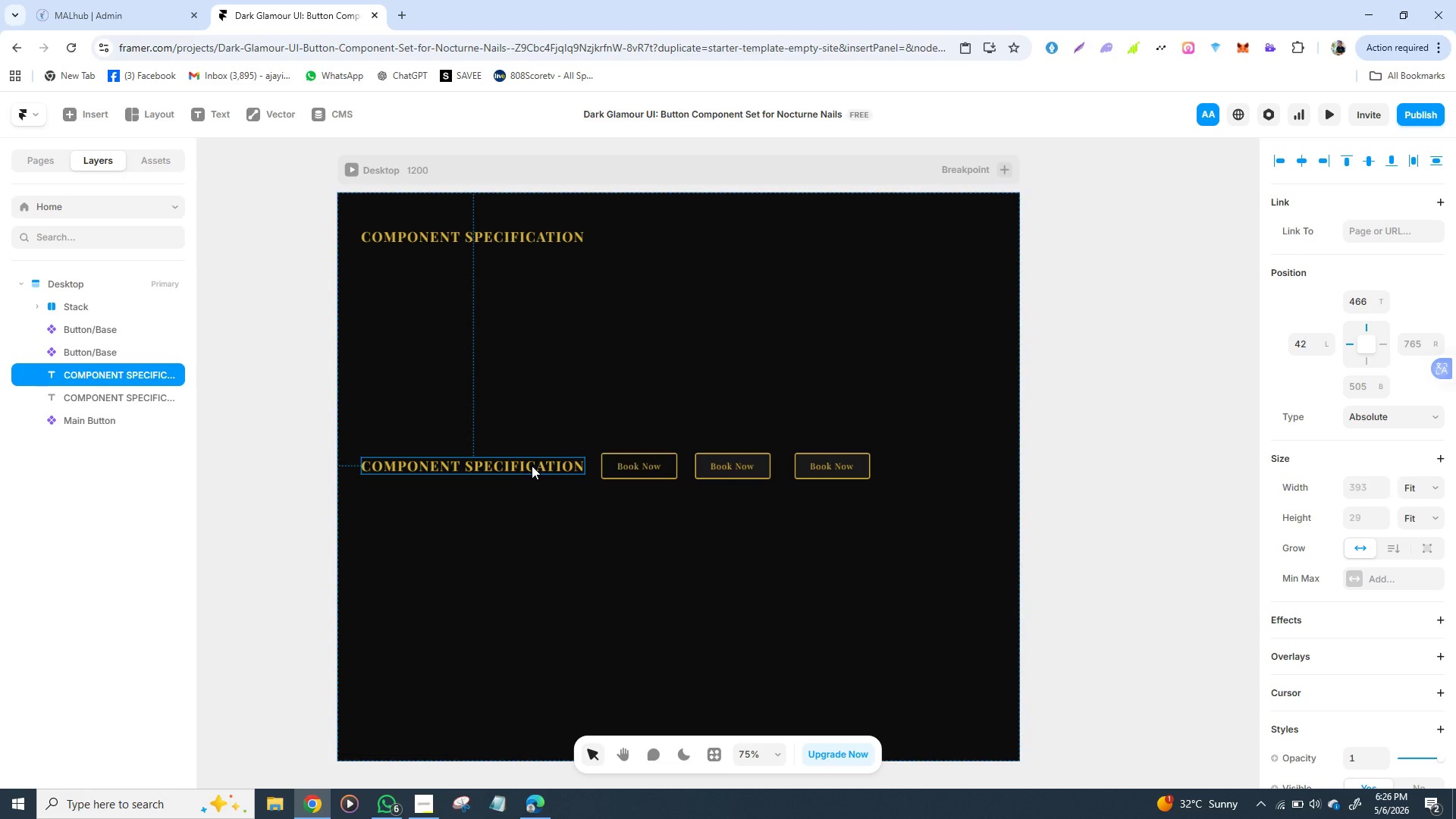 
double_click([532, 466])
 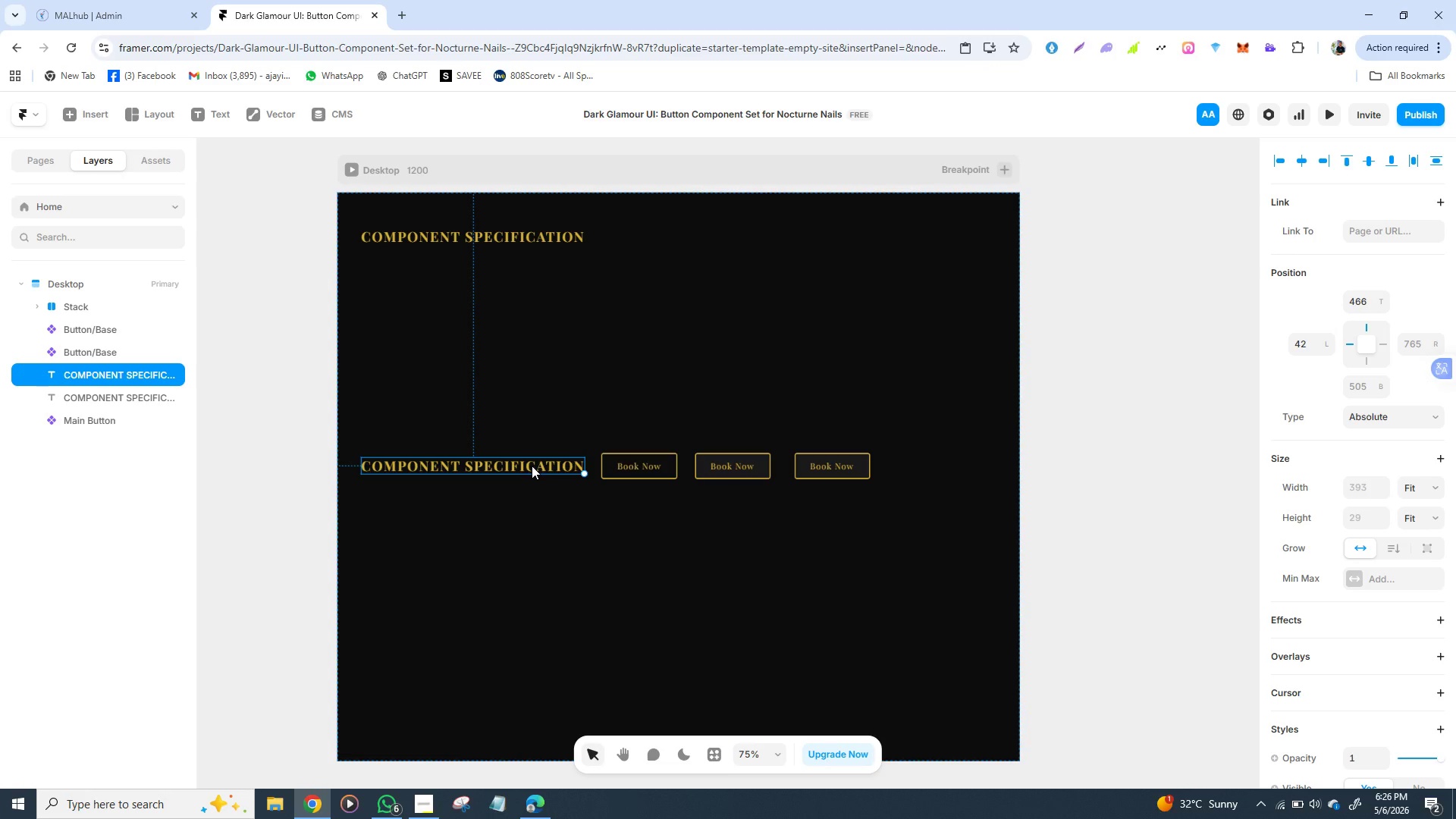 
triple_click([532, 466])
 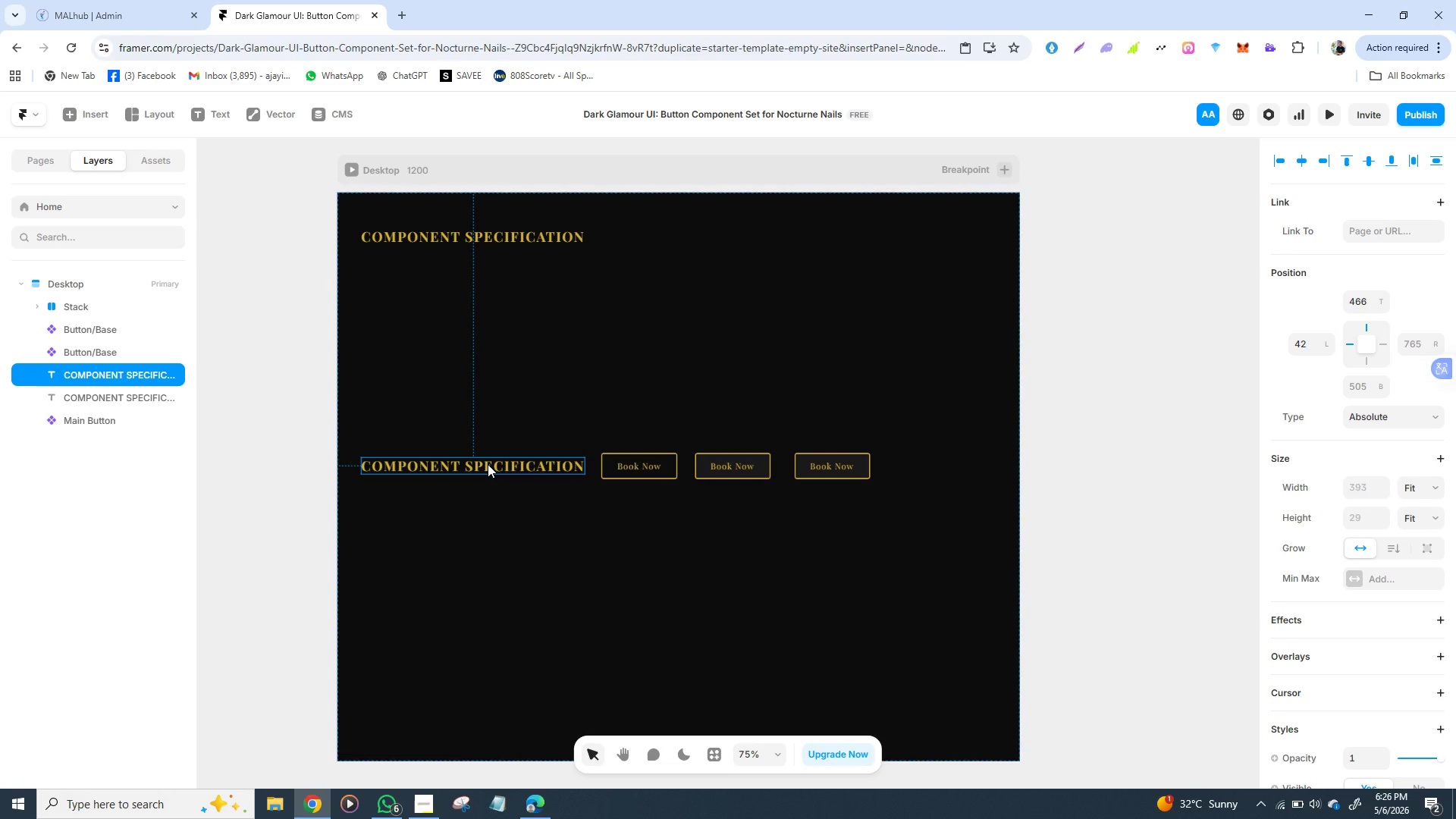 
double_click([488, 464])
 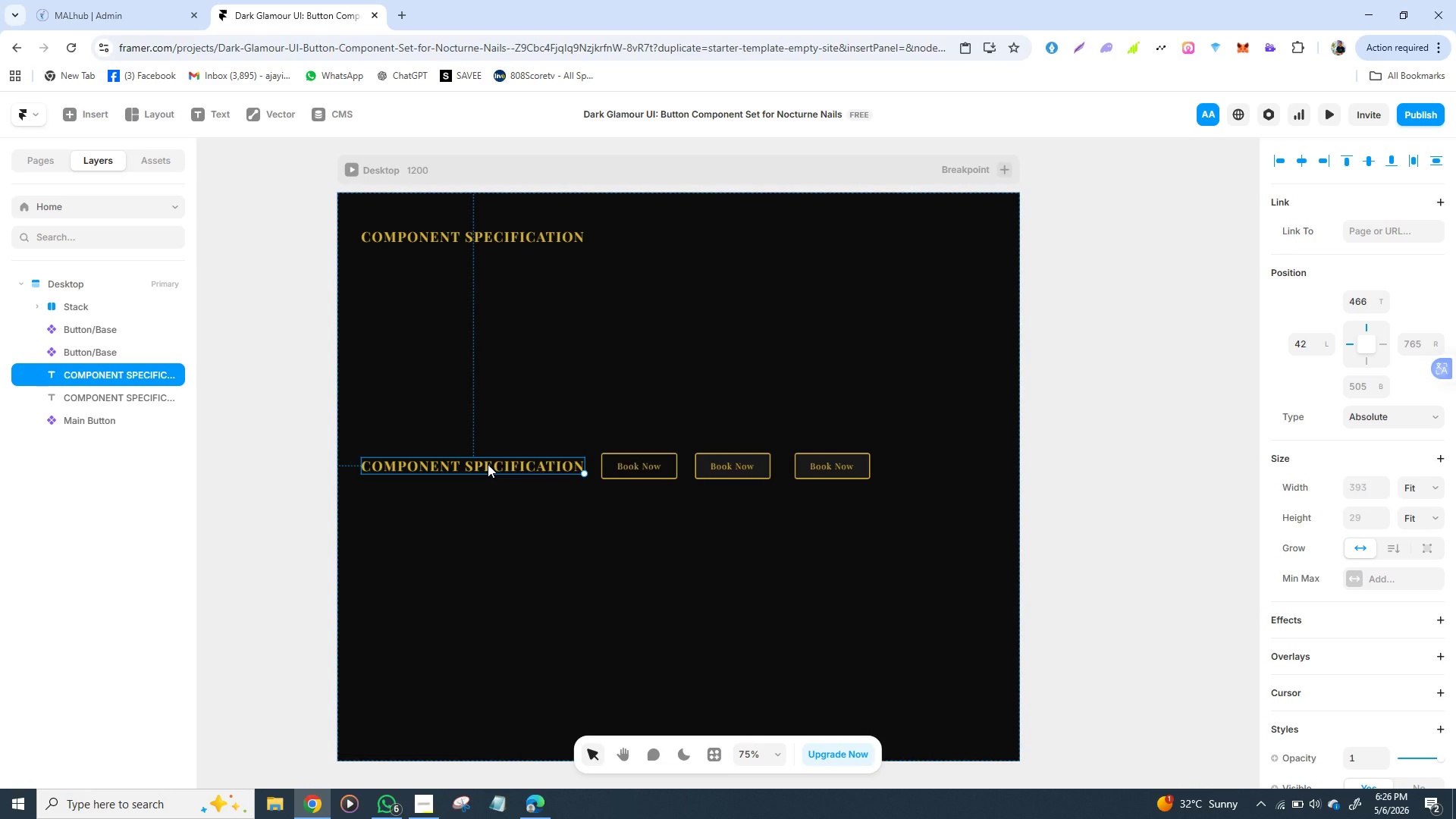 
triple_click([488, 464])
 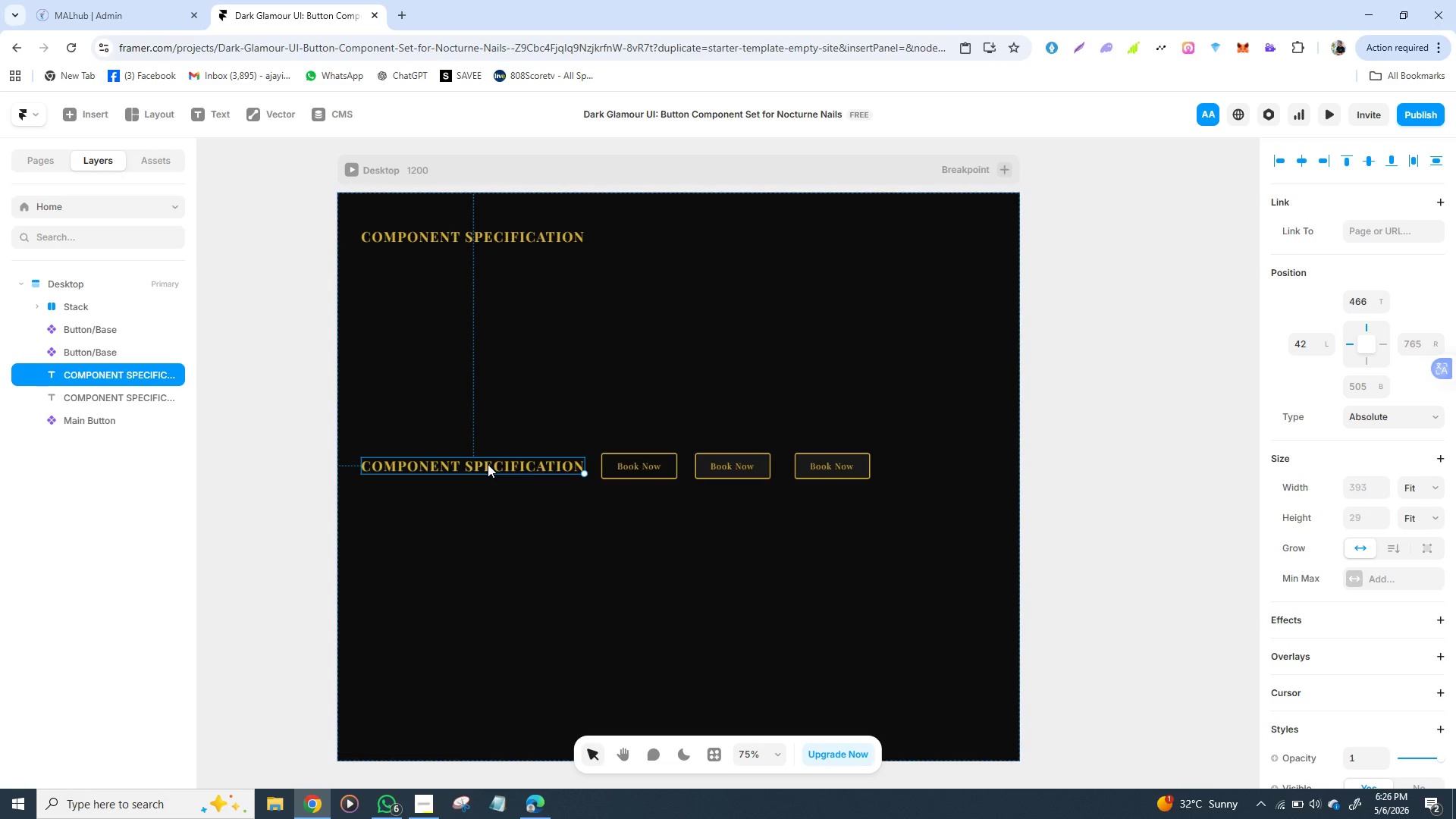 
triple_click([488, 464])
 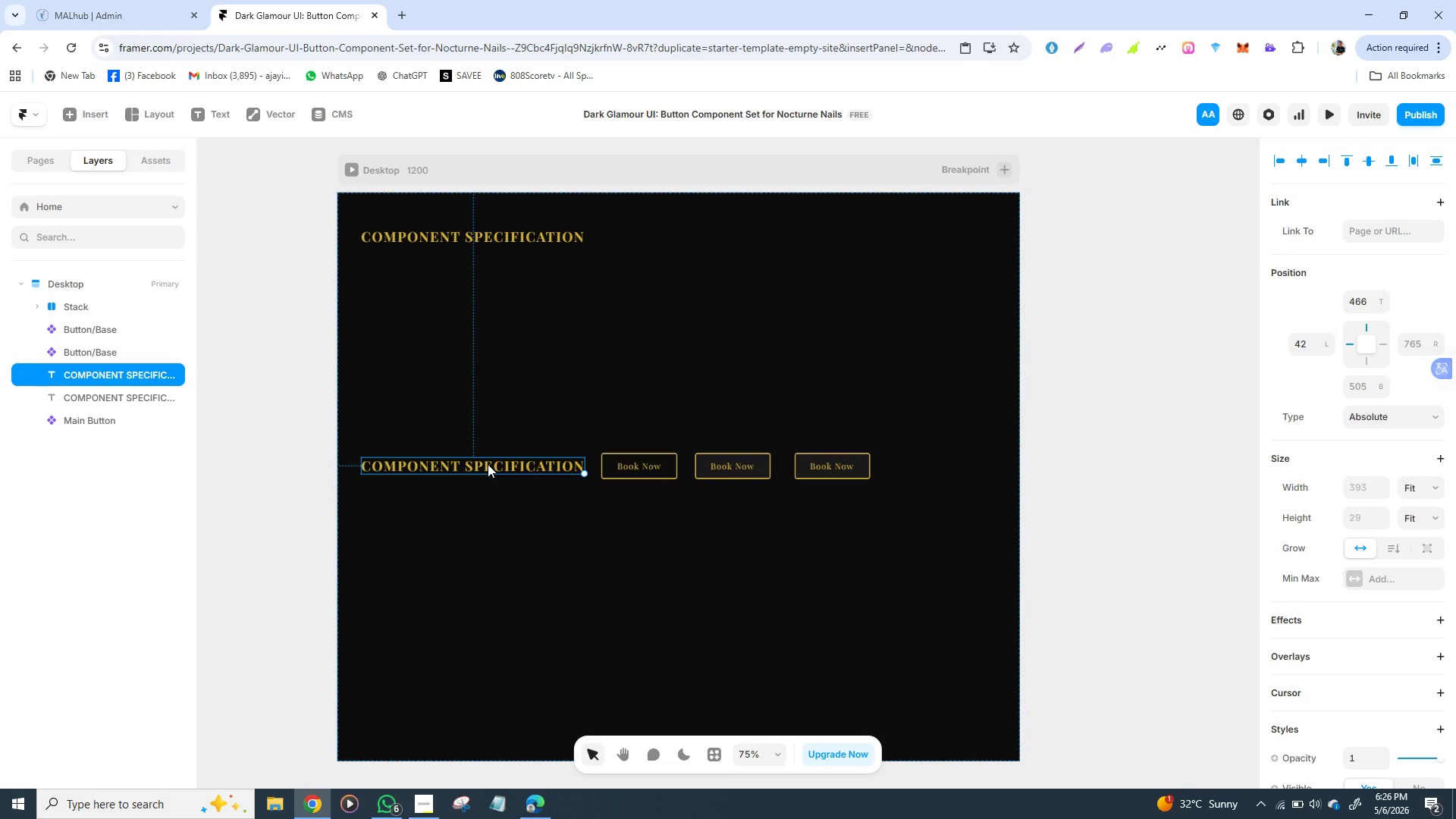 
triple_click([488, 464])
 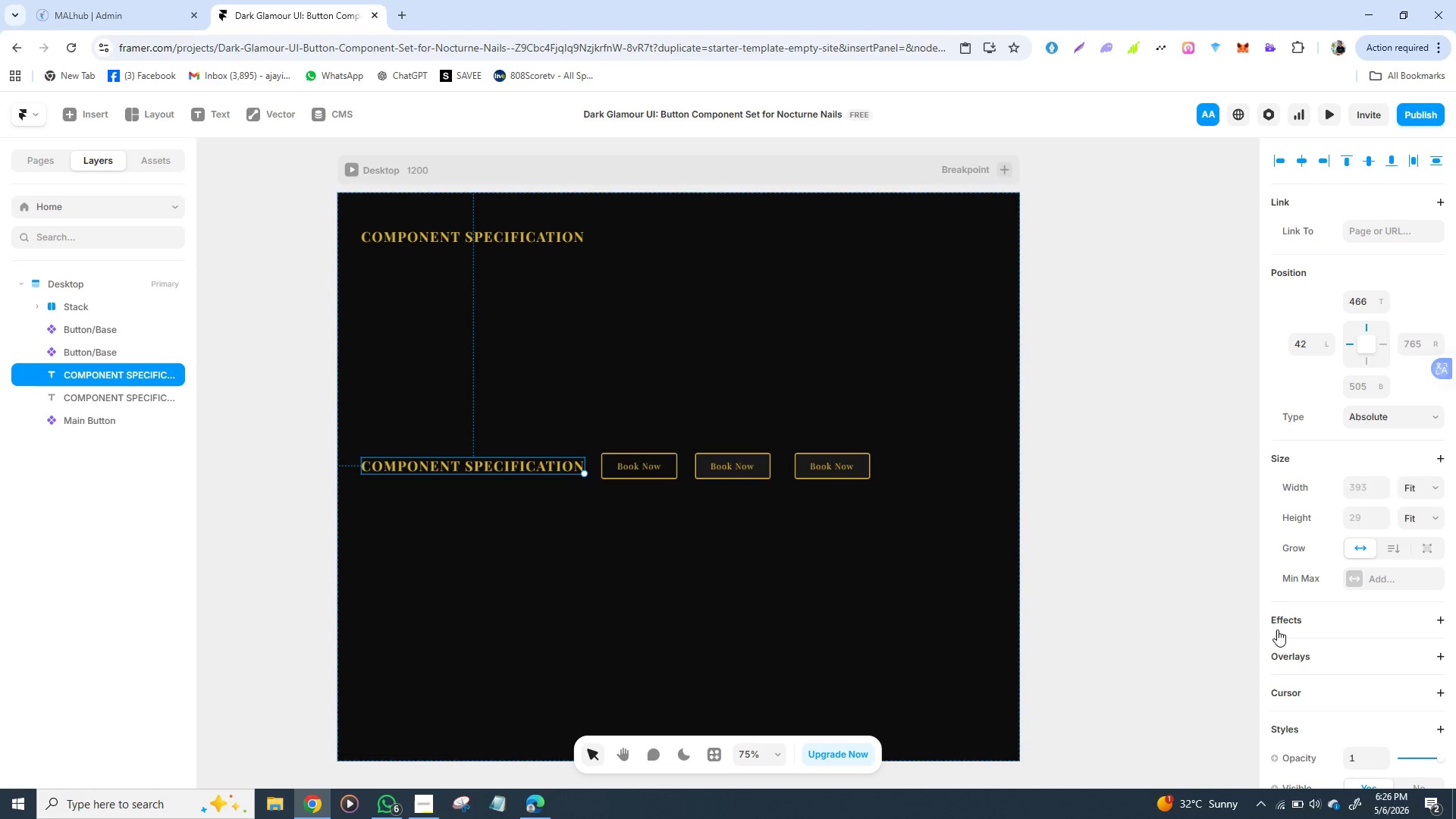 
mouse_move([1298, 633])
 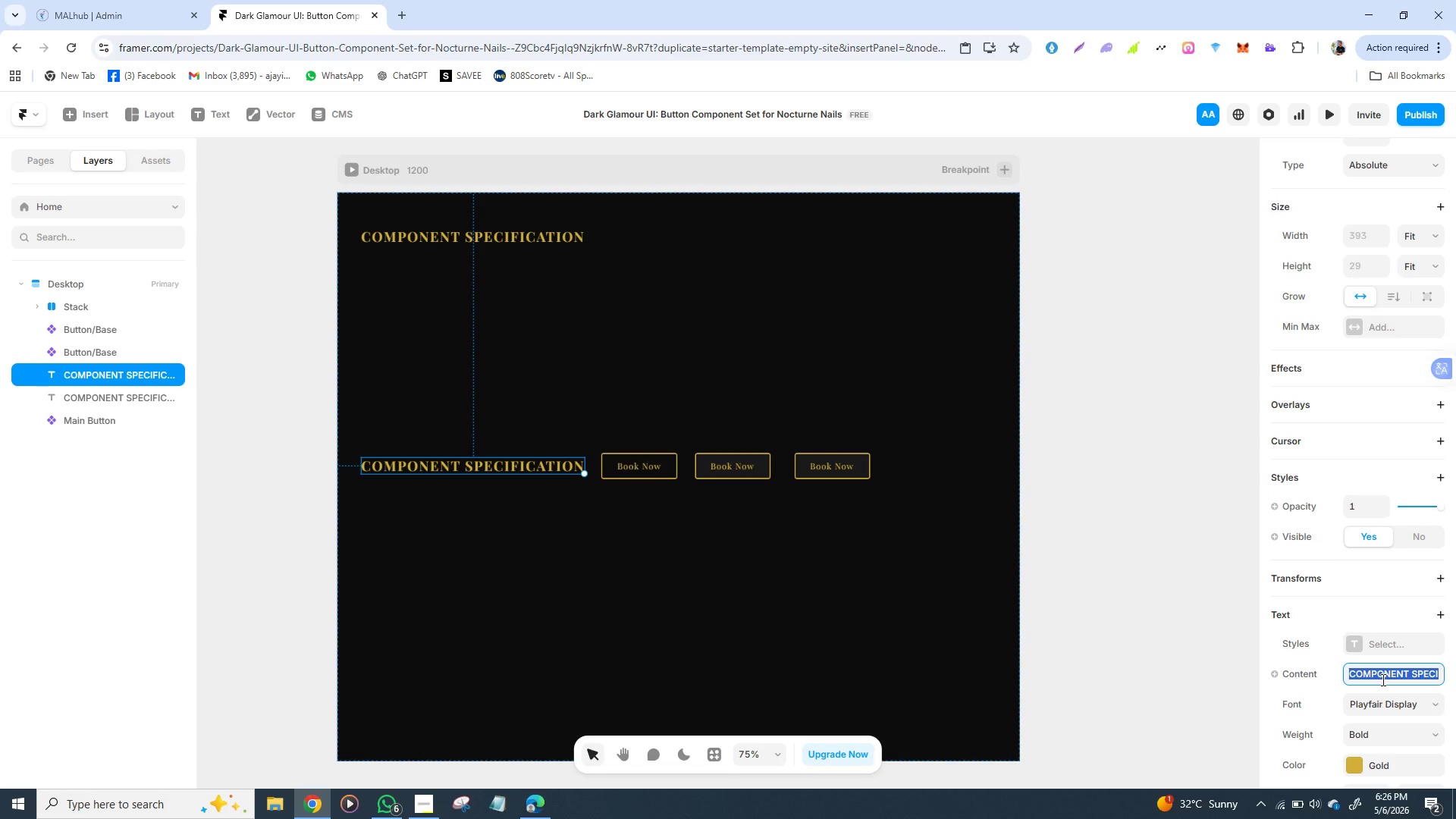 
left_click([1382, 679])
 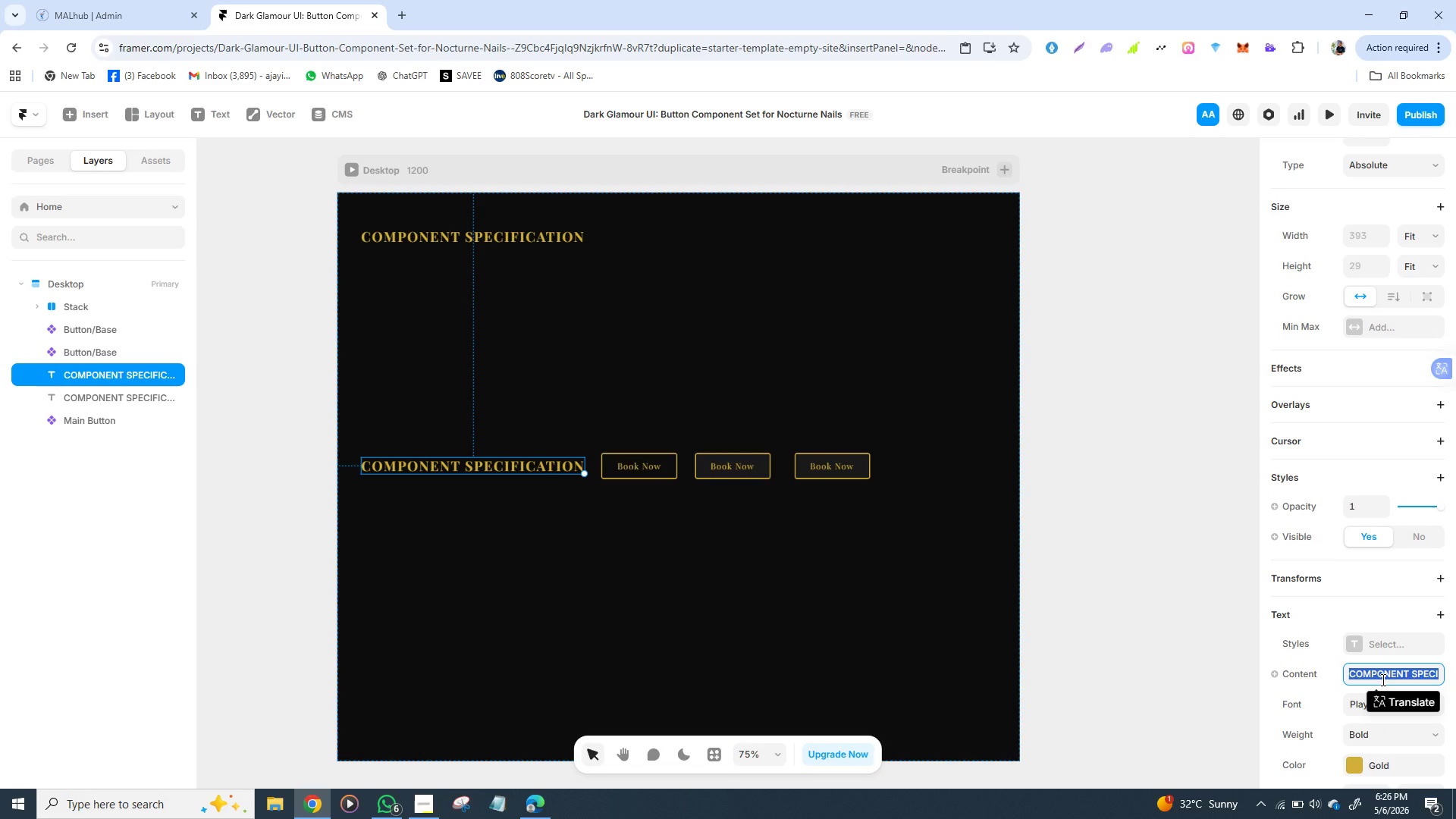 
wait(7.0)
 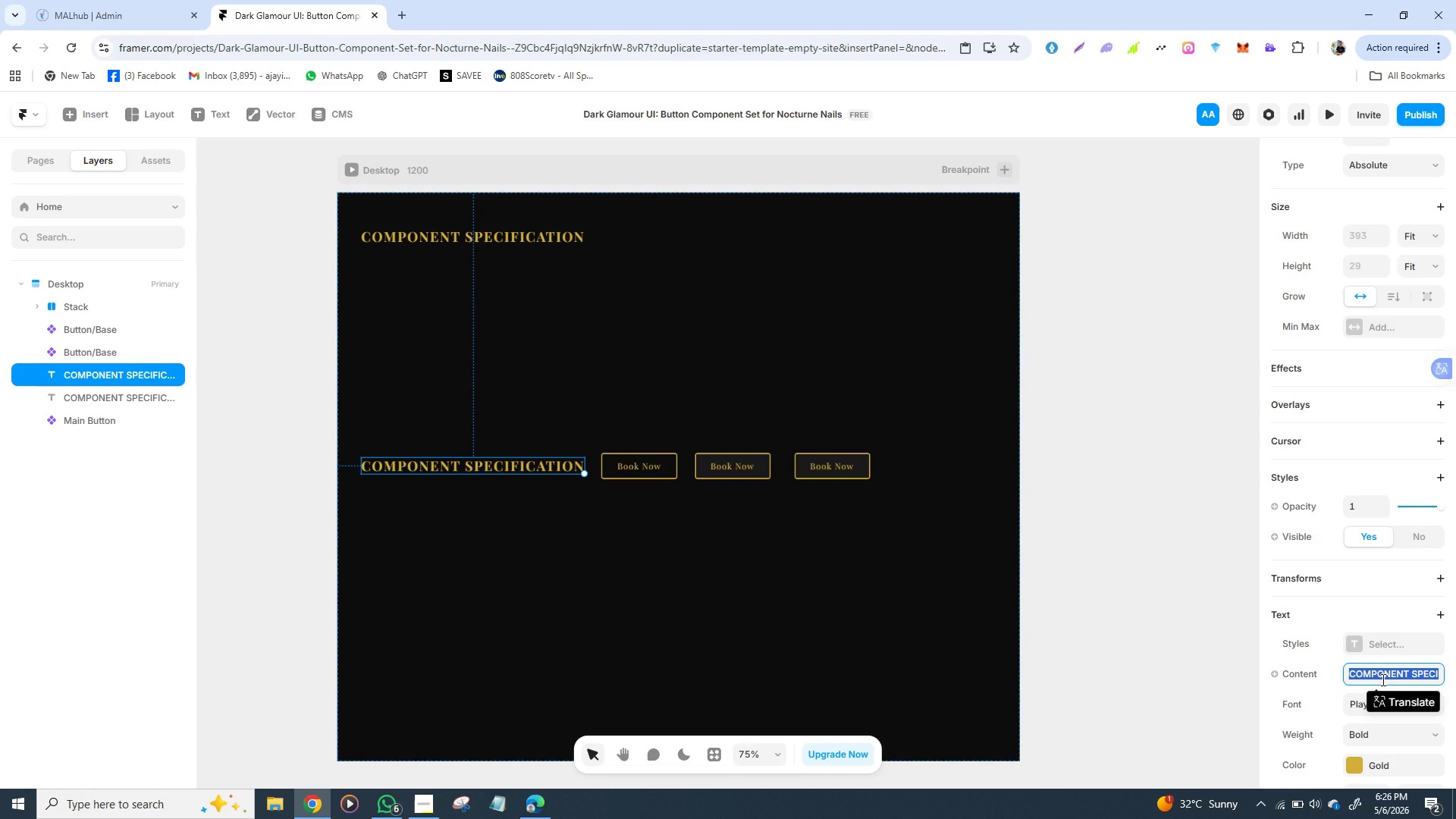 
type(PRIMARY)
 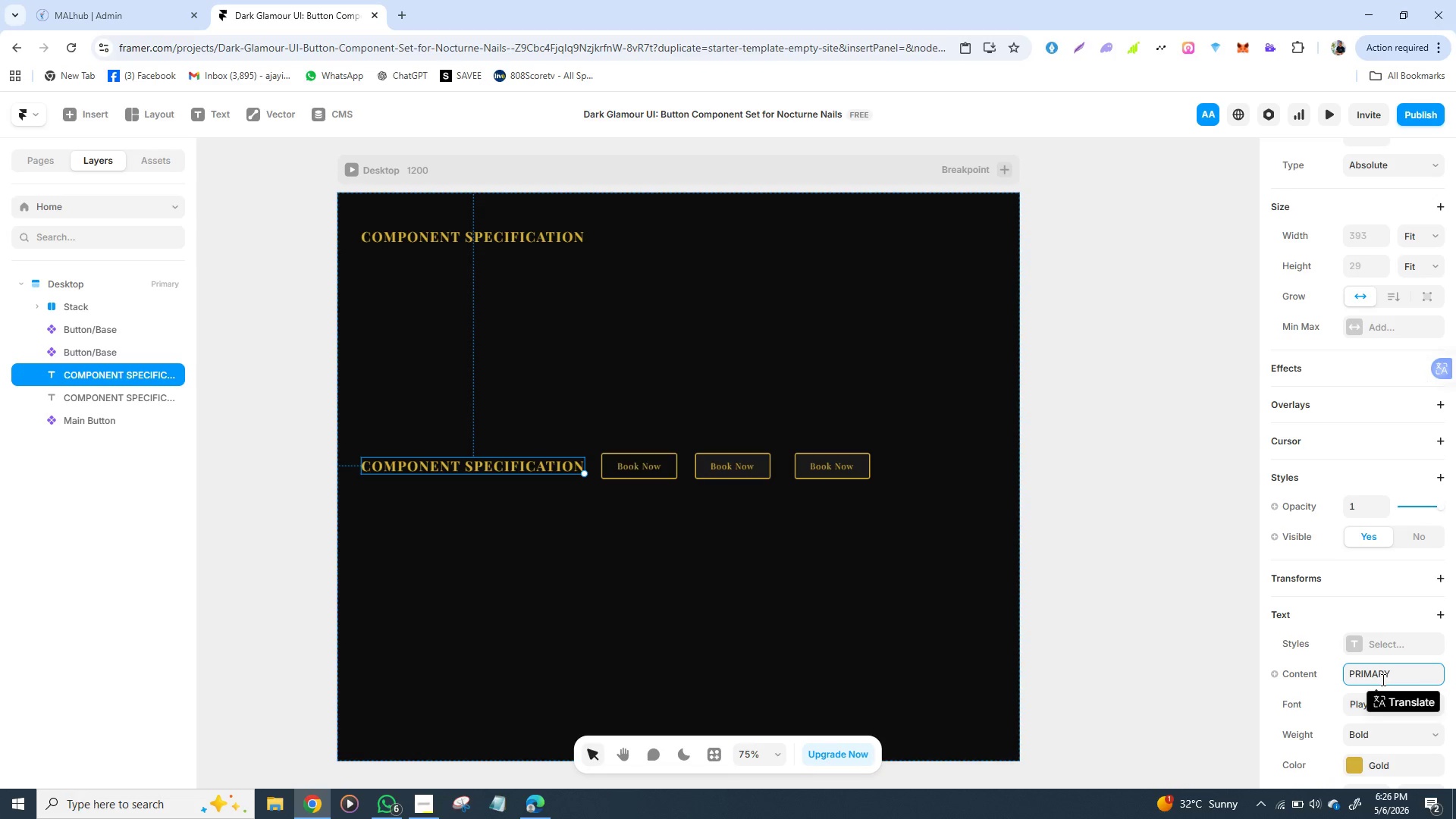 
wait(9.25)
 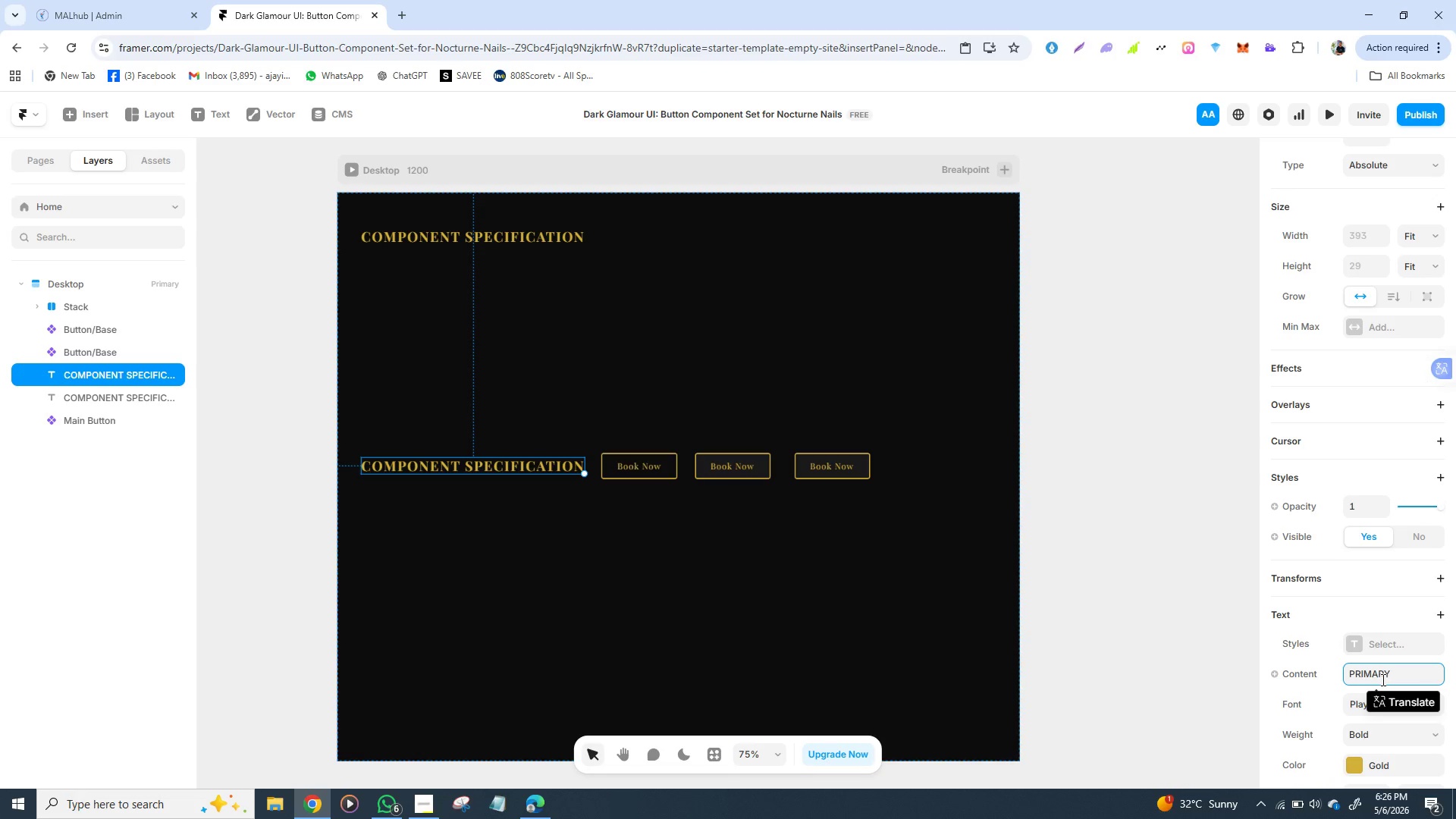 
key(Enter)
 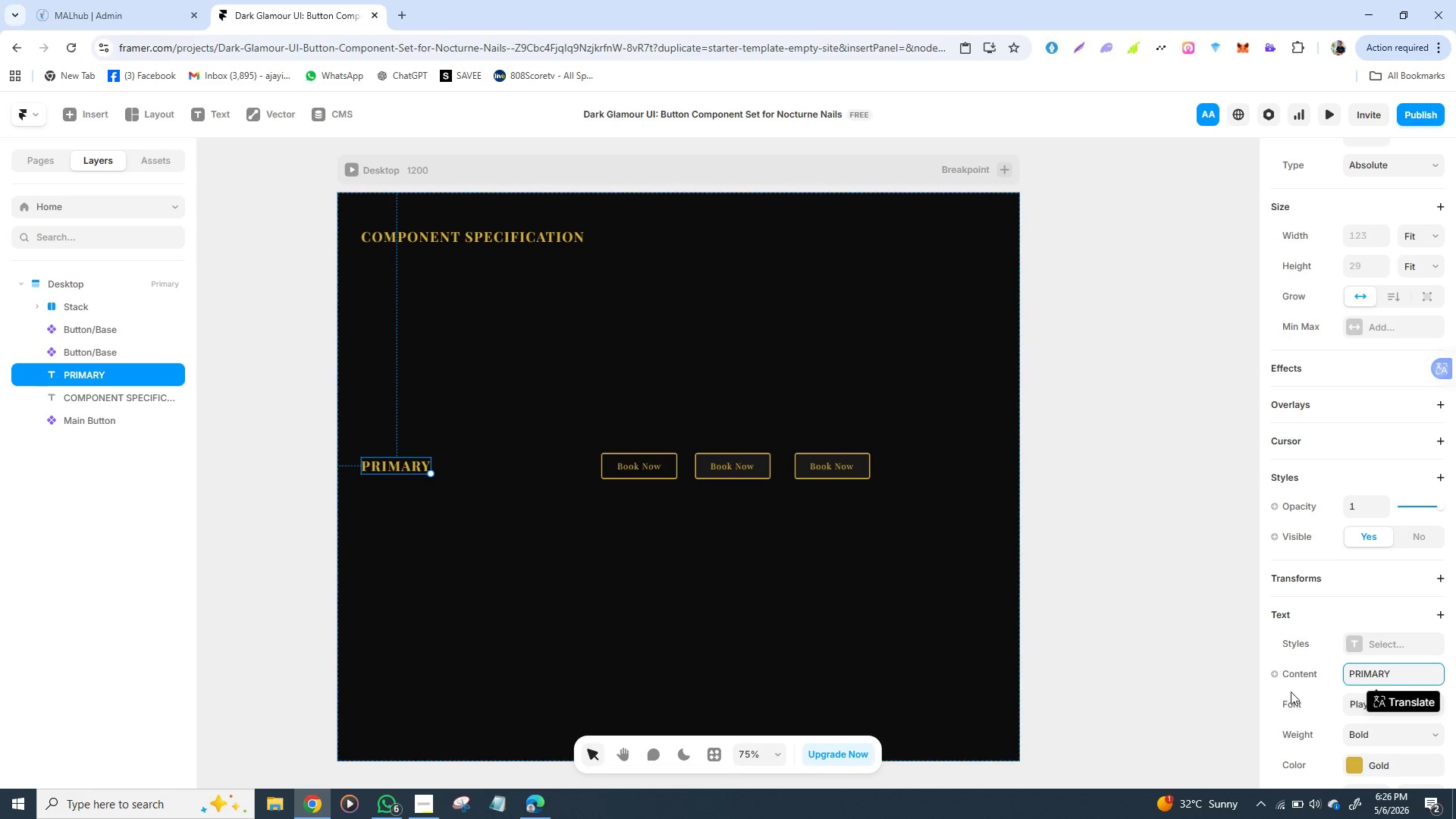 
mouse_move([1308, 686])
 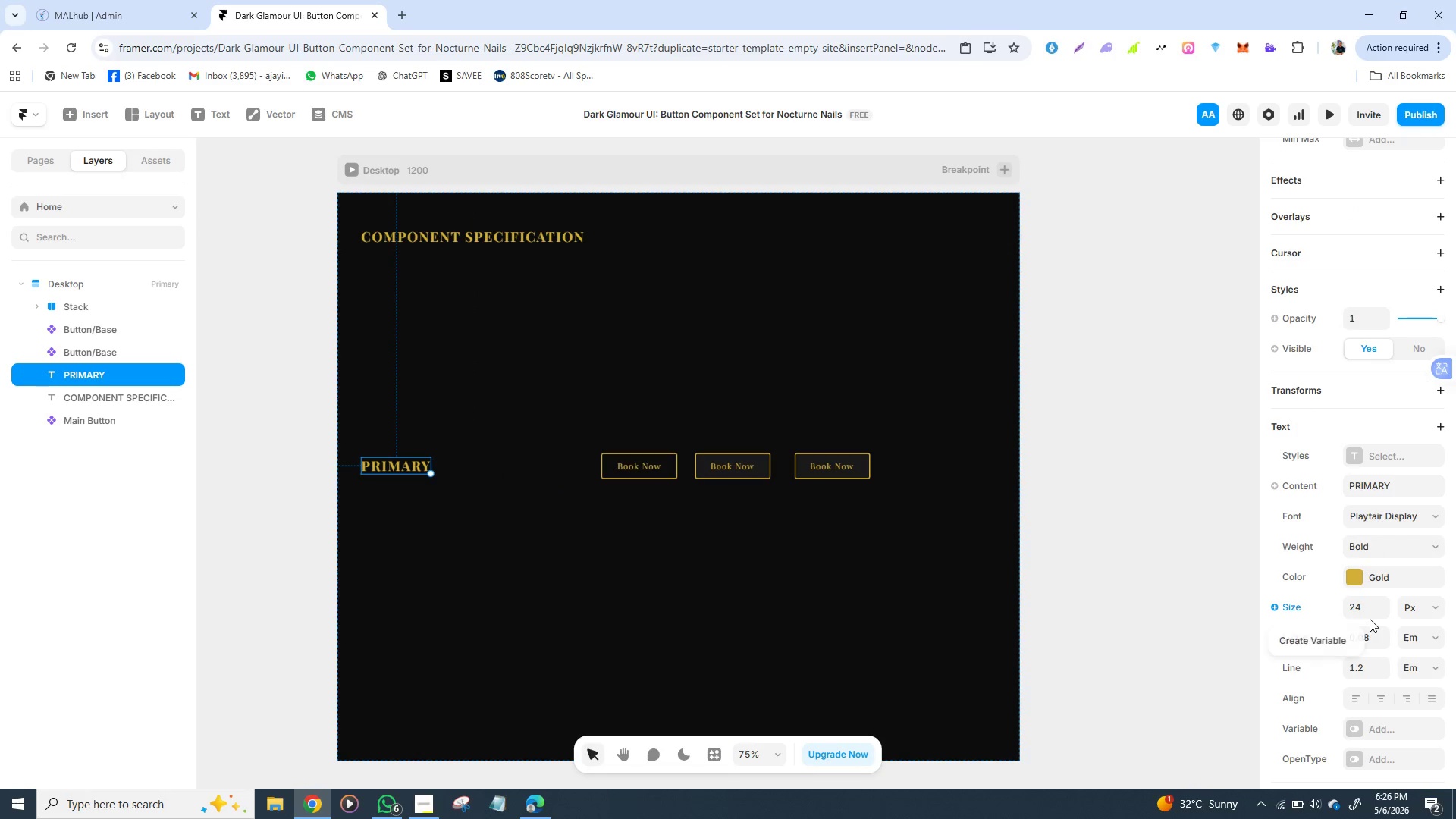 
left_click([1370, 619])
 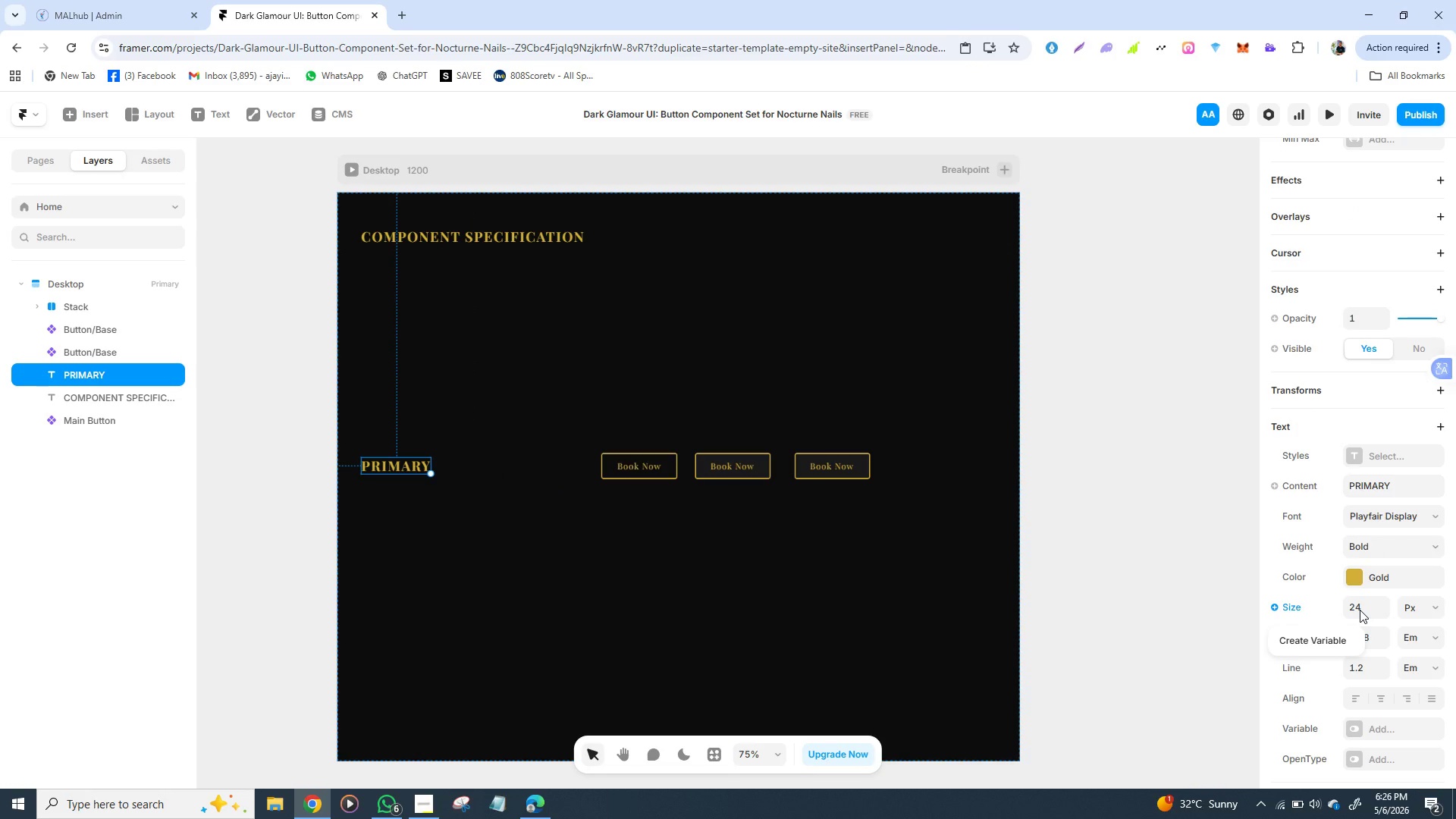 
left_click([1360, 610])
 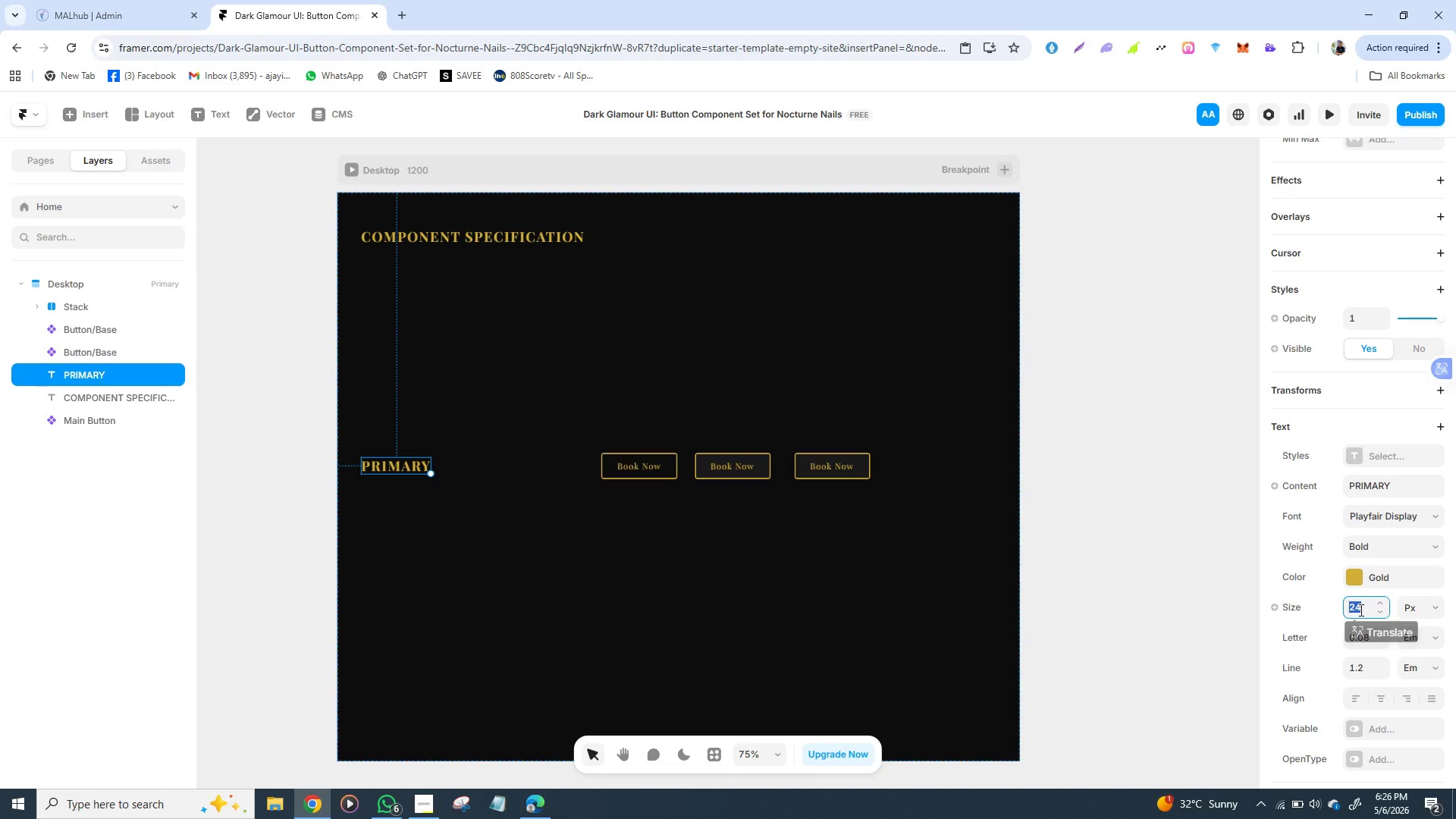 
double_click([1360, 610])
 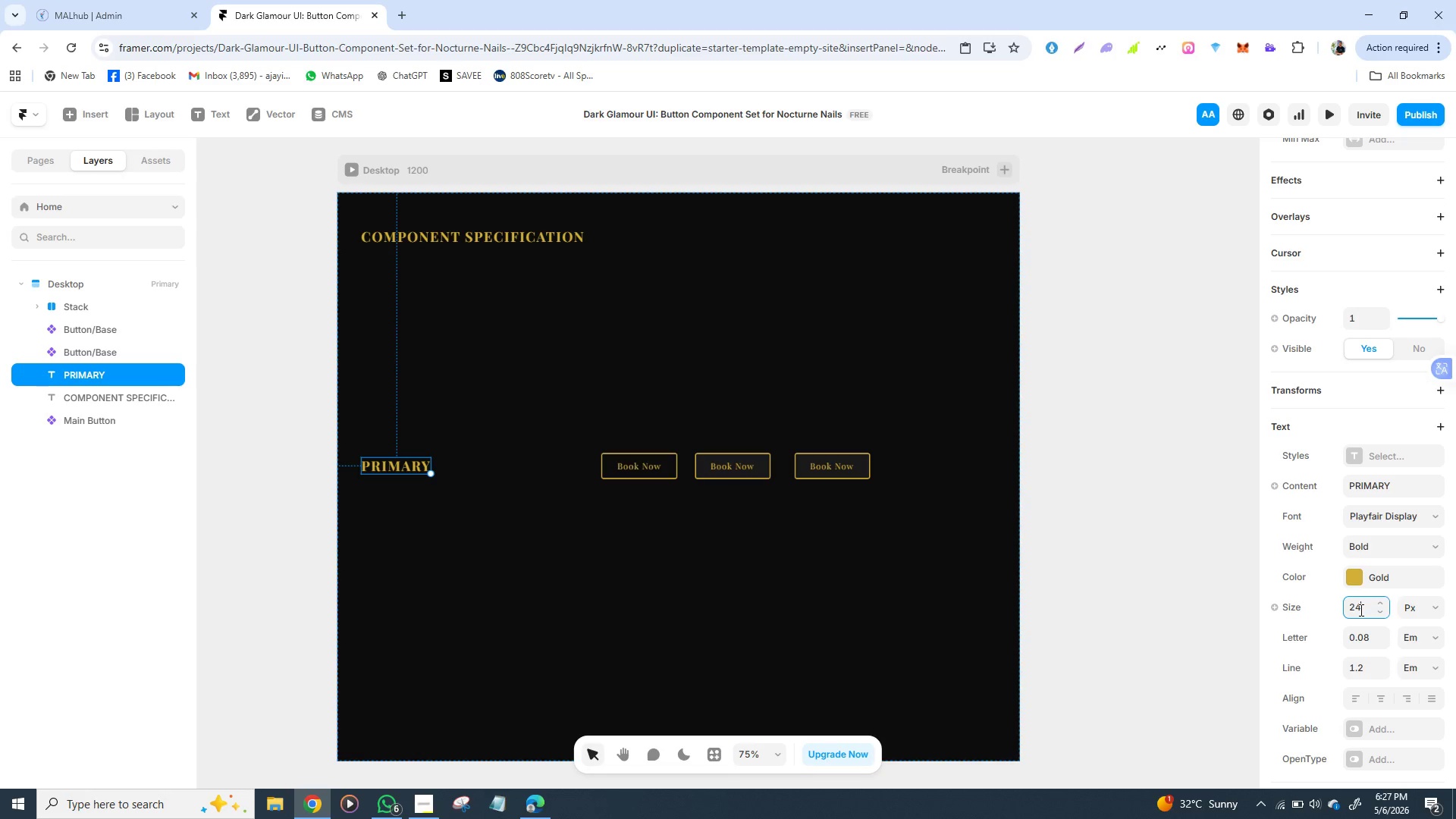 
left_click([1360, 610])
 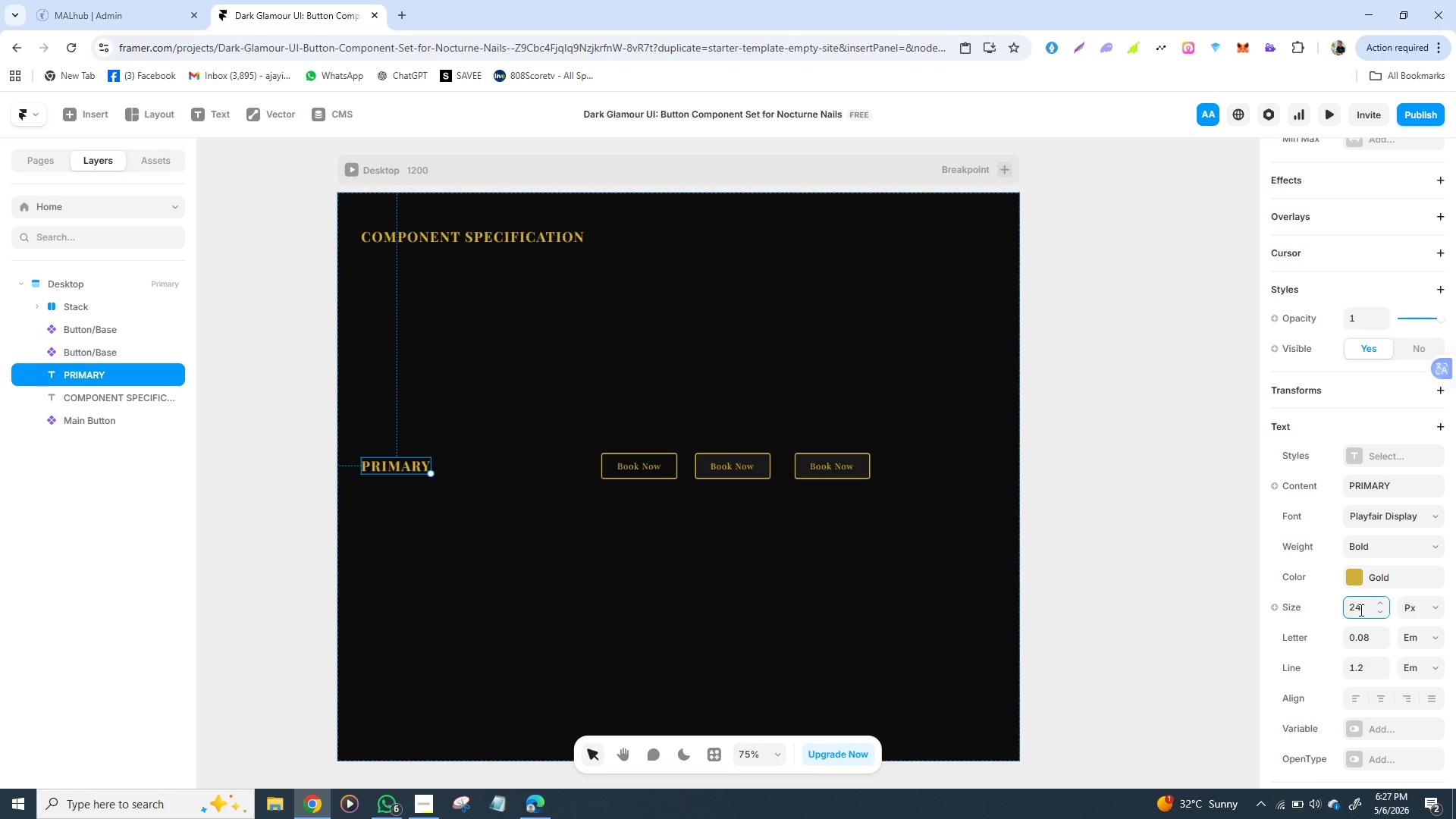 
left_click([1360, 610])
 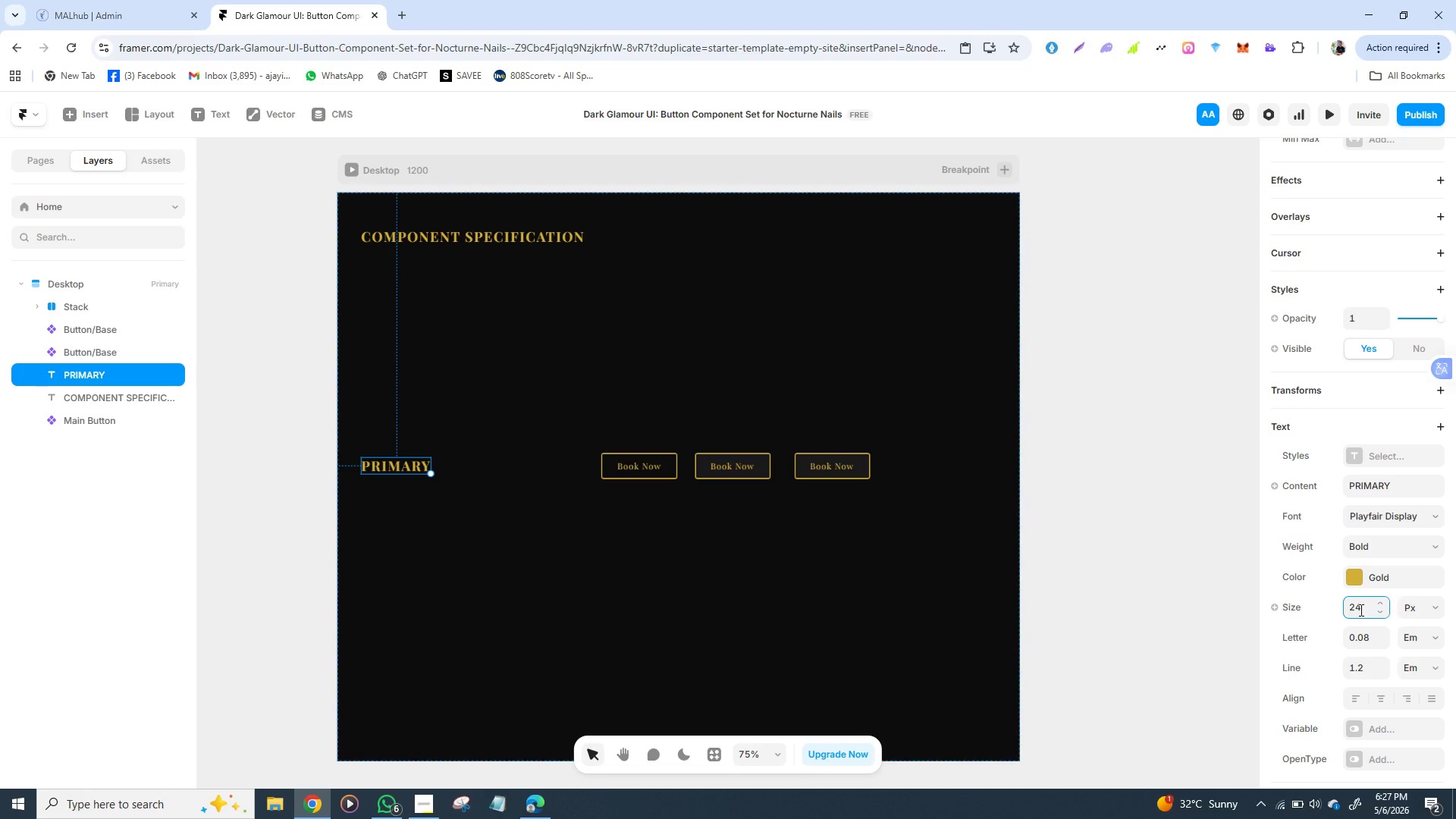 
key(Backspace)
 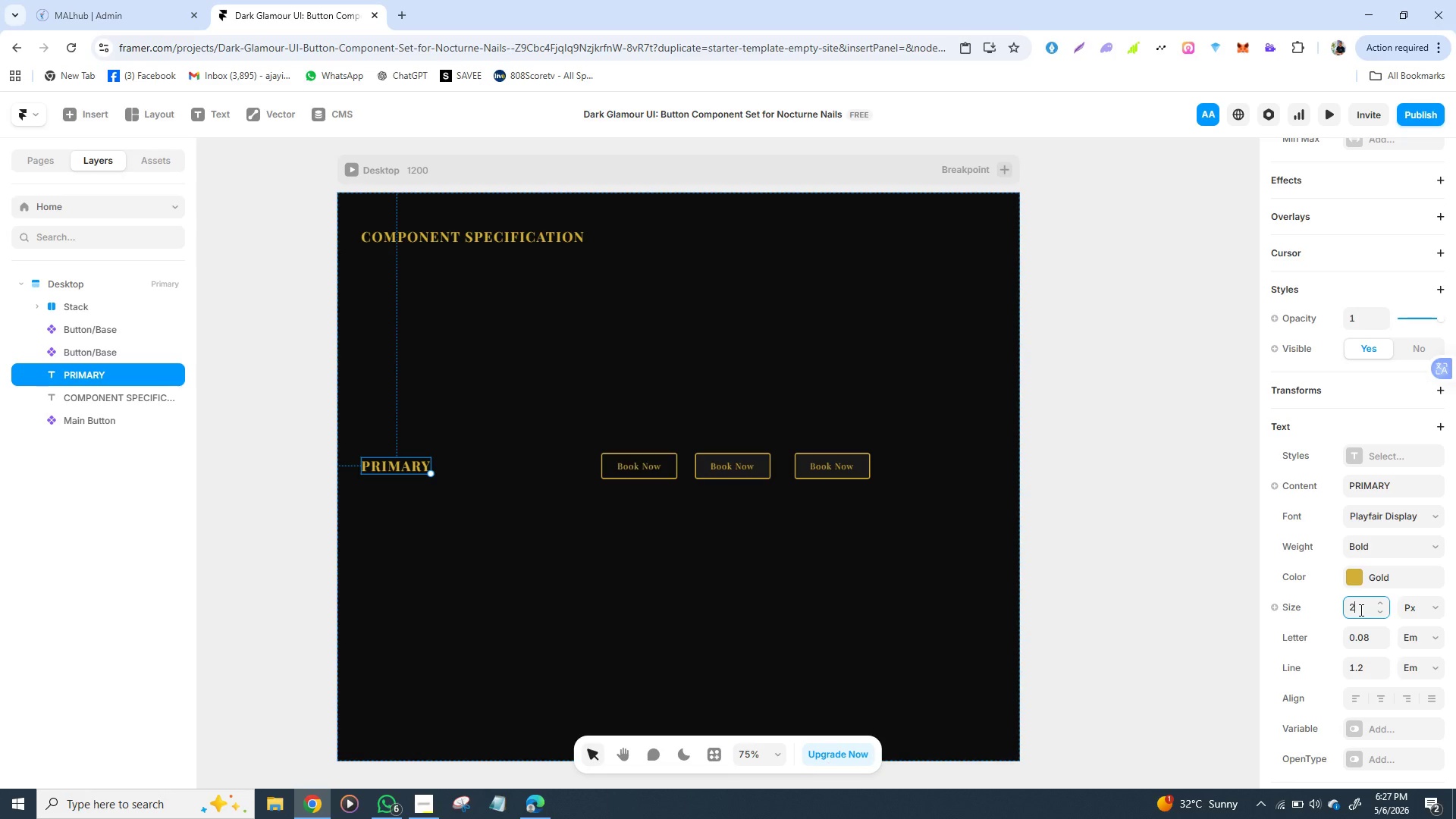 
wait(12.58)
 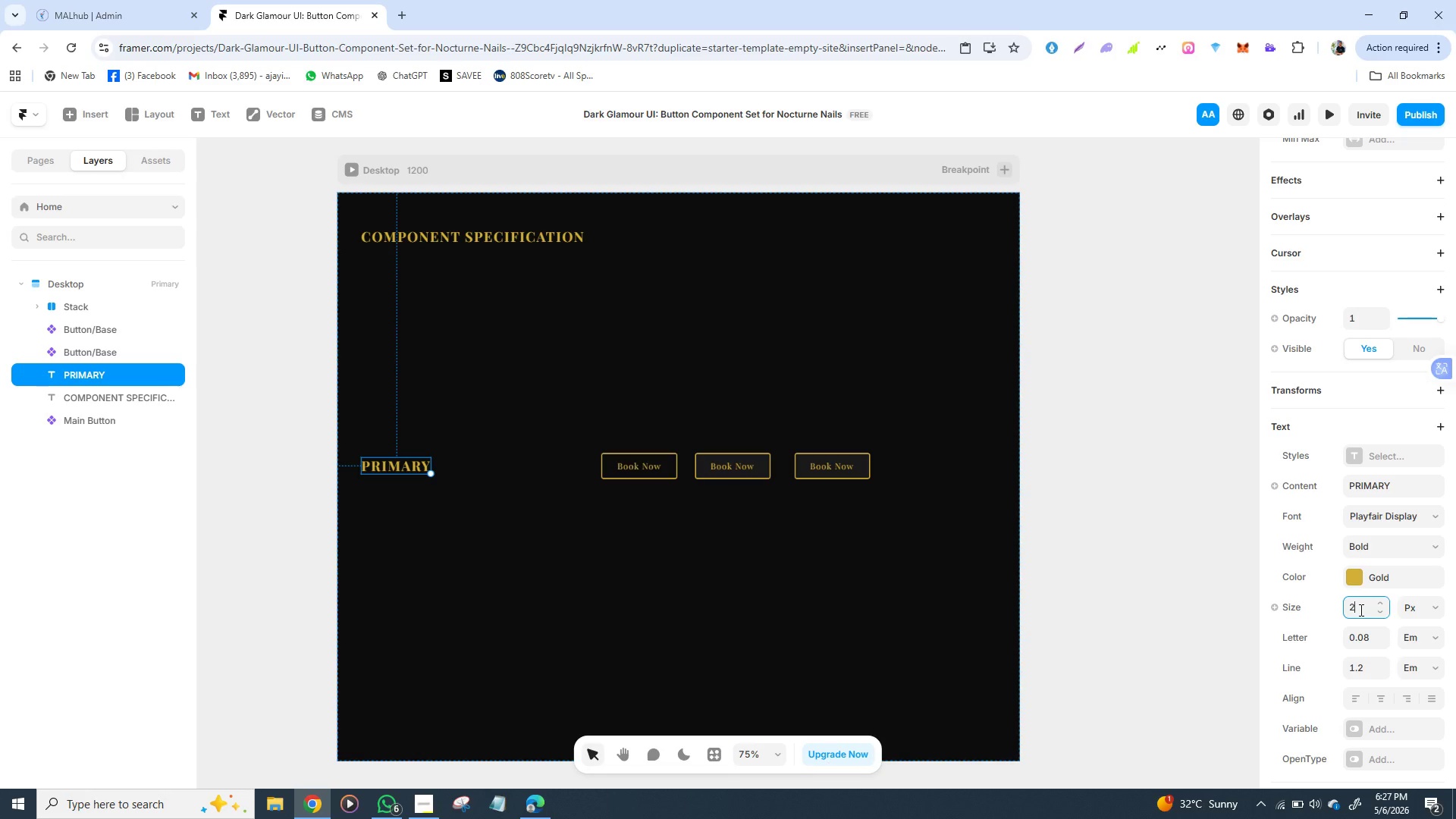 
left_click([1353, 585])
 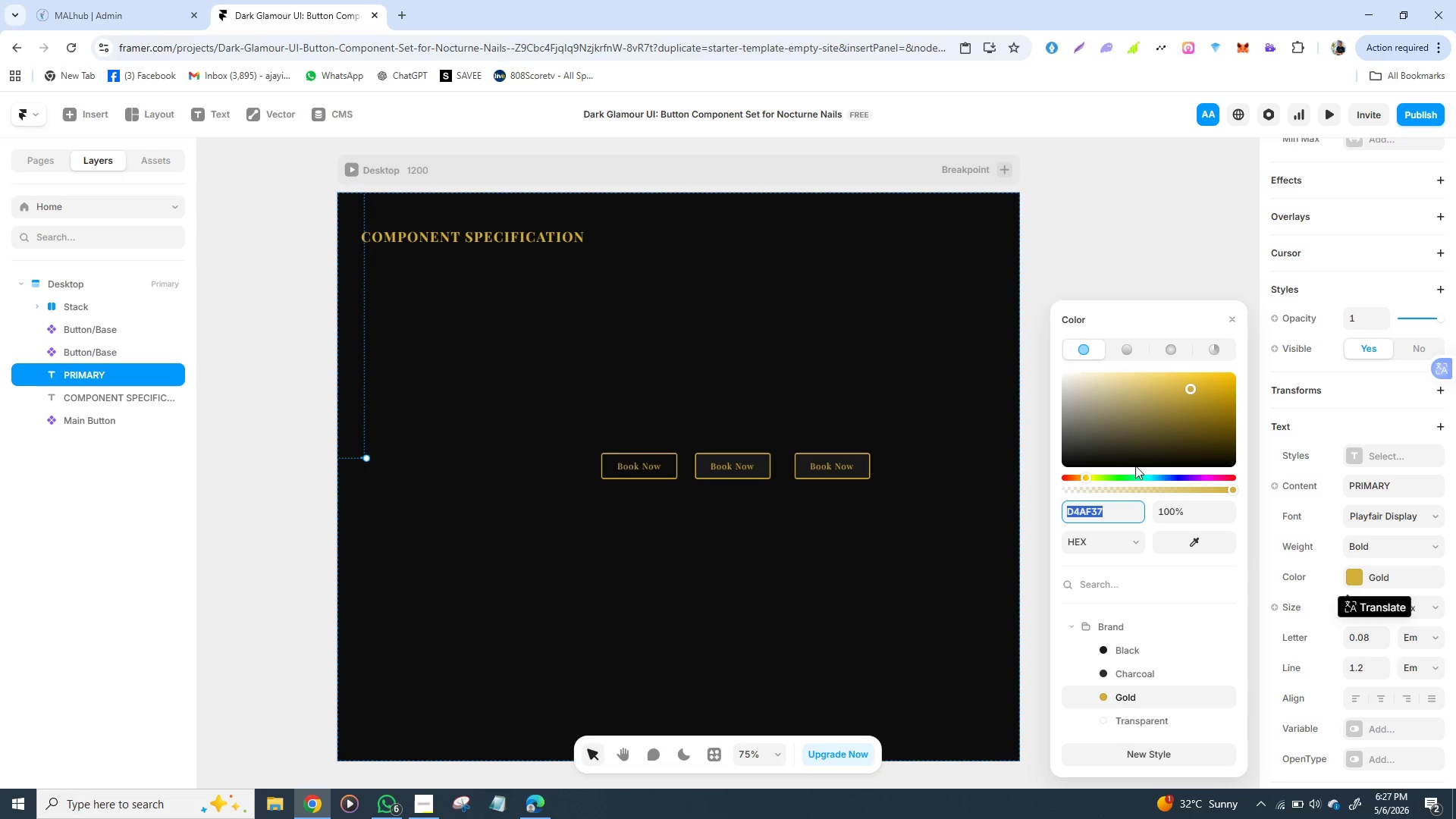 
wait(7.88)
 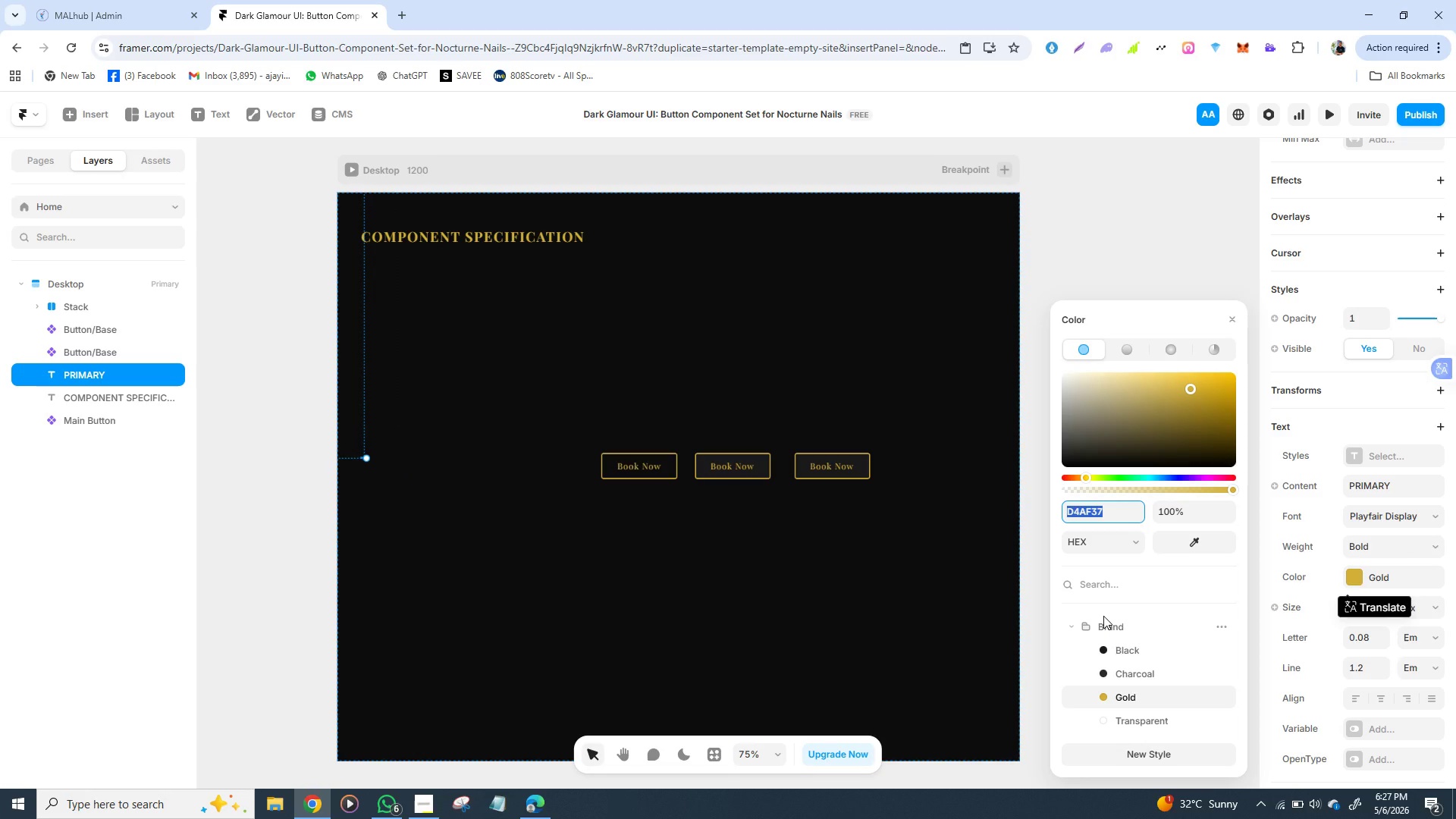 
left_click([1103, 508])
 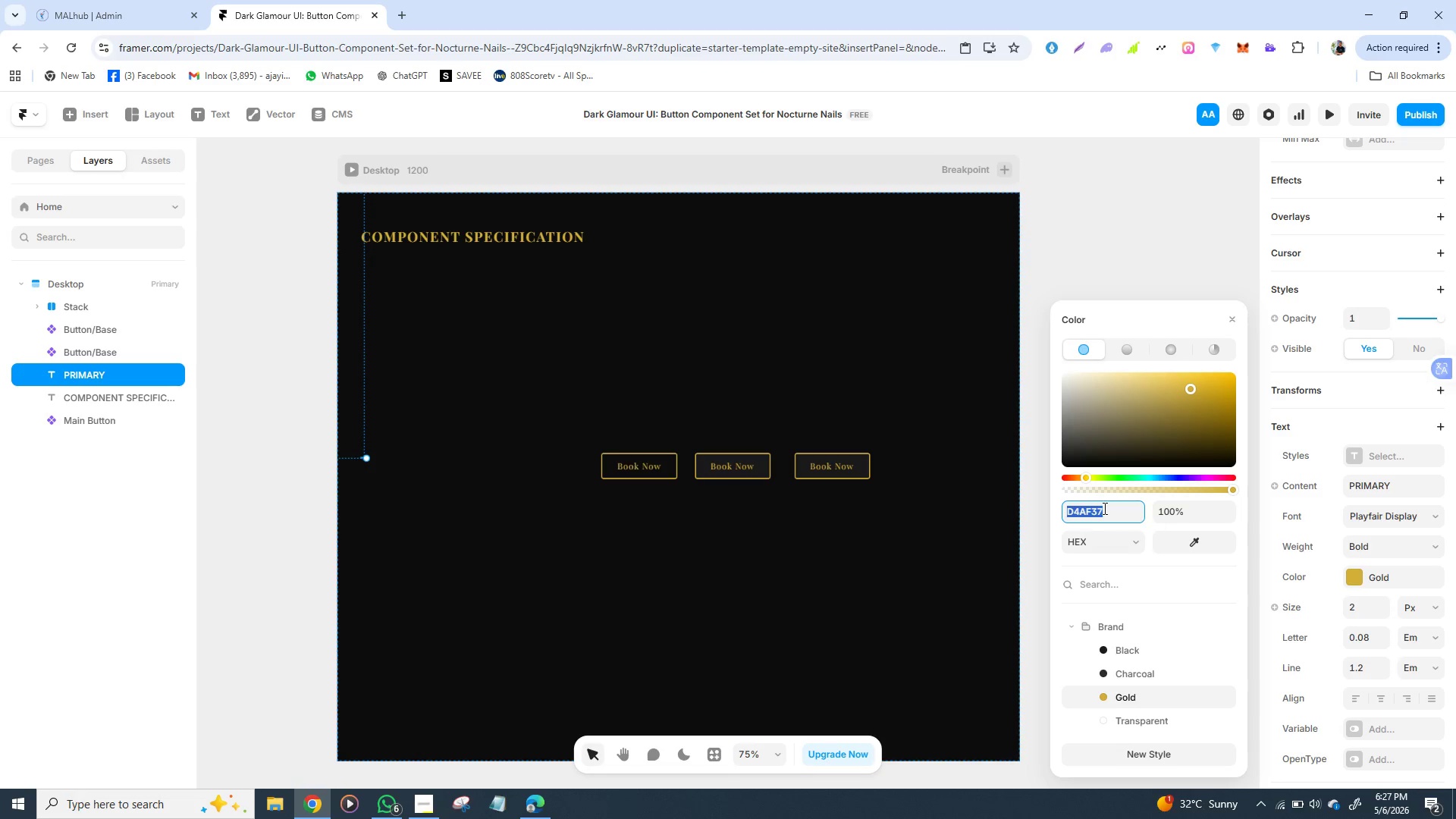 
double_click([1103, 508])
 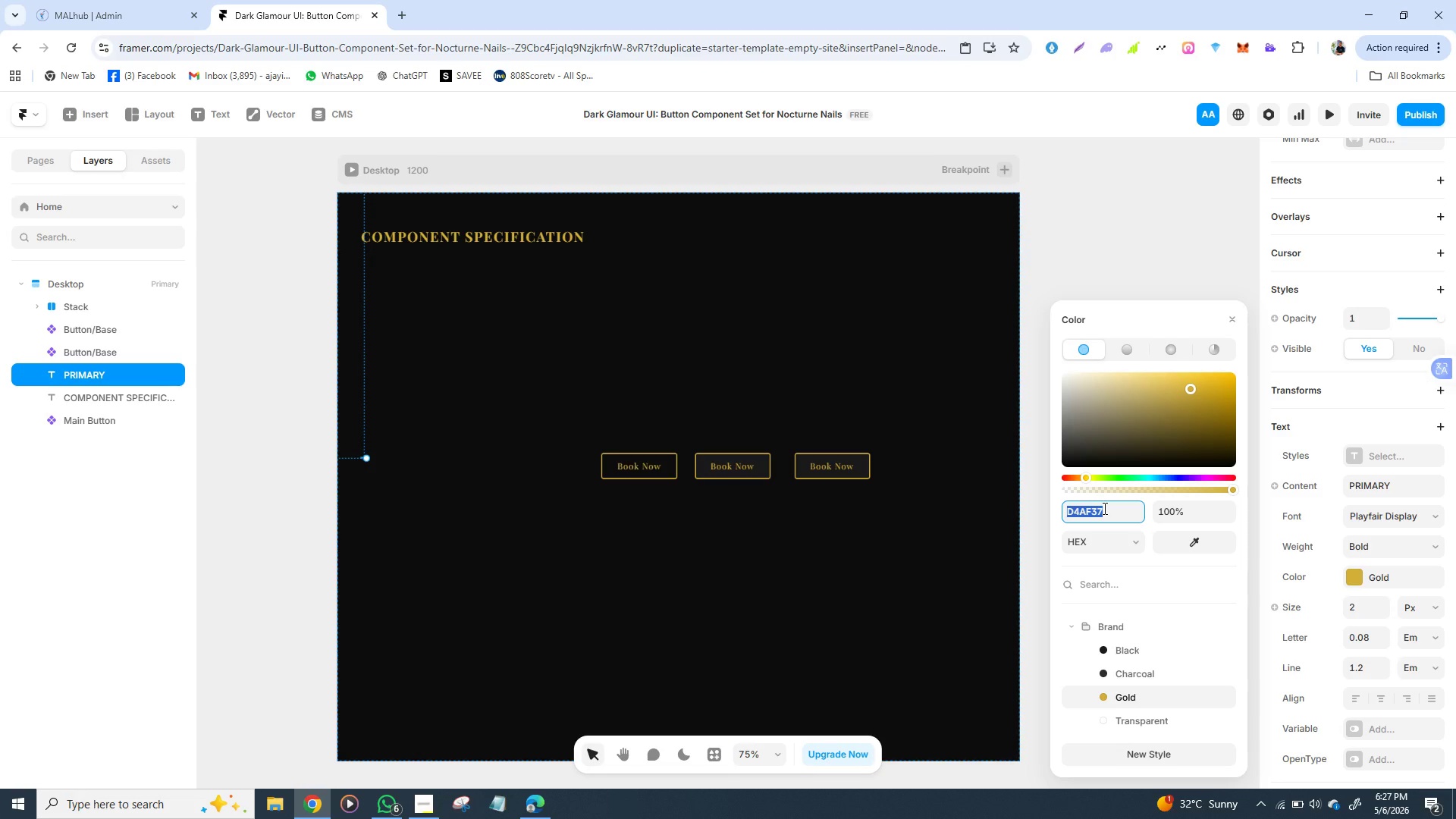 
type(FFFFFF)
 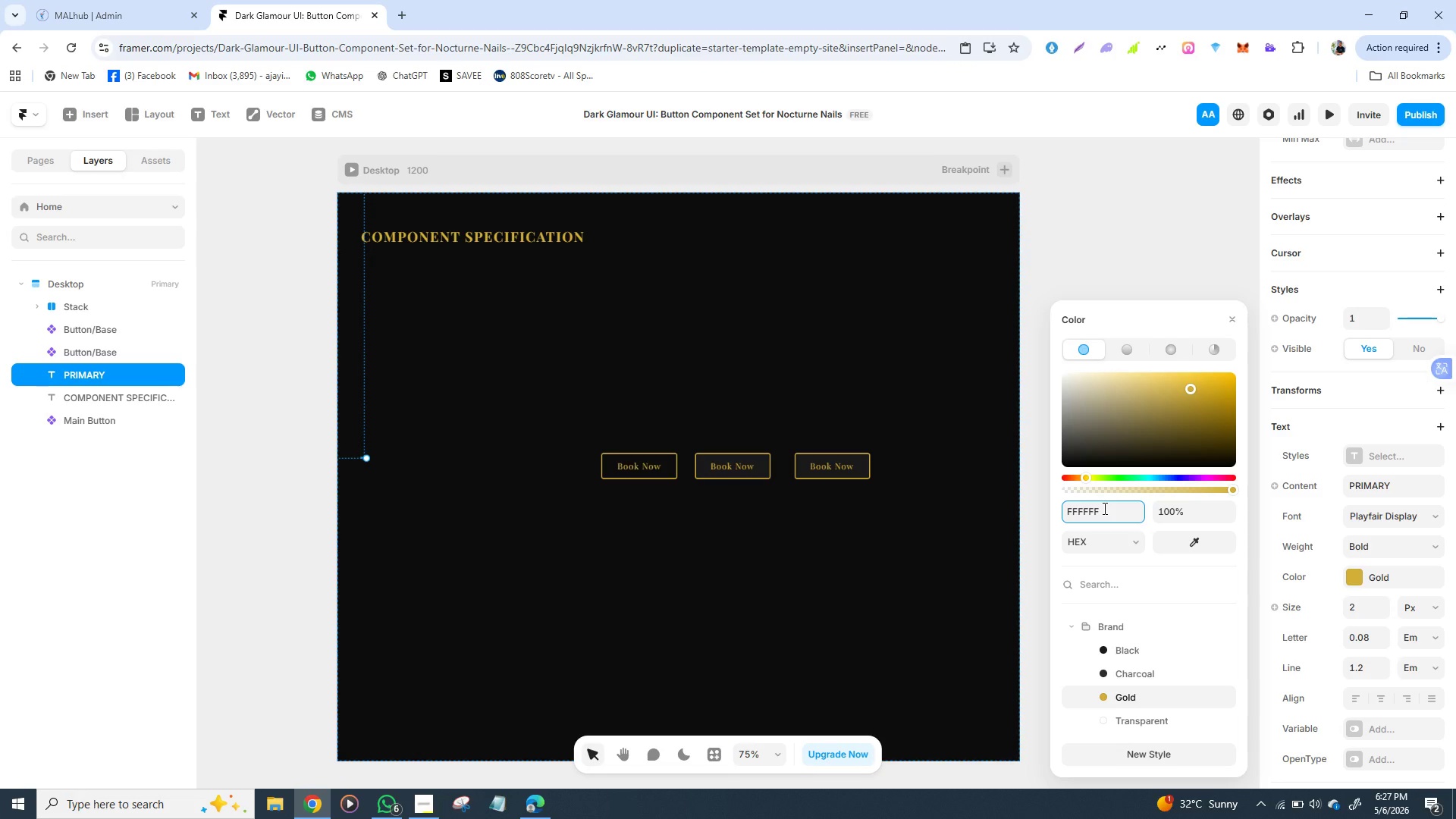 
key(Enter)
 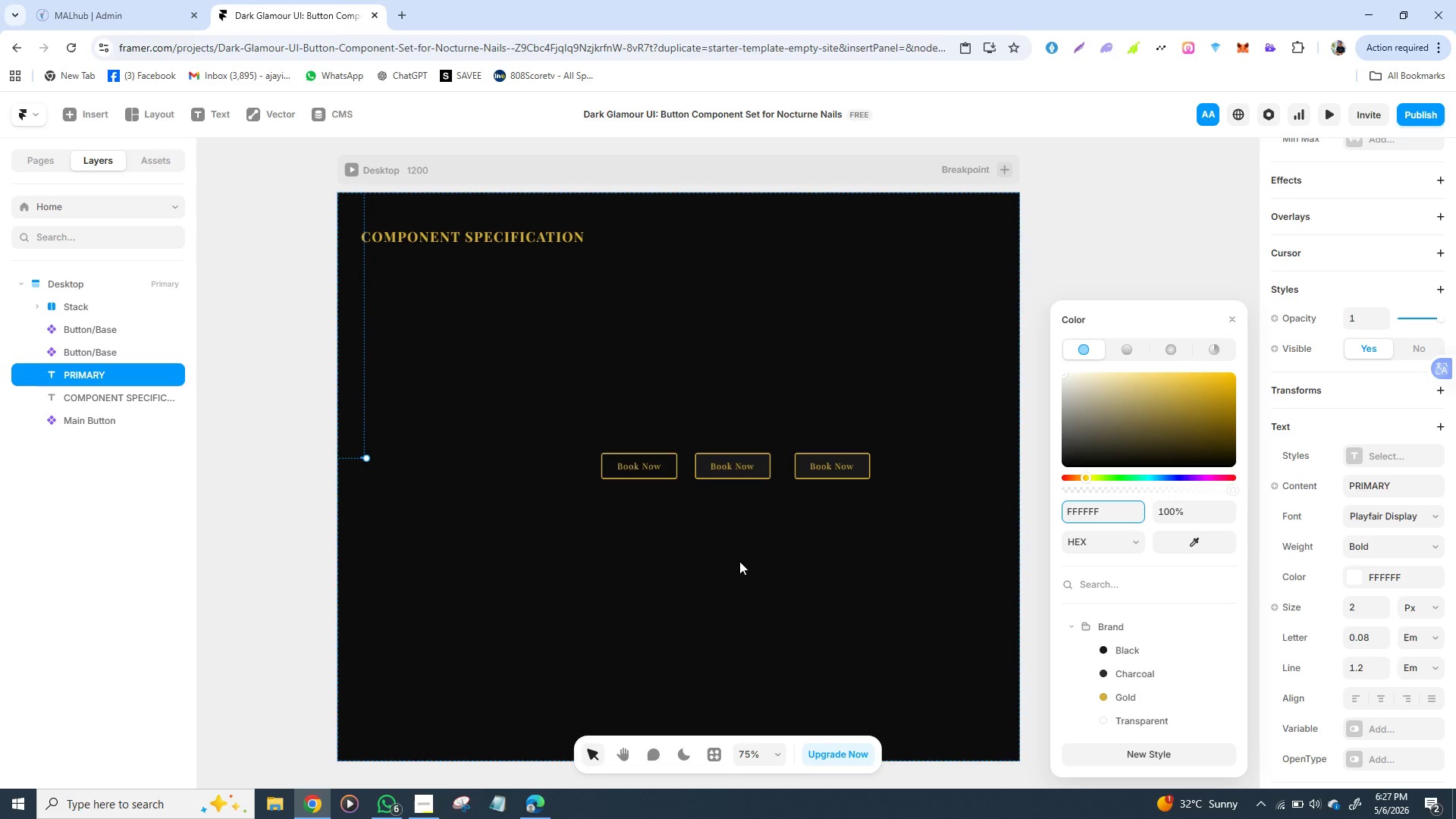 
left_click([739, 561])
 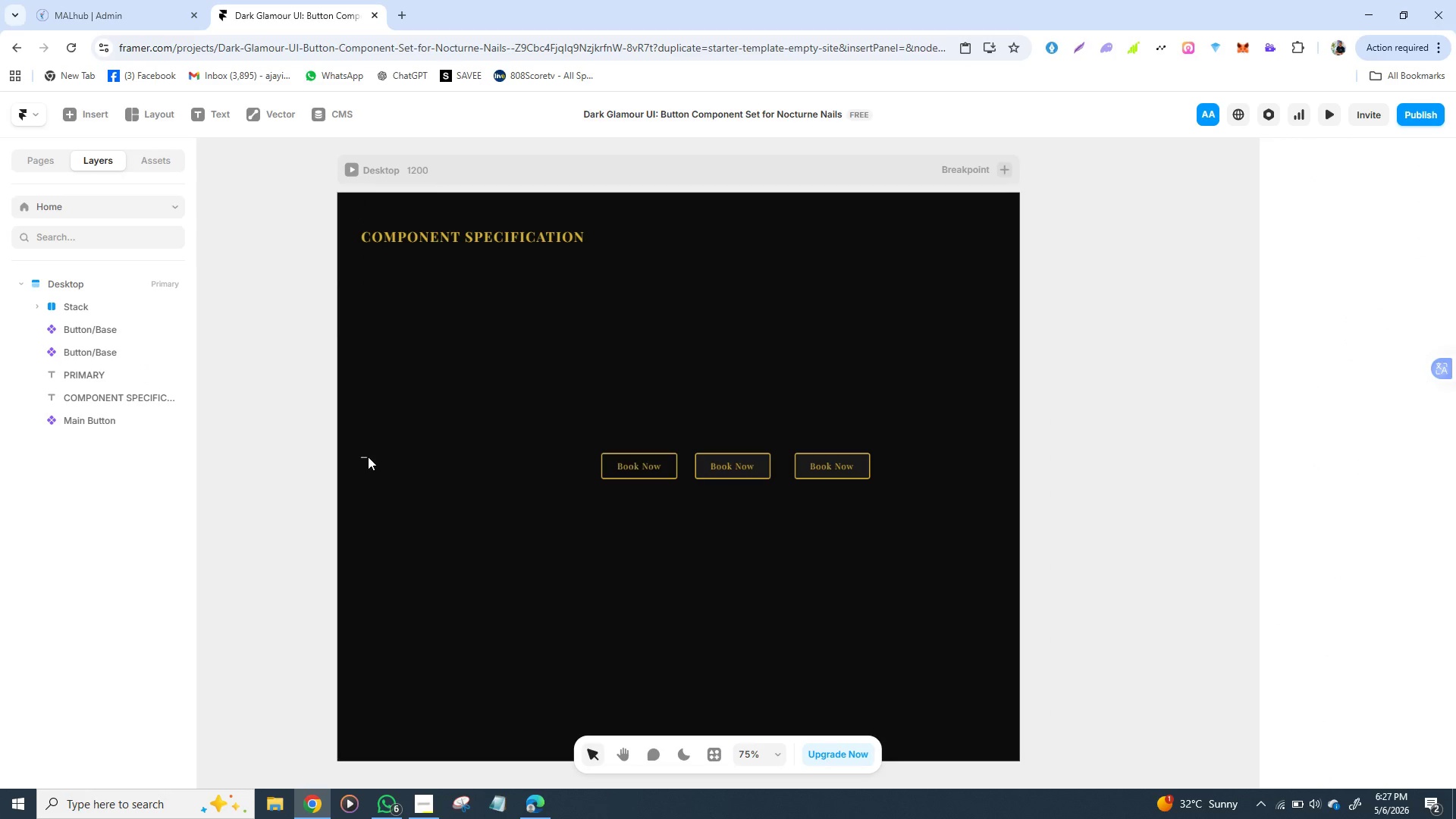 
left_click([368, 457])
 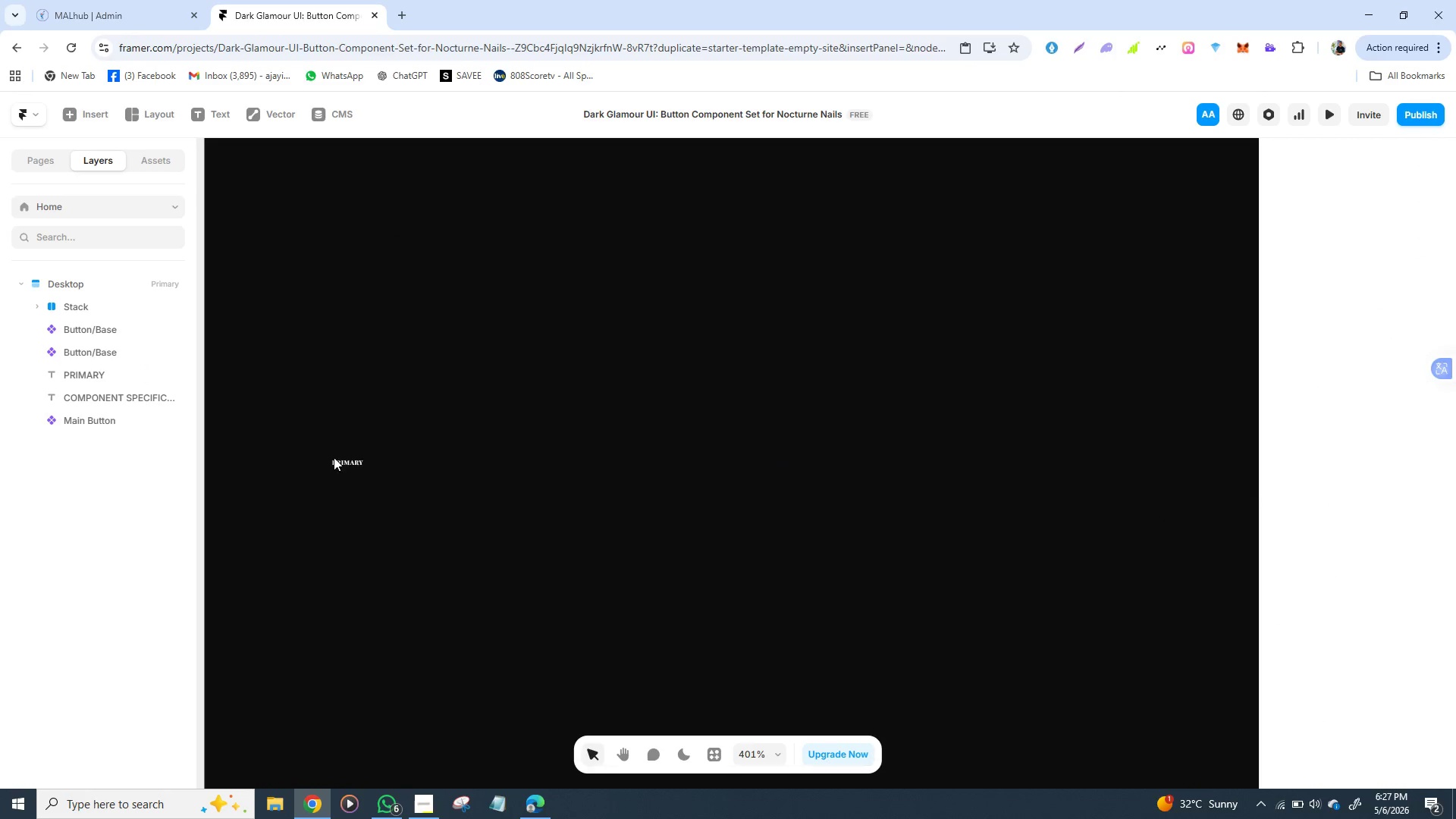 
left_click([341, 461])
 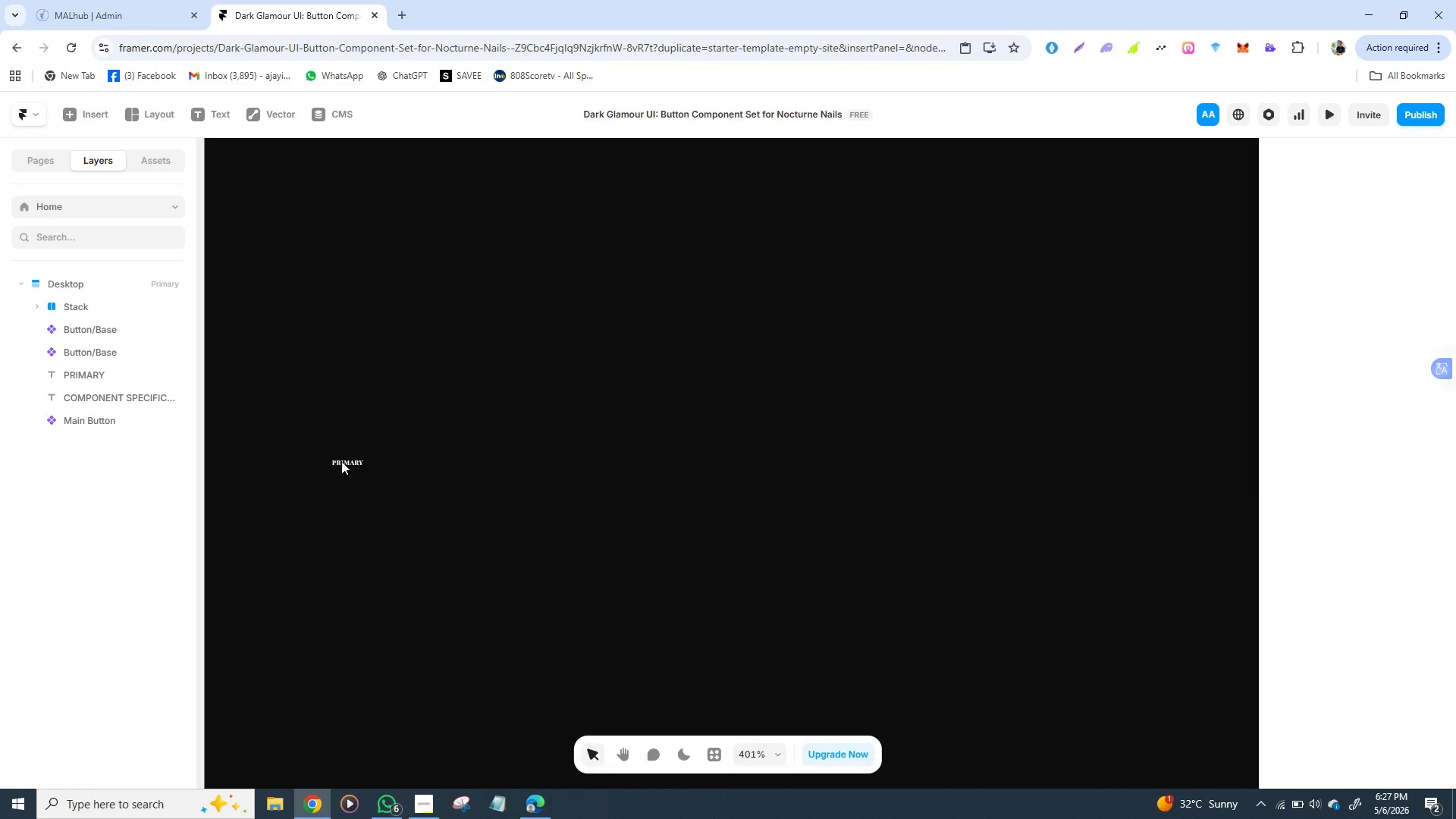 
double_click([341, 461])
 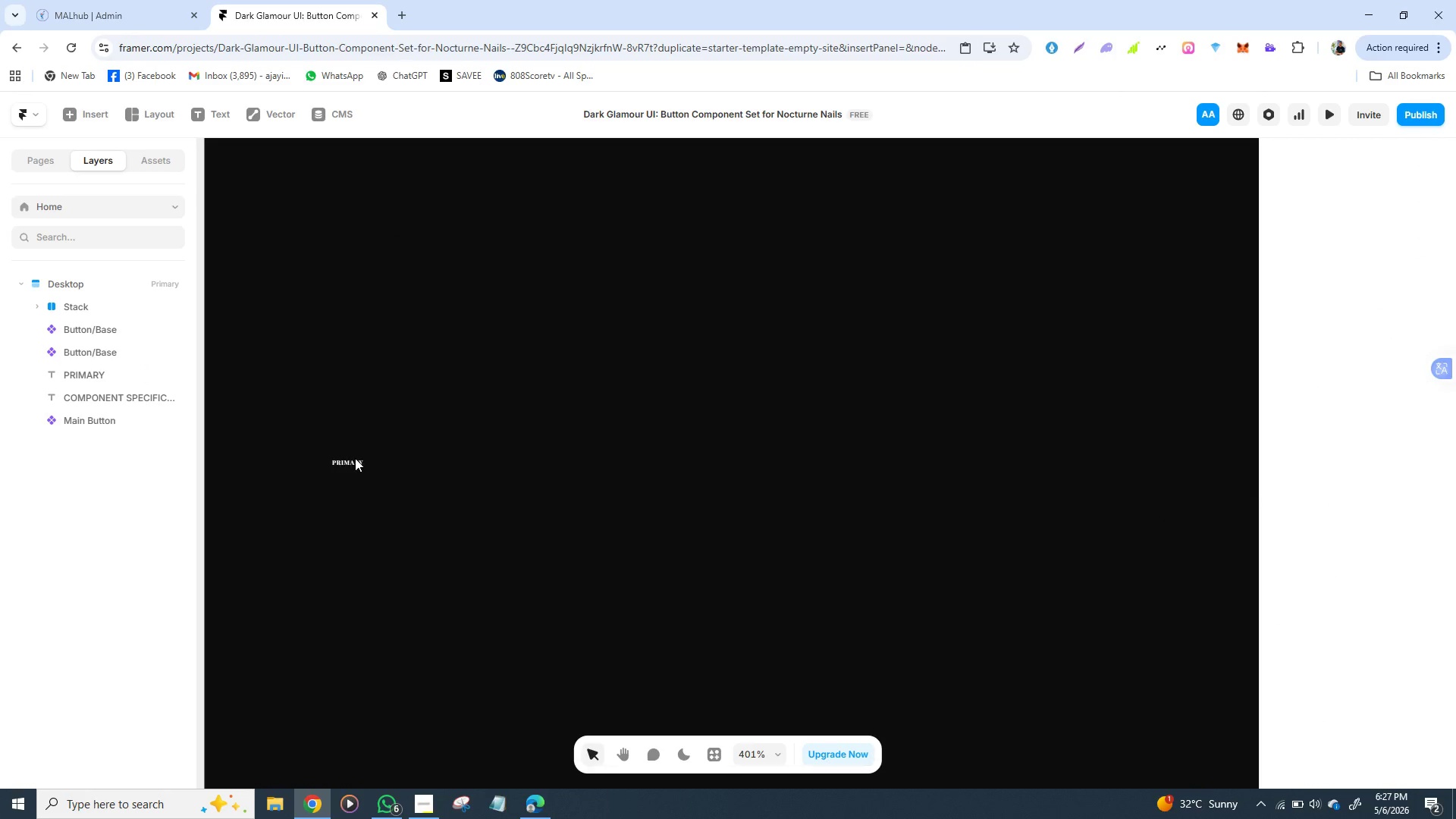 
triple_click([341, 461])
 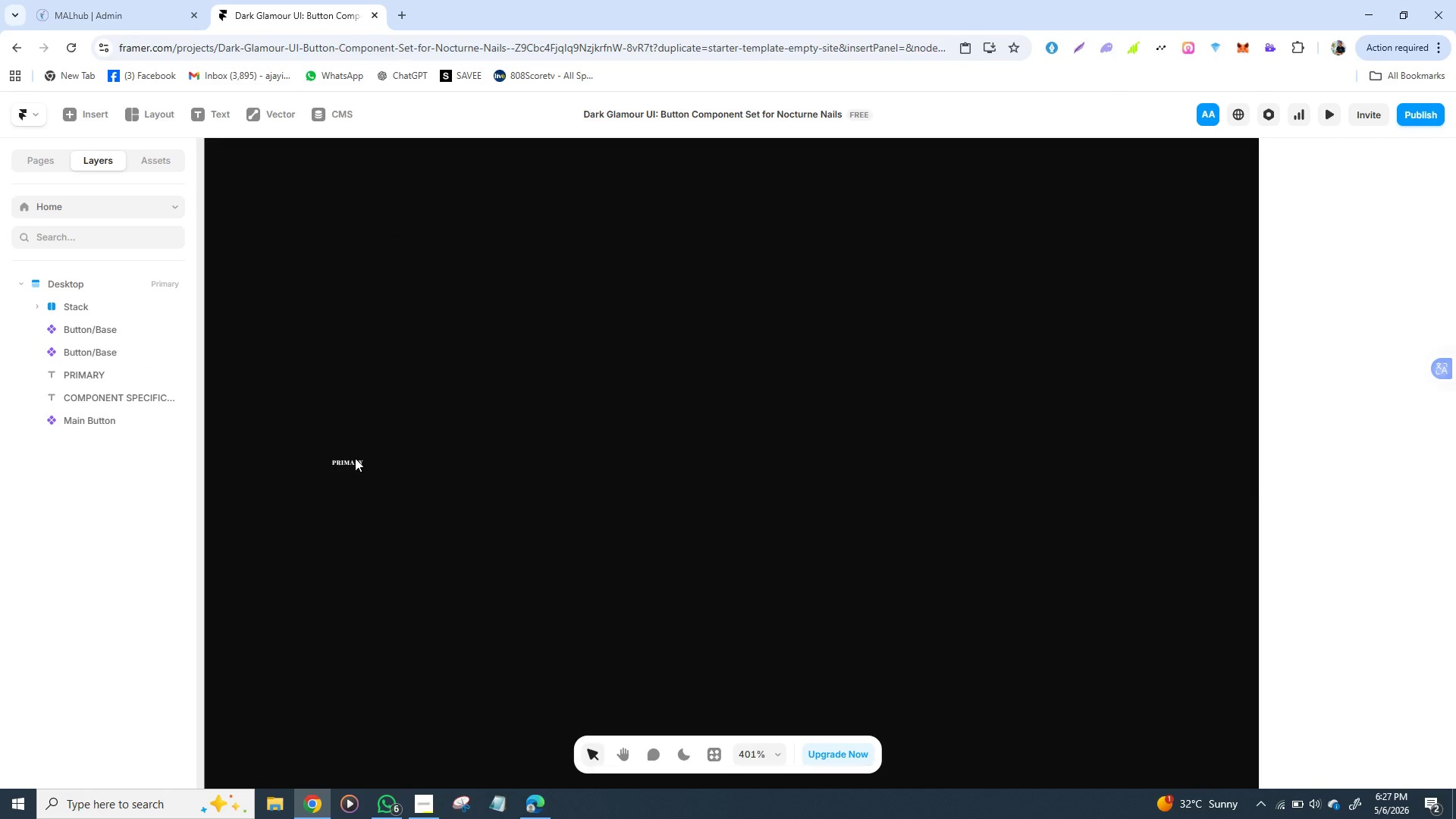 
double_click([355, 458])
 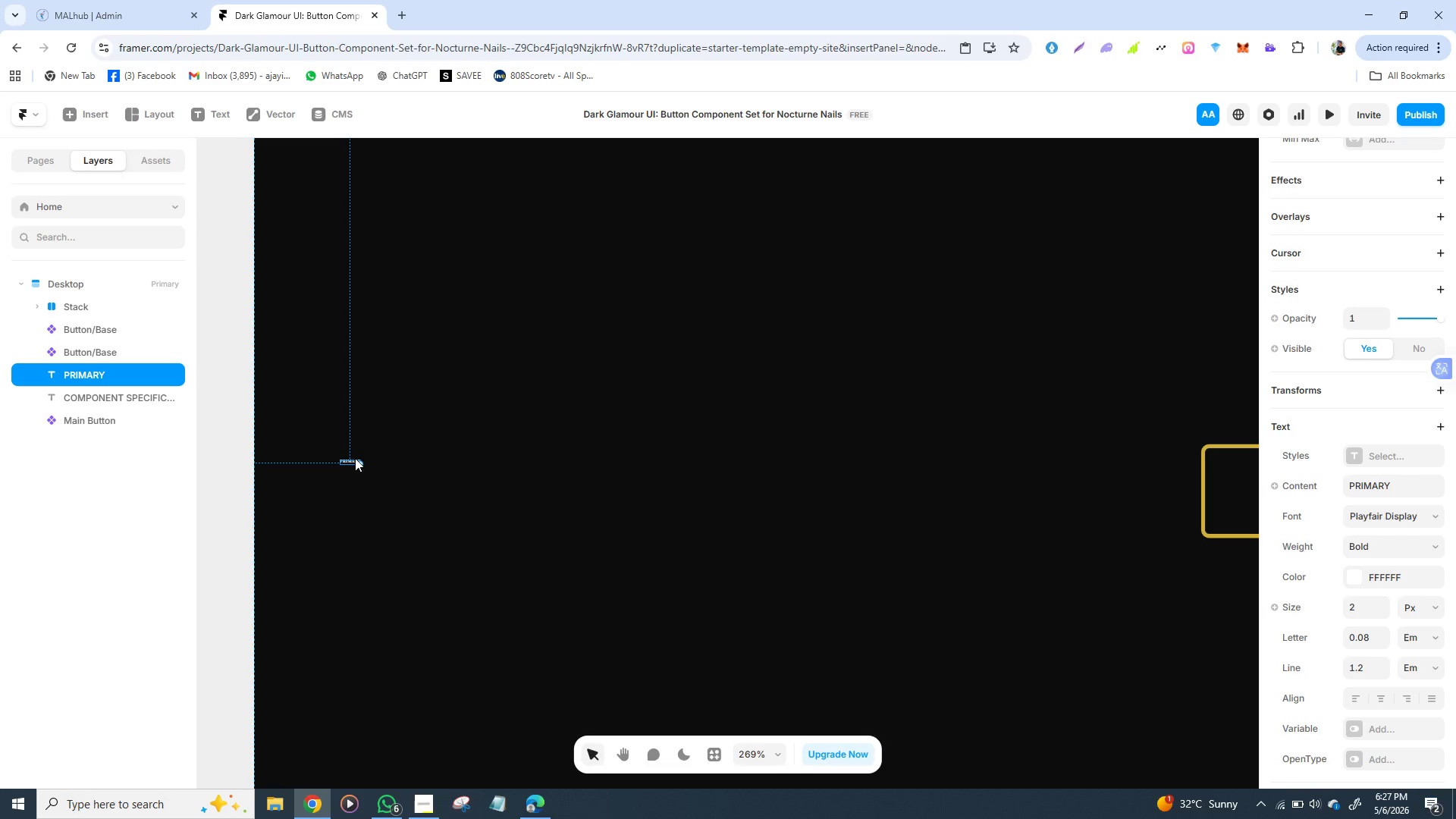 
double_click([355, 458])
 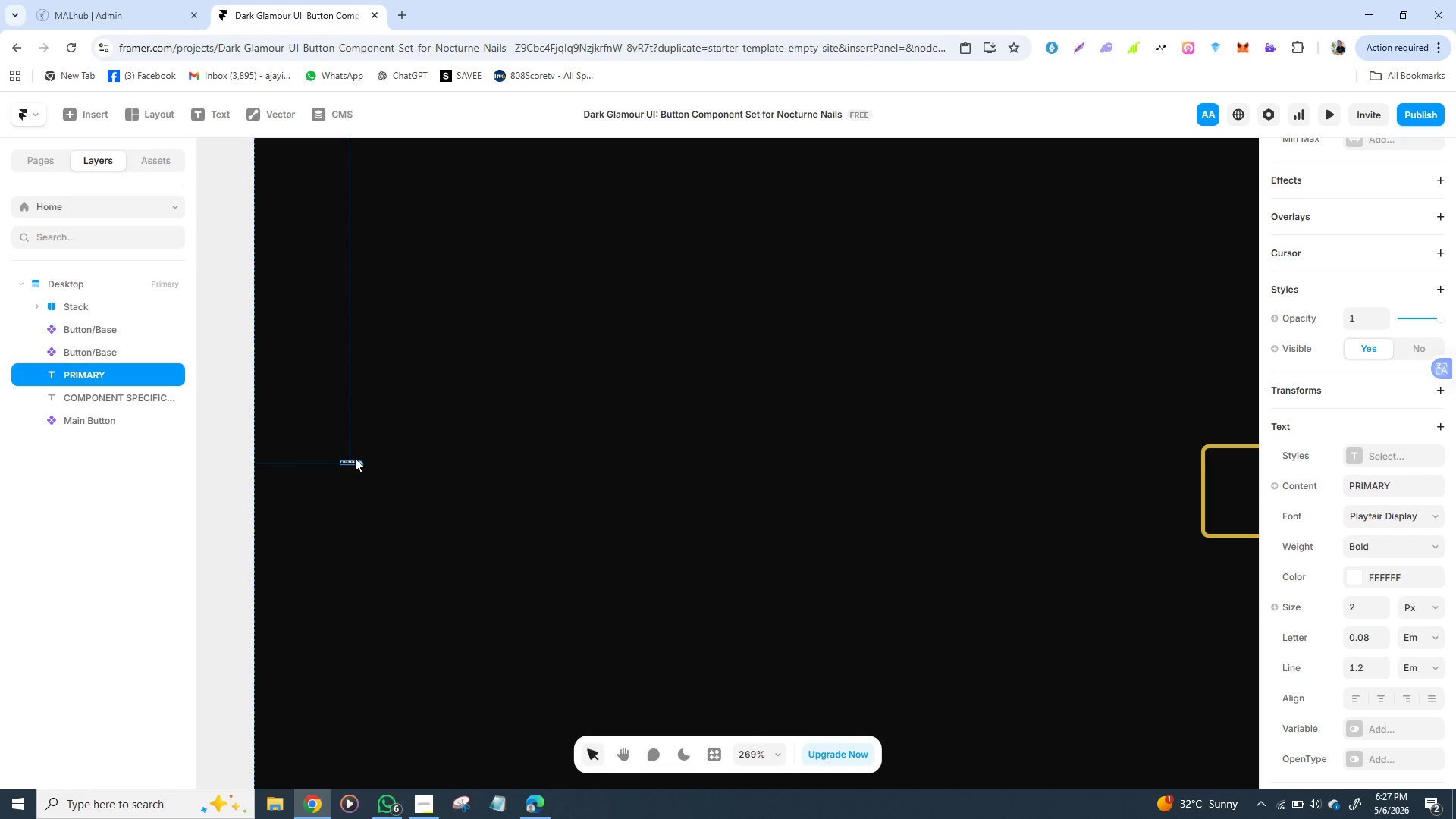 
triple_click([355, 458])
 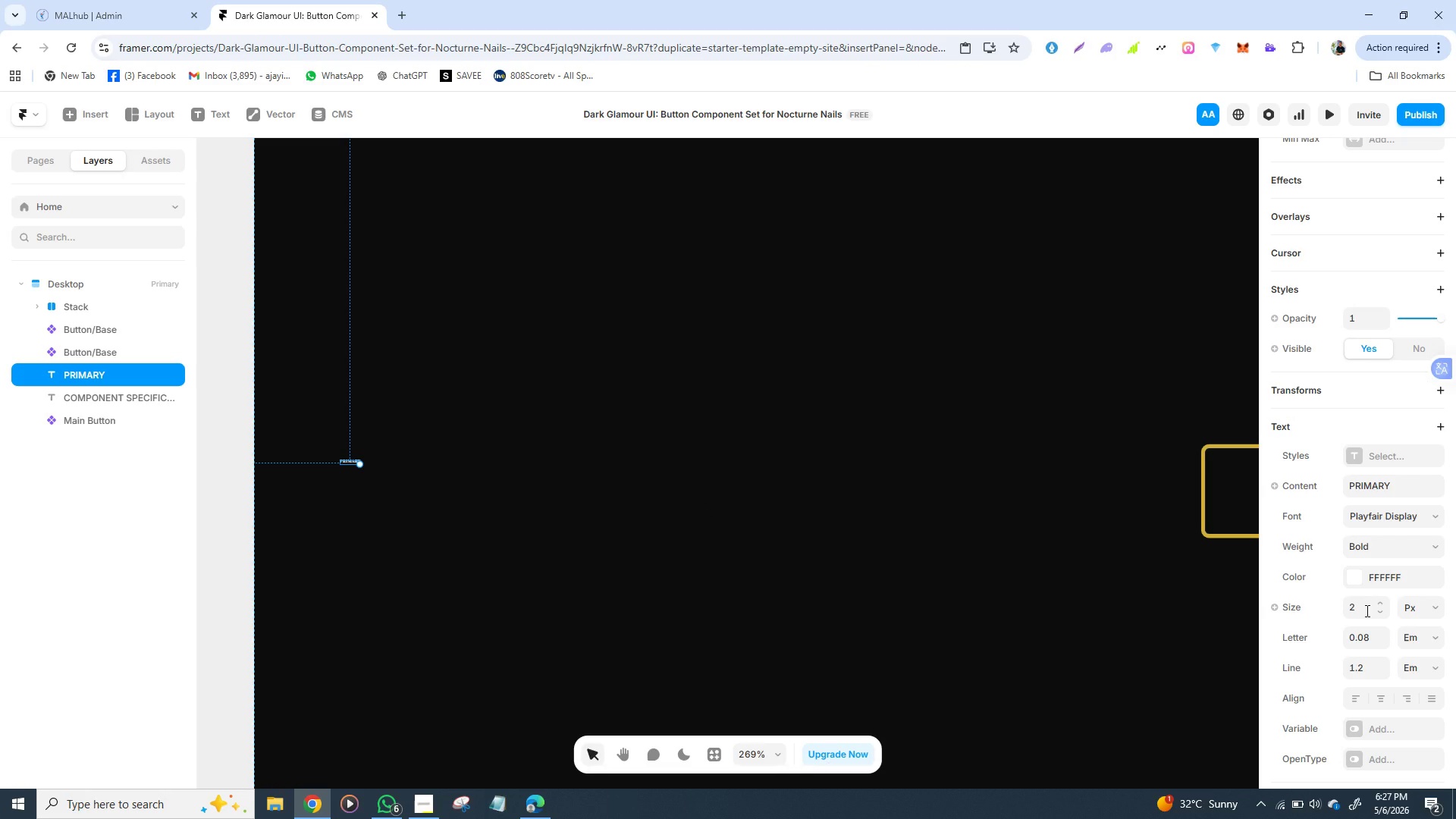 
left_click([1366, 610])
 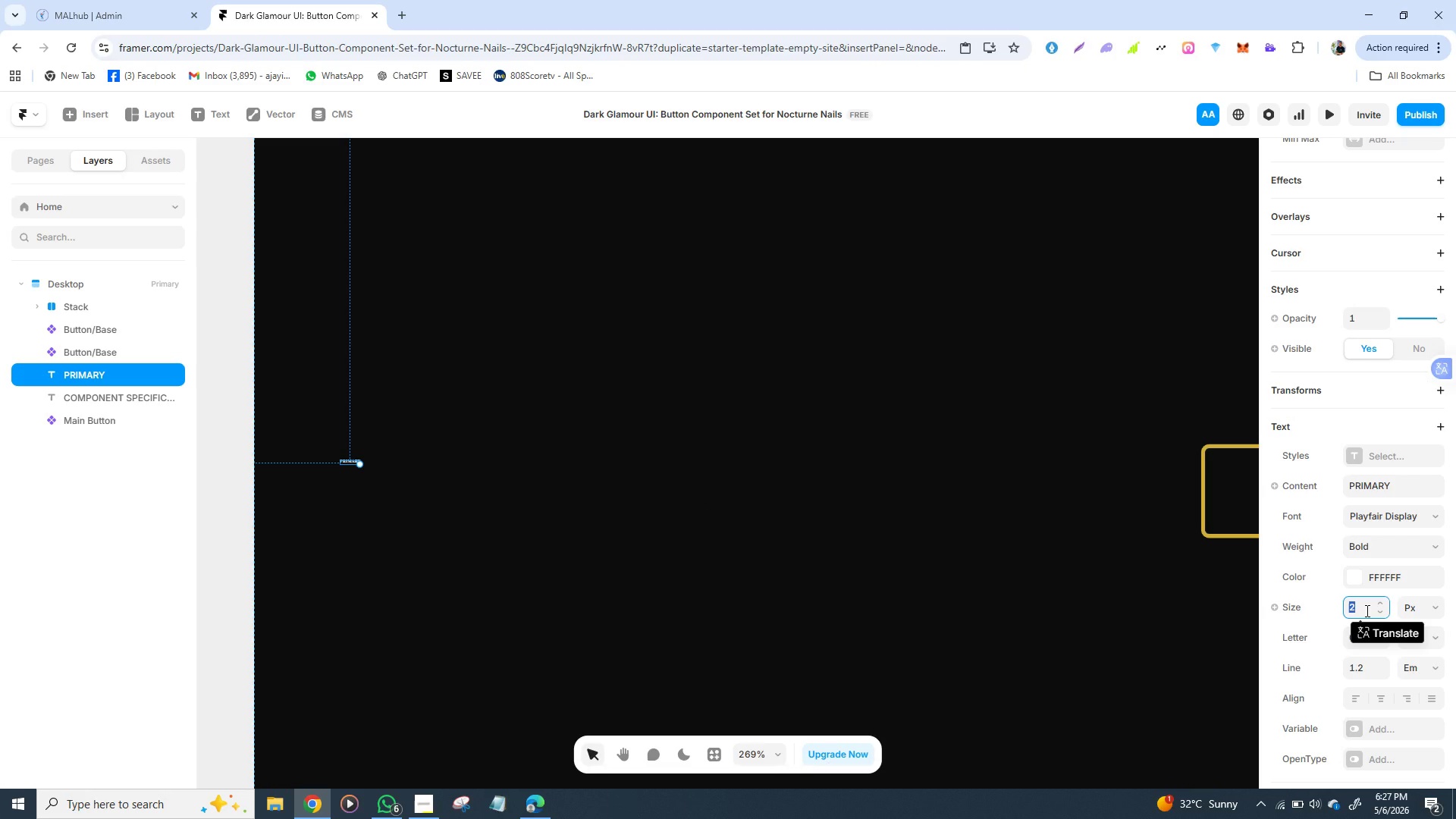 
type(24)
 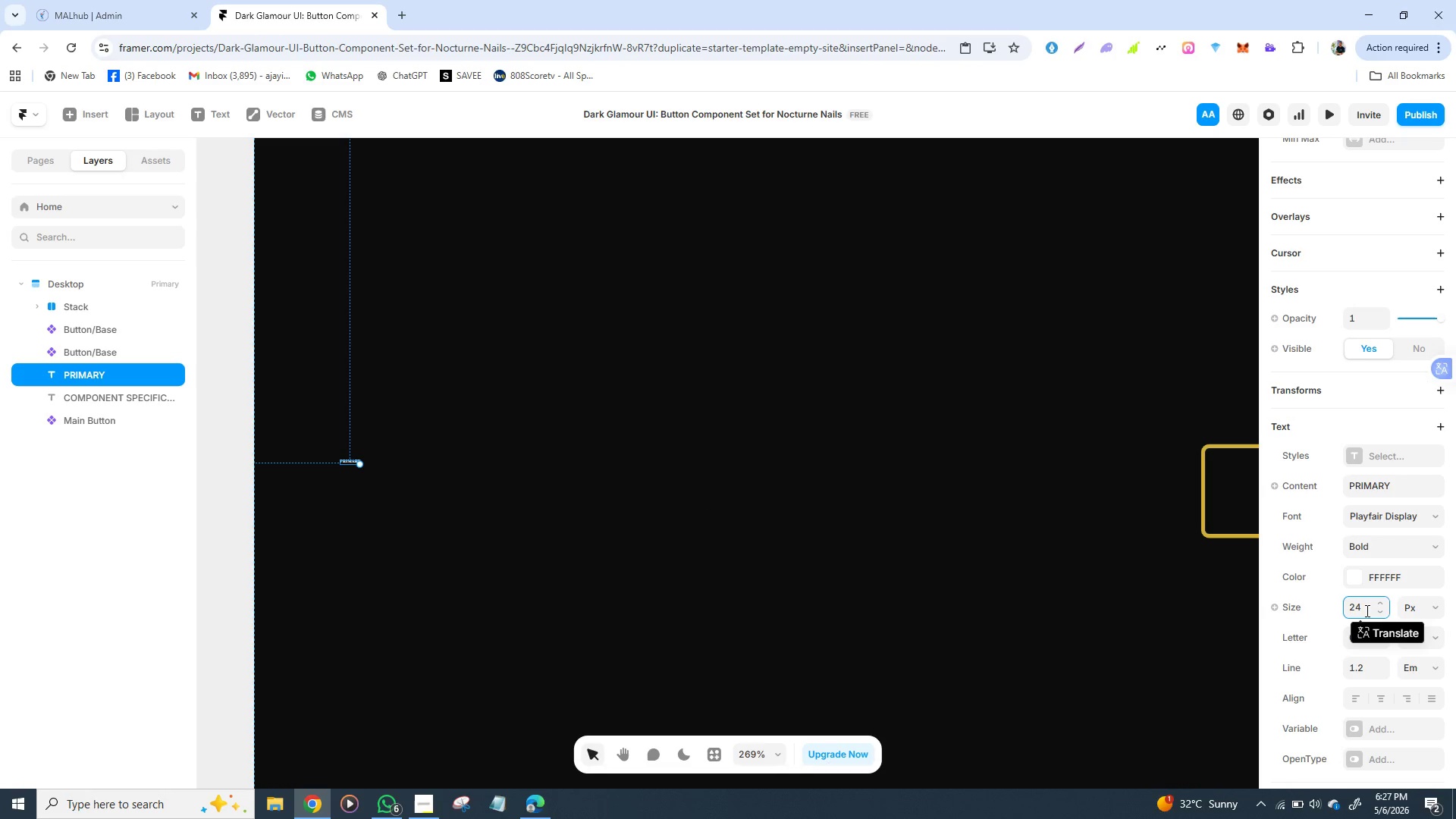 
key(Enter)
 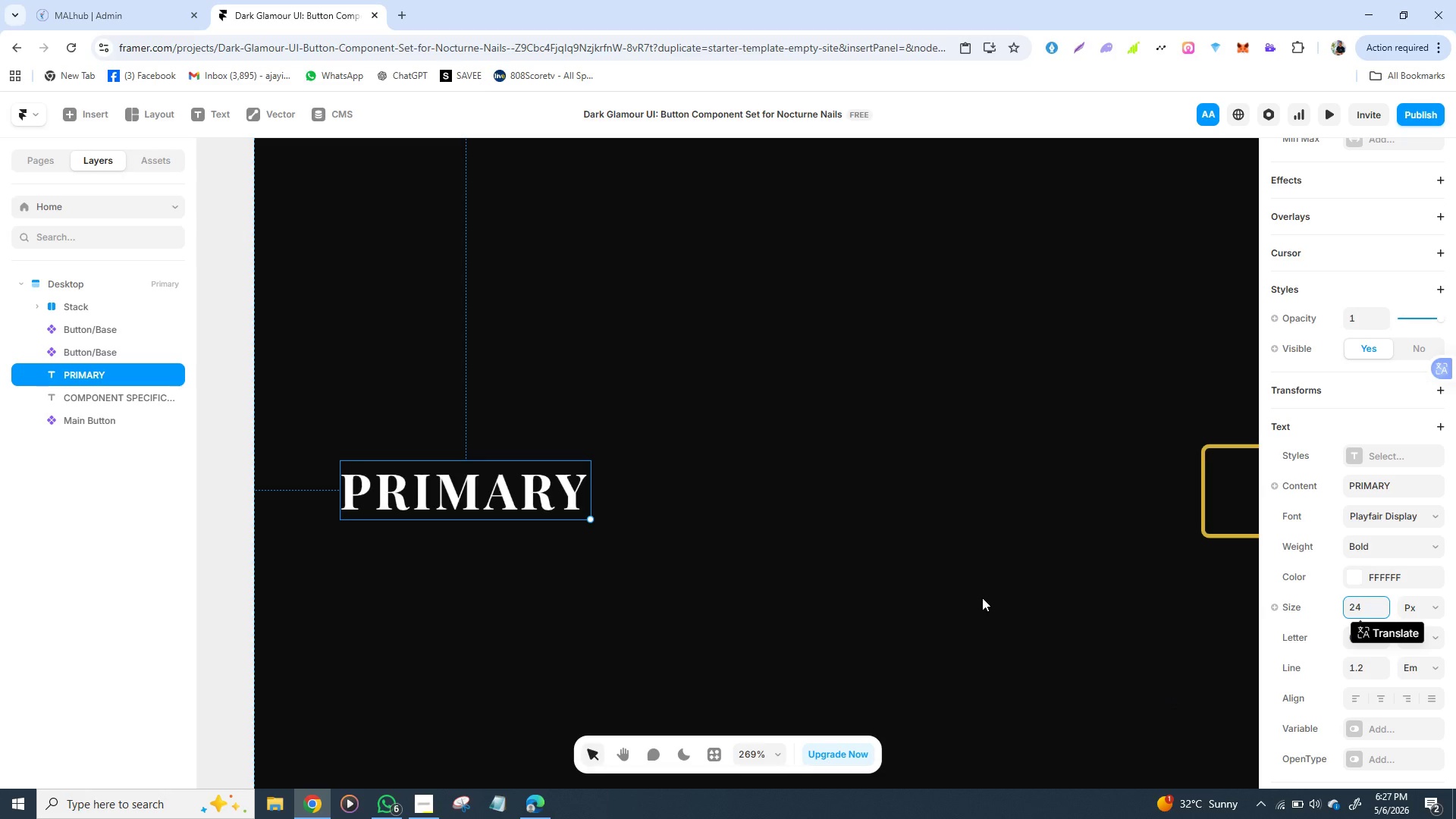 
mouse_move([977, 598])
 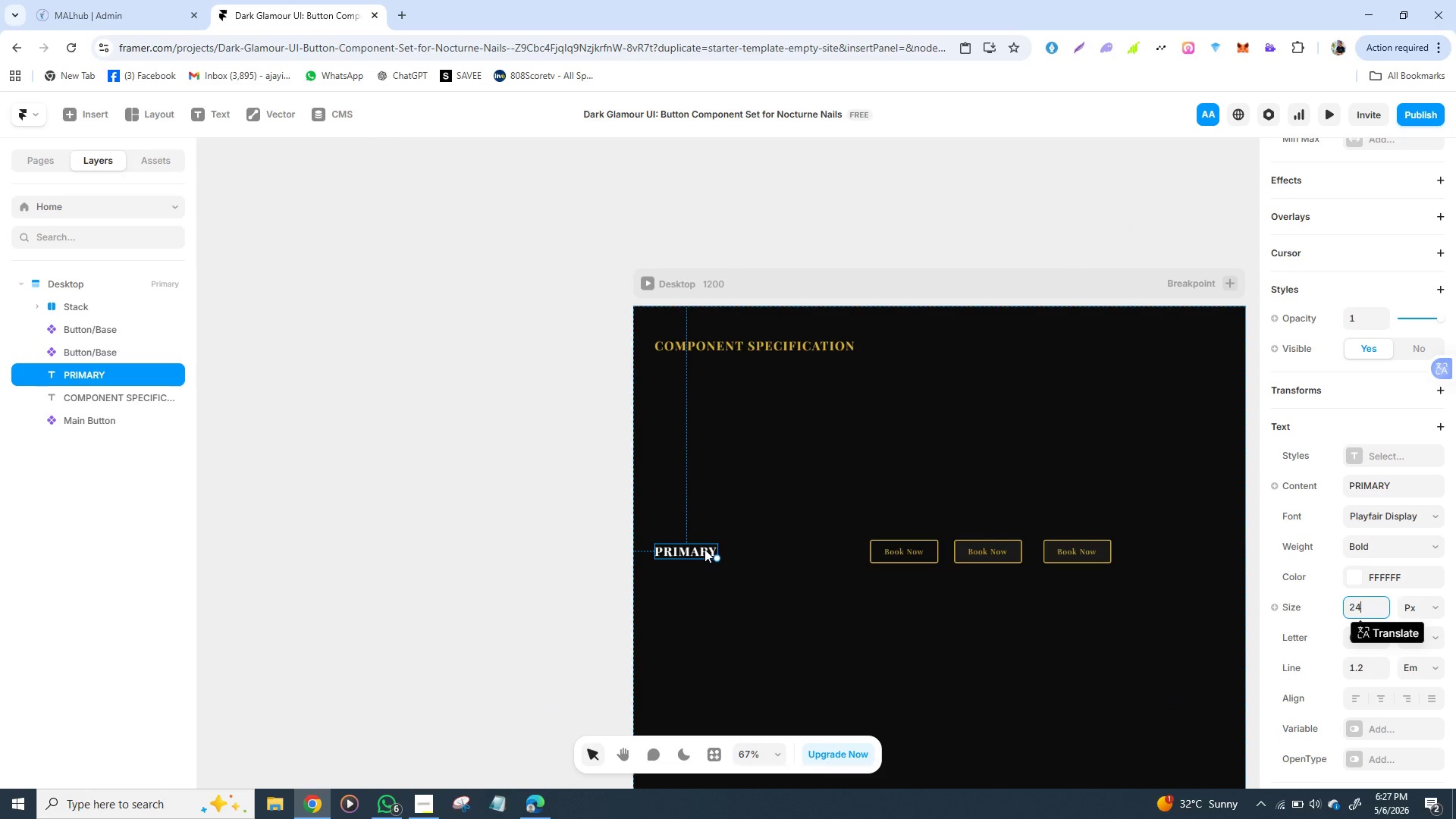 
key(Control+D)
 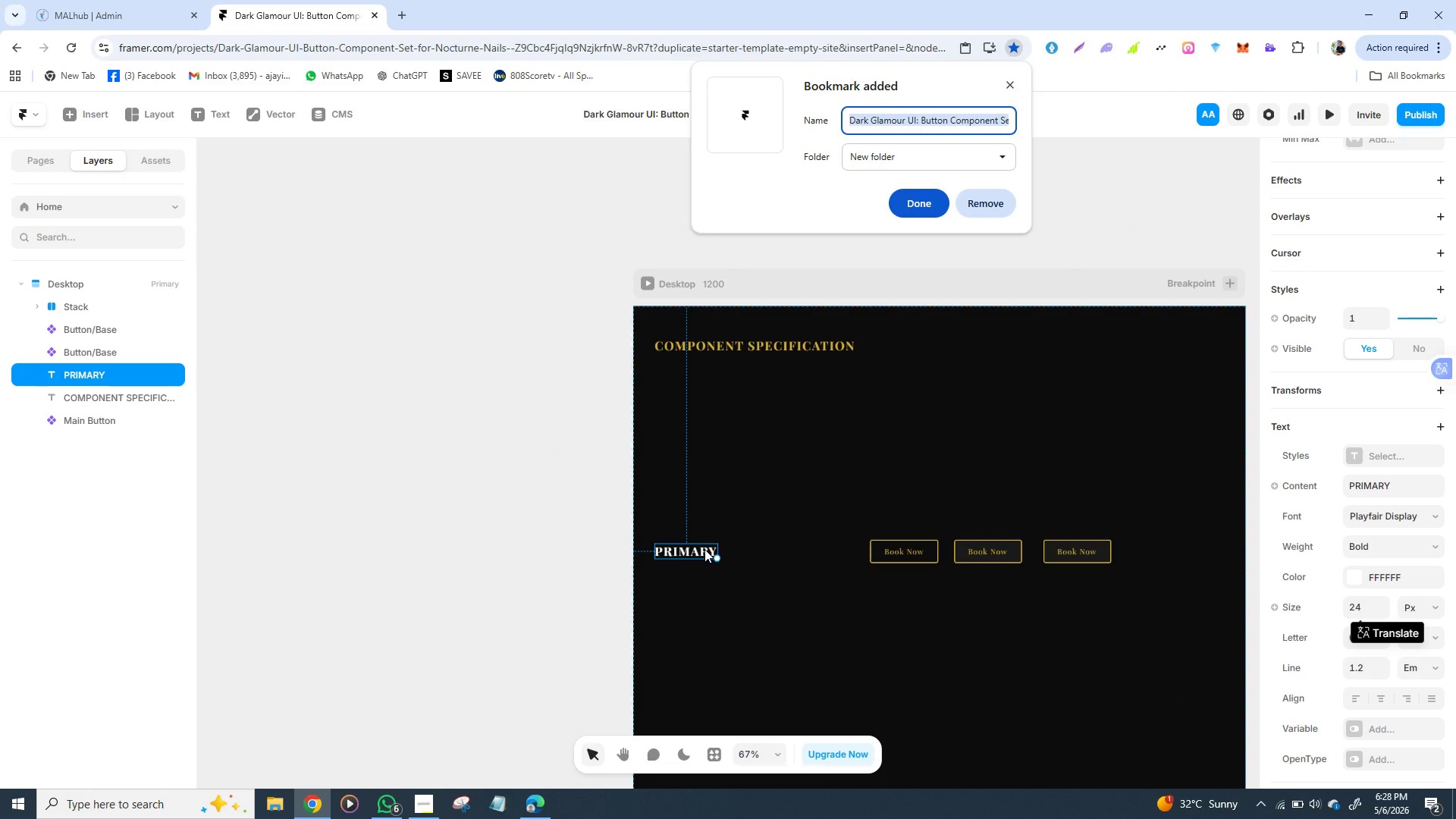 
left_click([704, 549])
 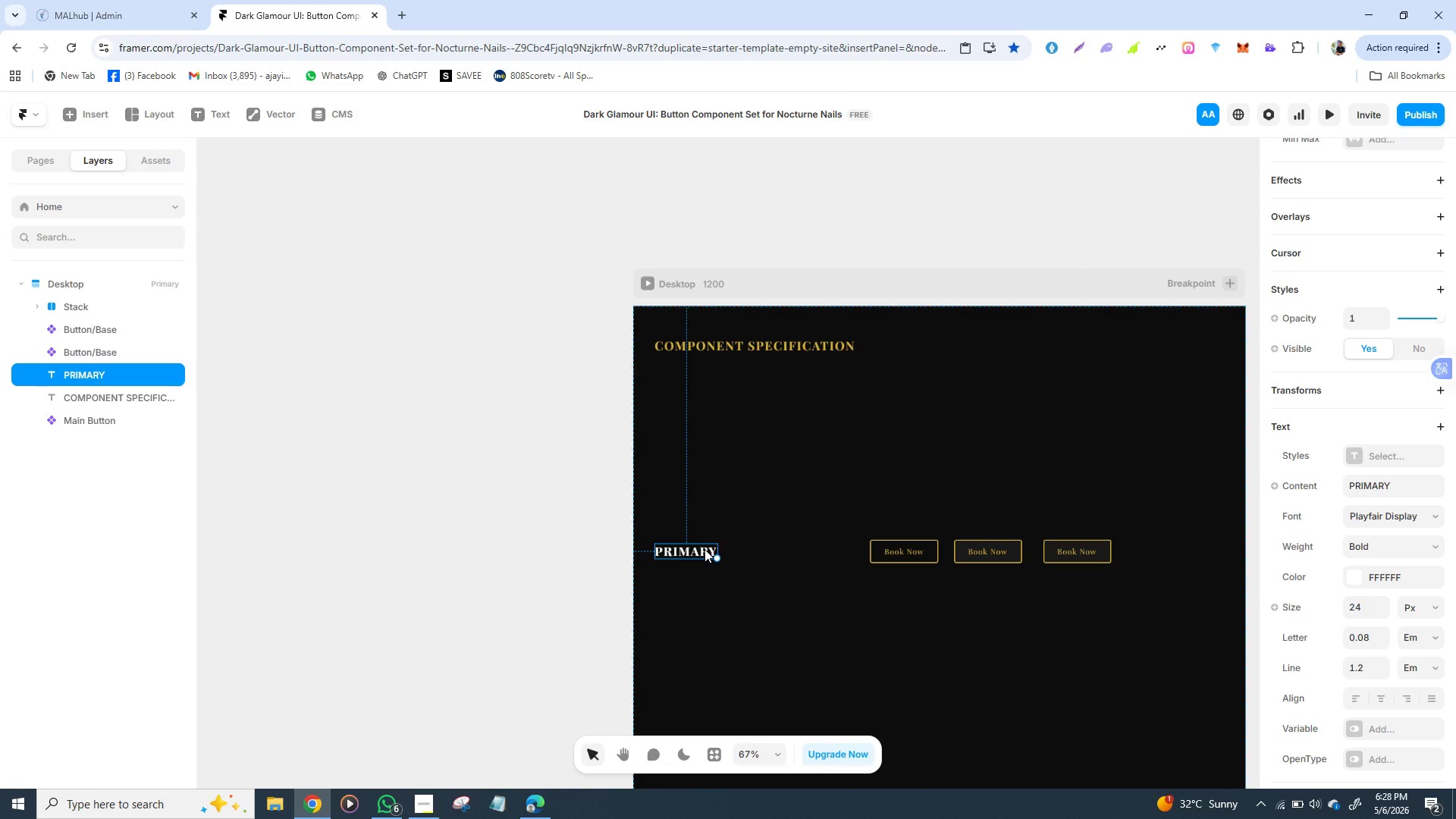 
hold_key(key=ControlLeft, duration=0.47)
 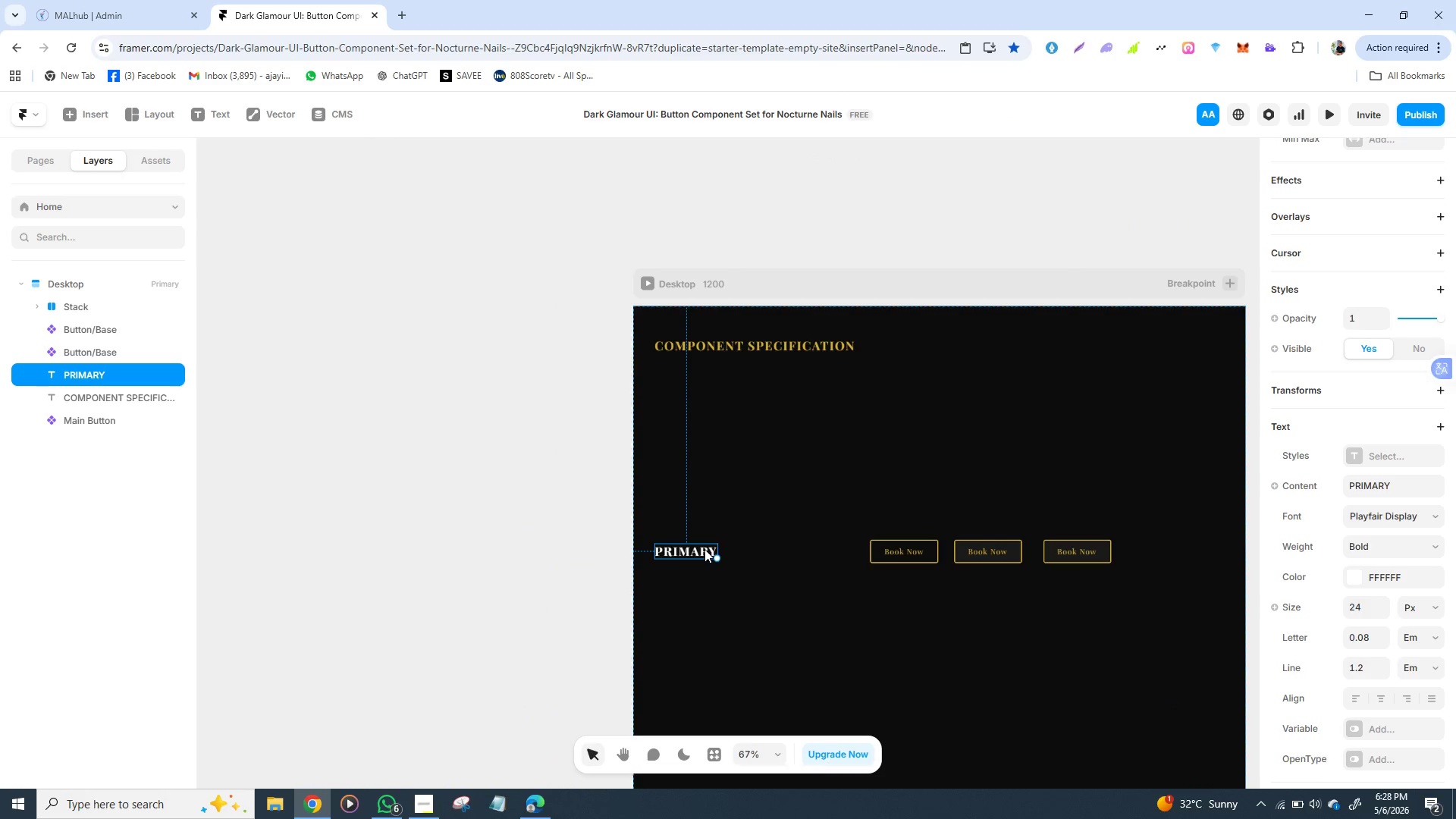 
left_click_drag(start_coordinate=[704, 549], to_coordinate=[707, 566])
 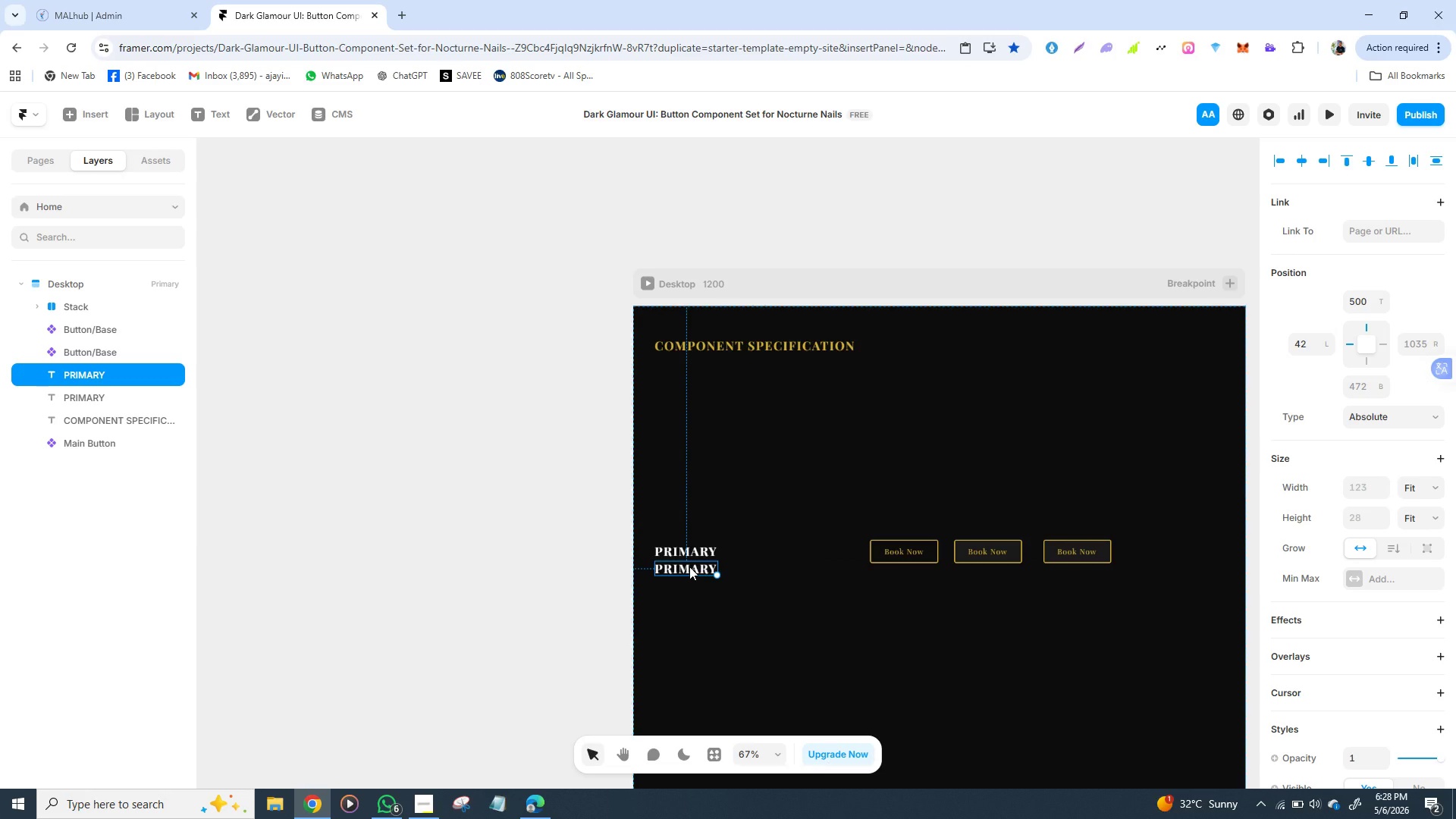 
double_click([689, 566])
 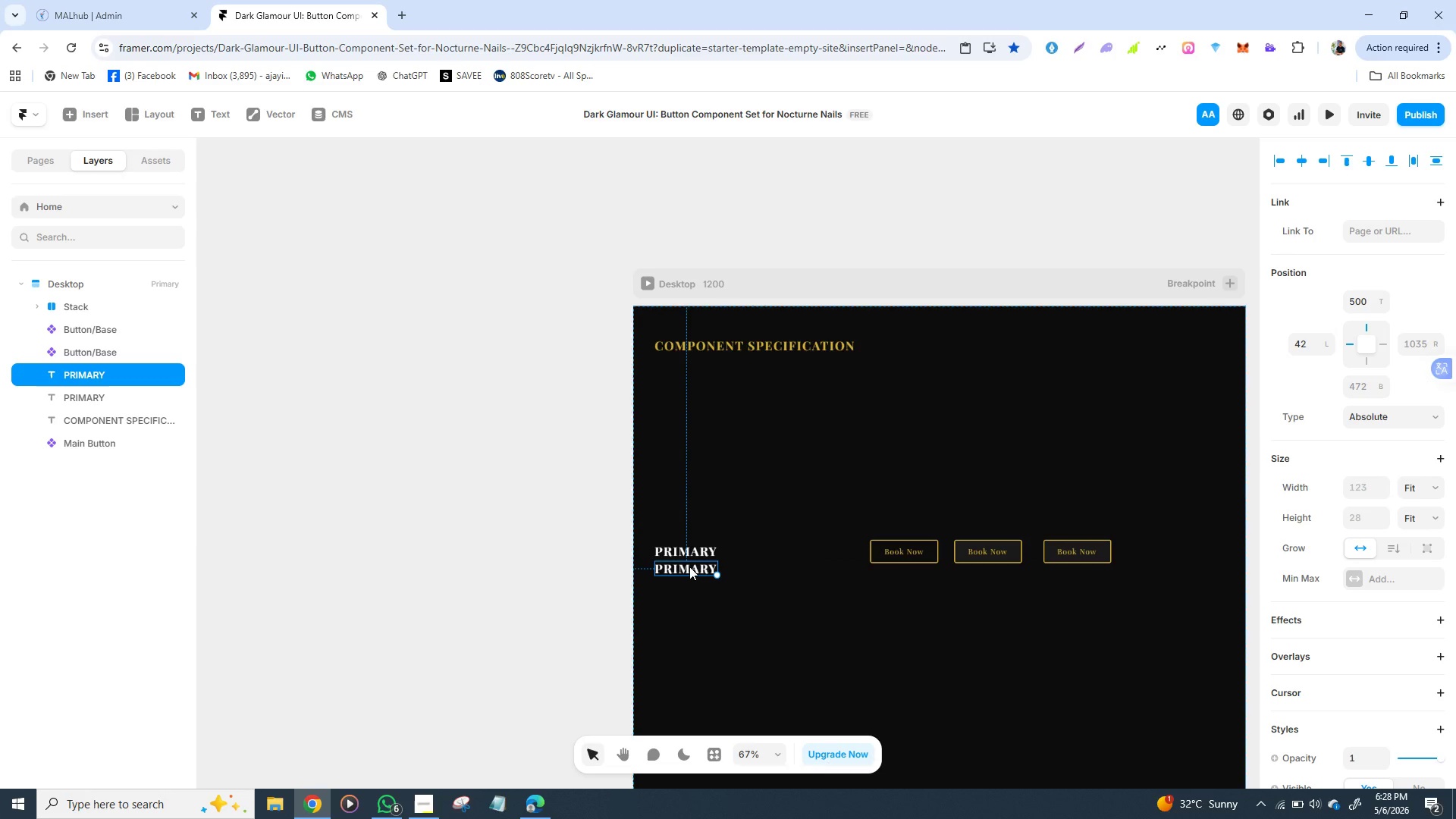 
triple_click([689, 566])
 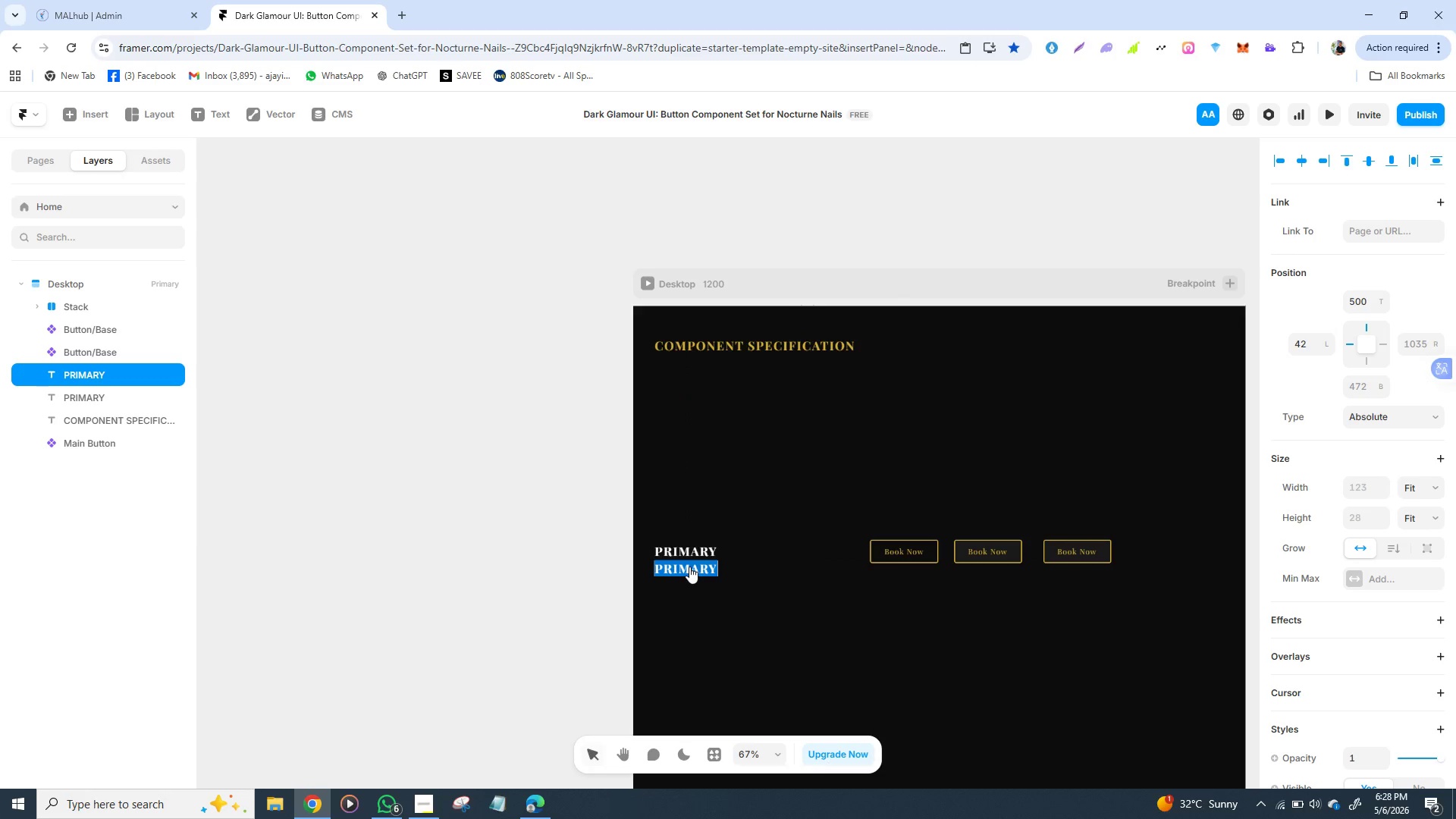 
double_click([689, 566])
 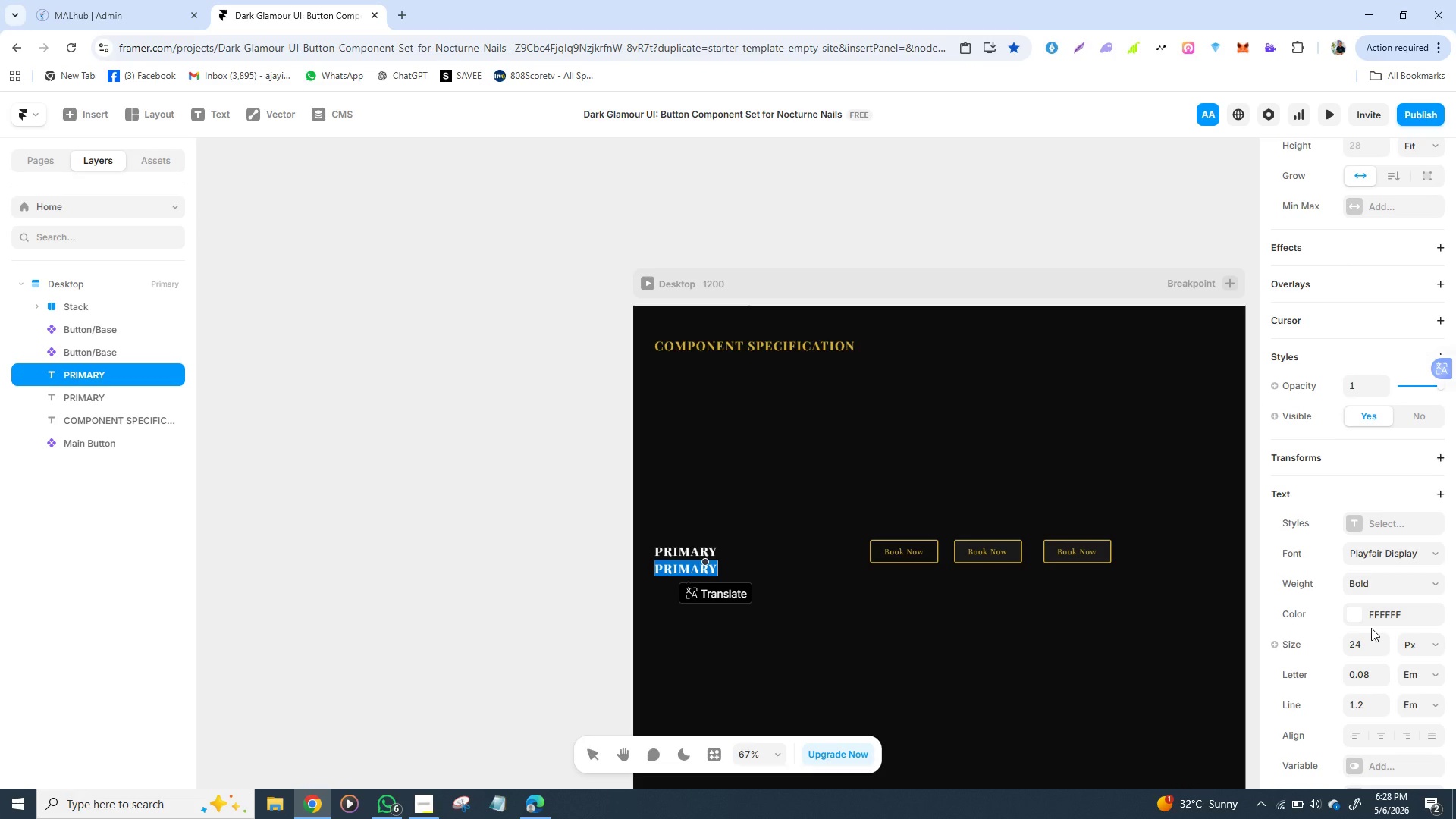 
wait(20.03)
 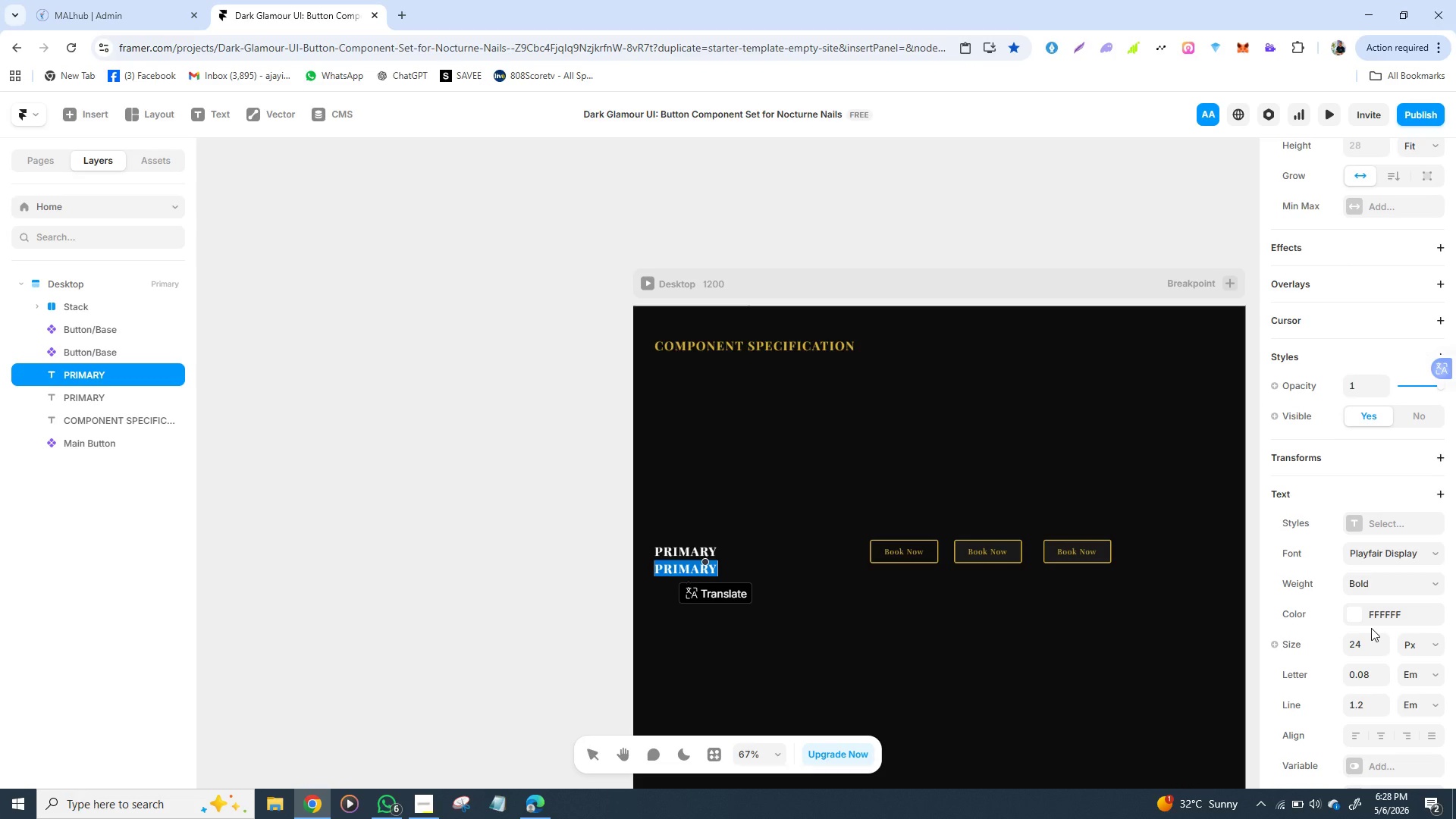 
left_click([767, 567])
 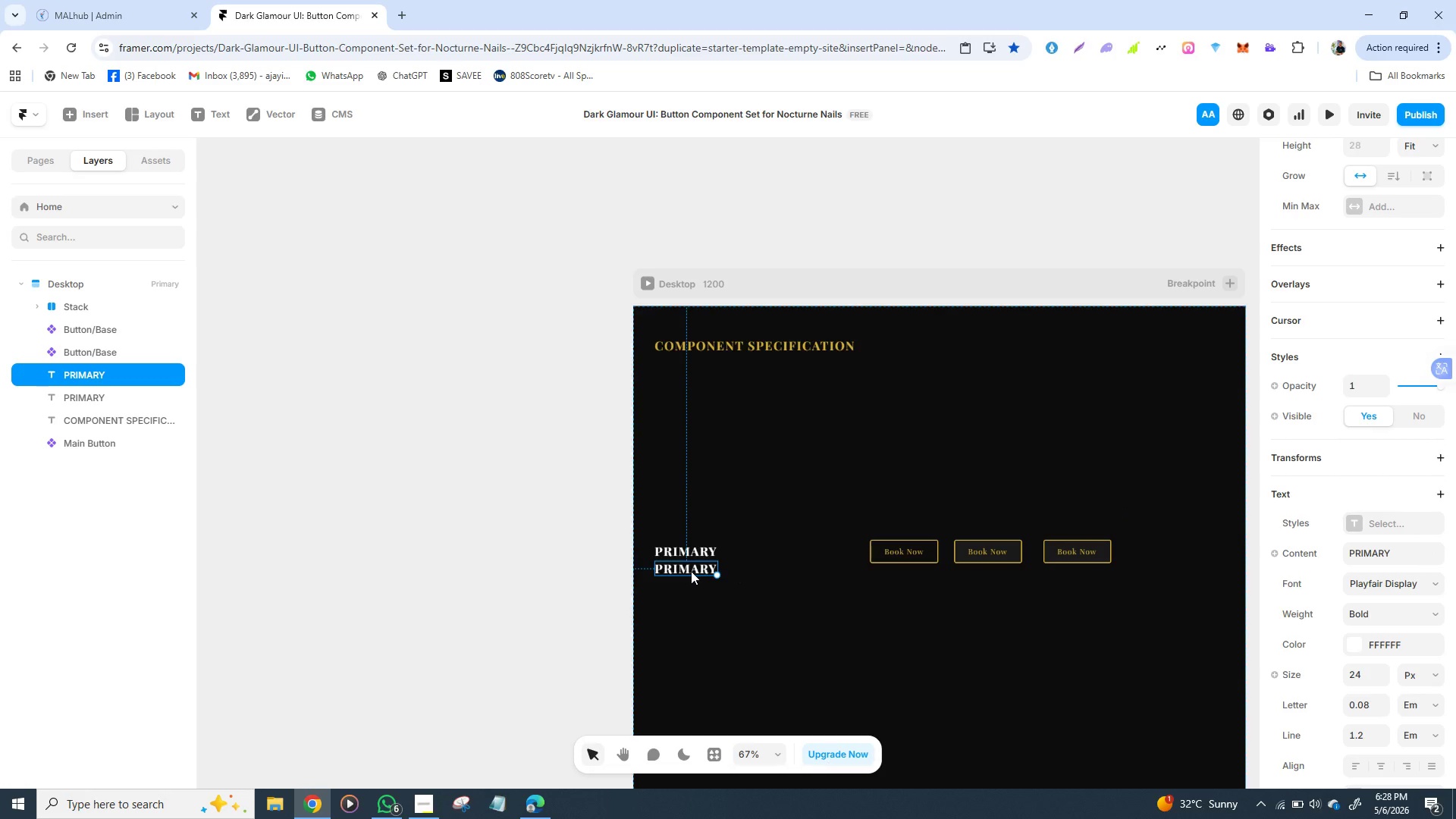 
left_click([691, 571])
 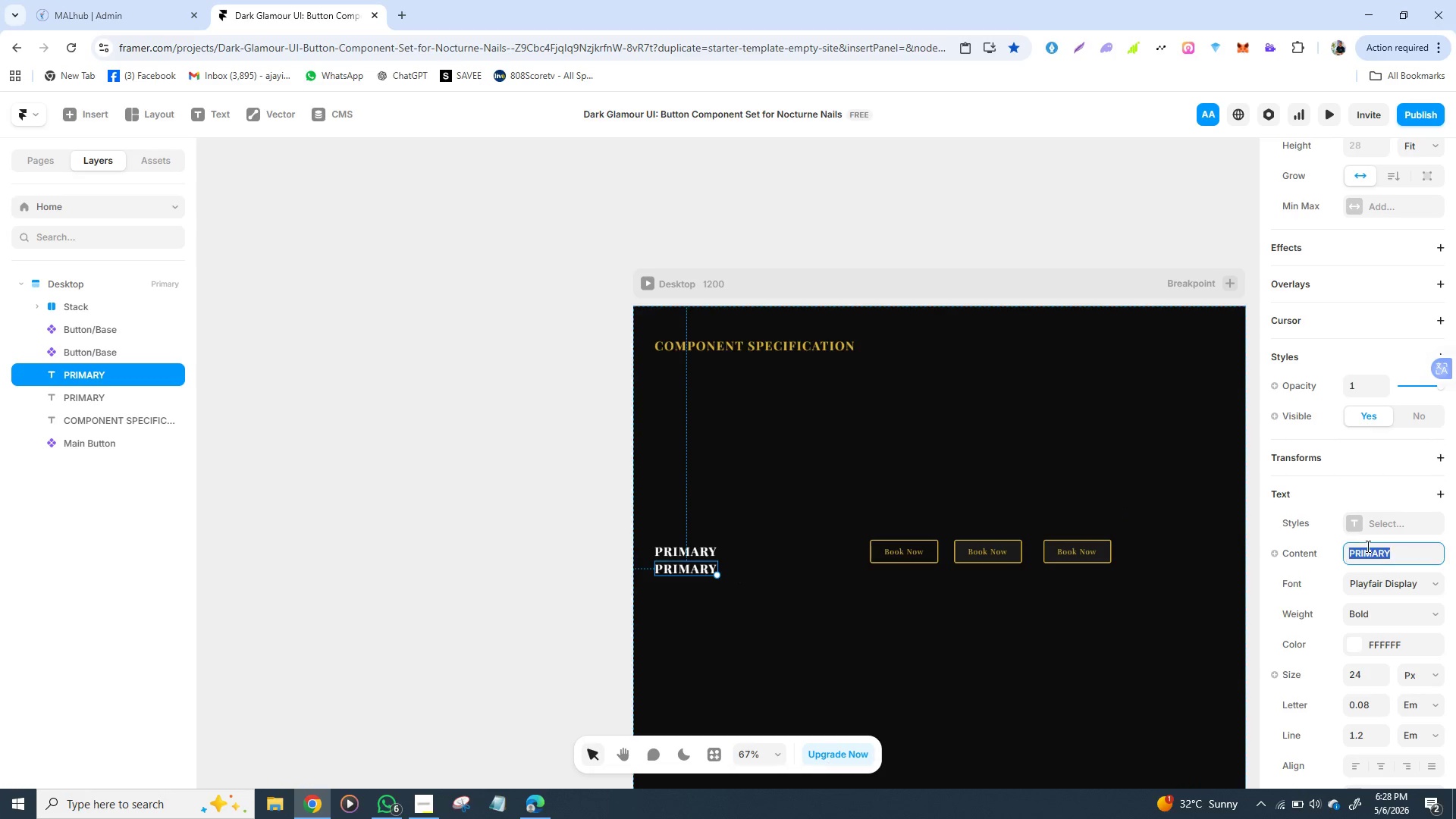 
left_click([1367, 546])
 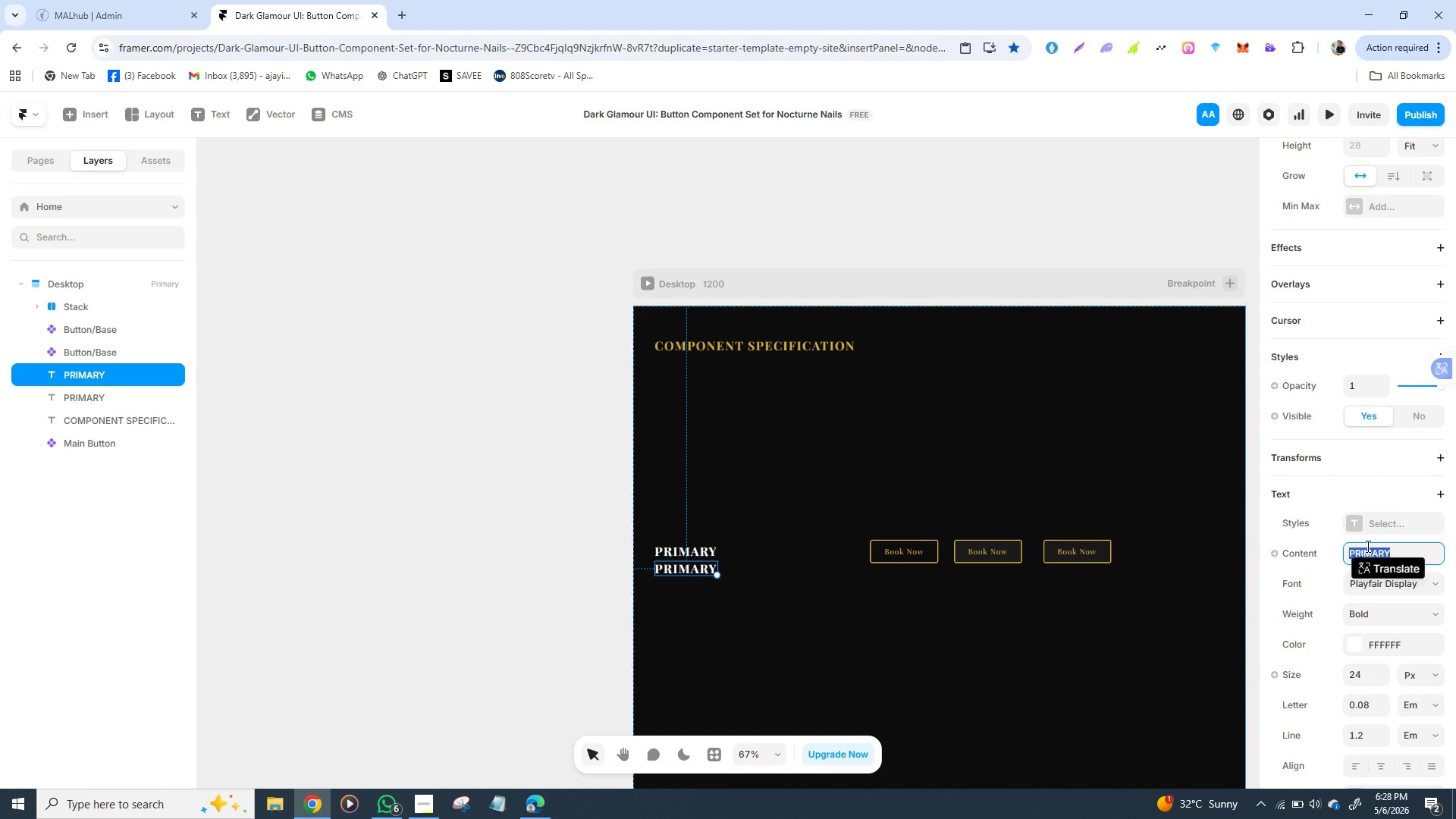 
wait(9.73)
 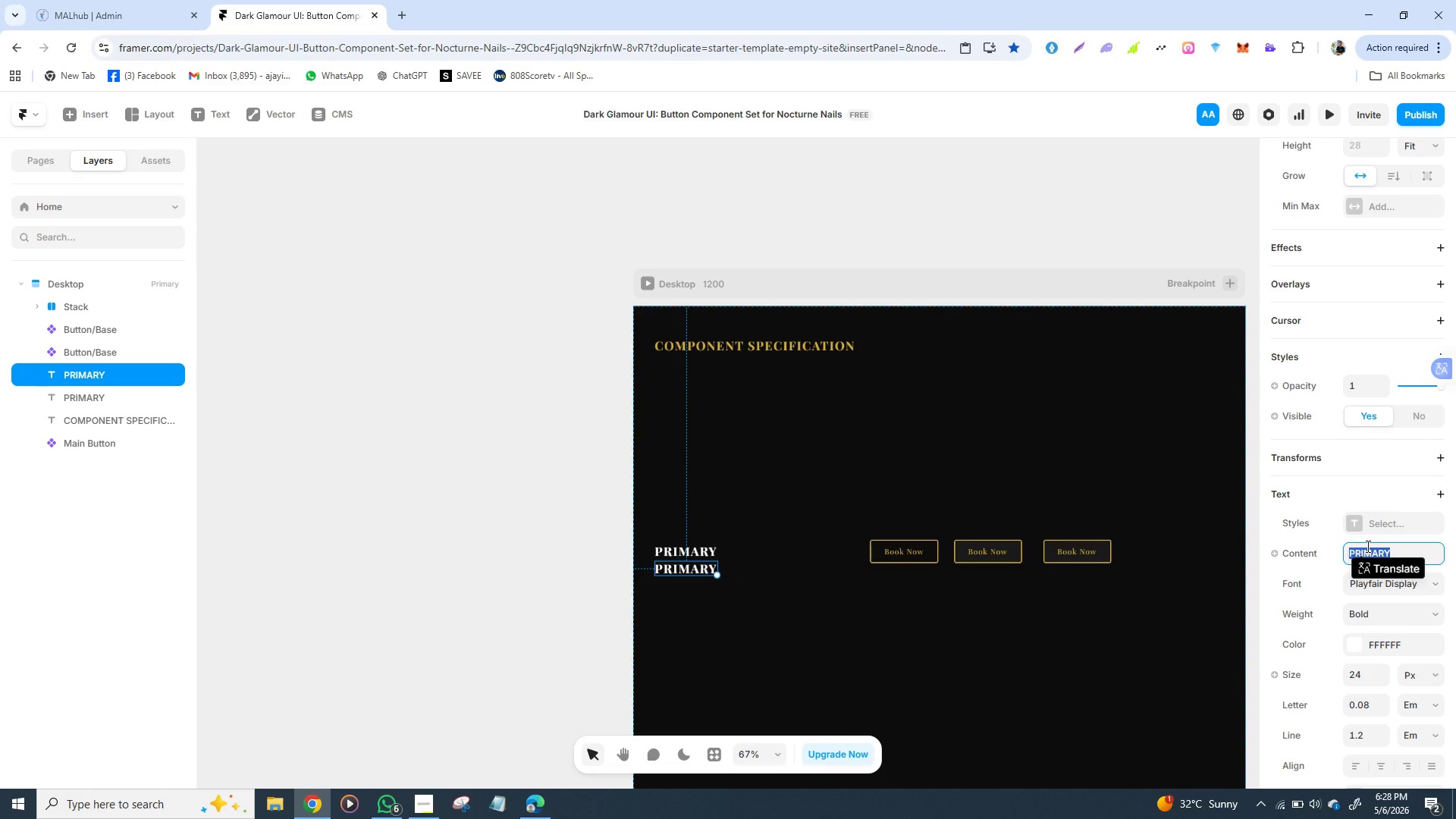 
type(SOLID )
 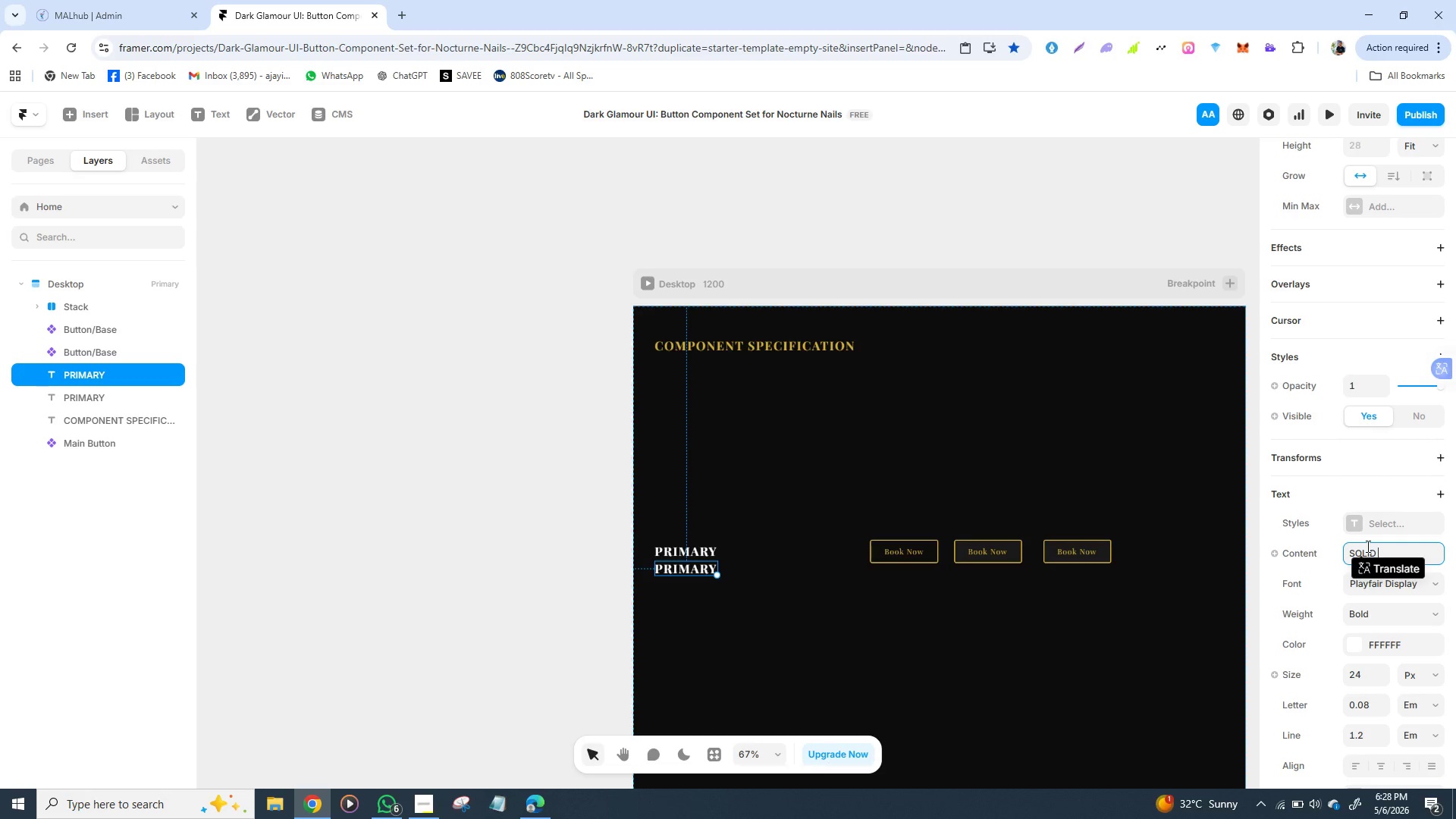 
wait(8.83)
 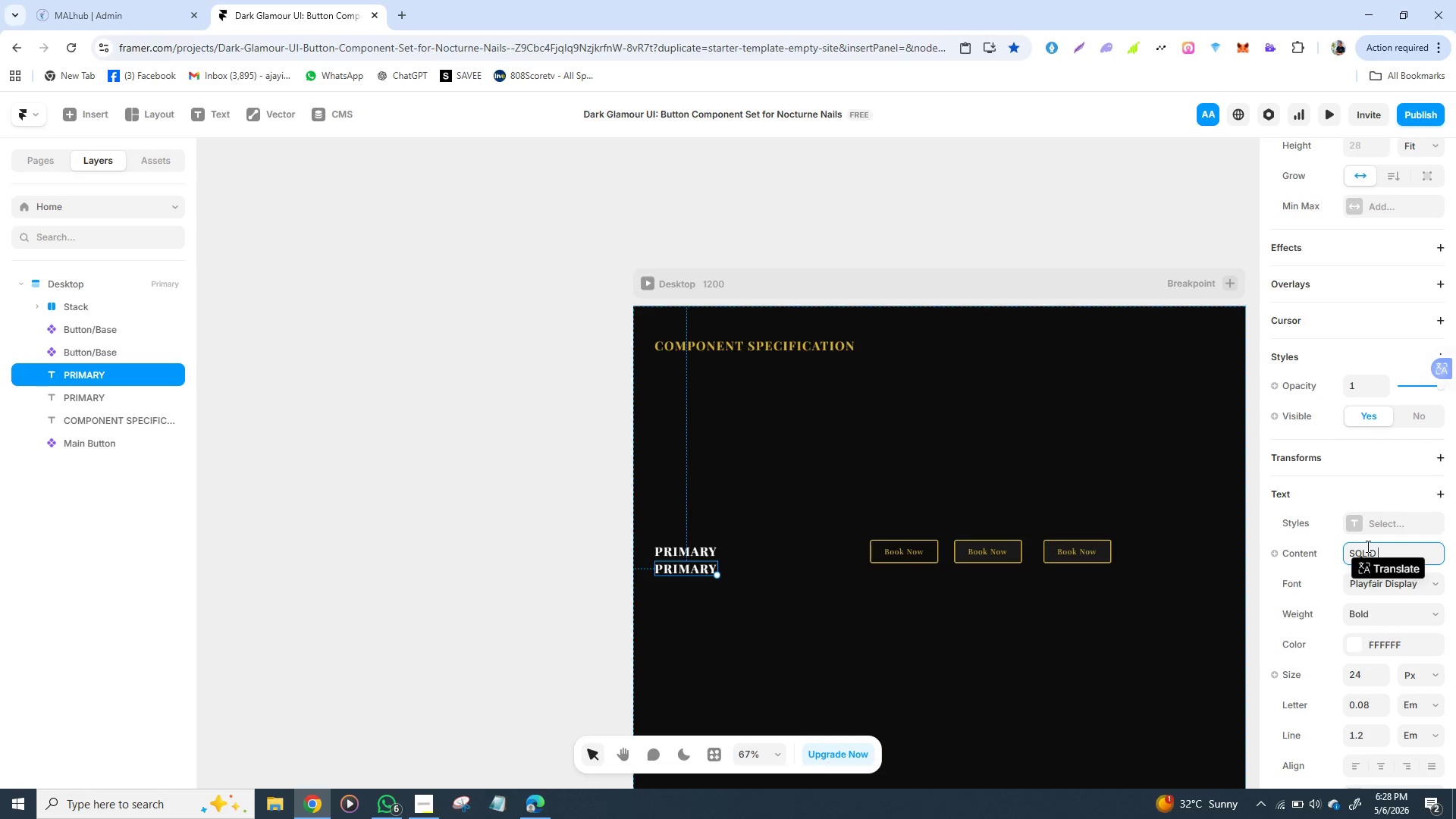 
key(O)
 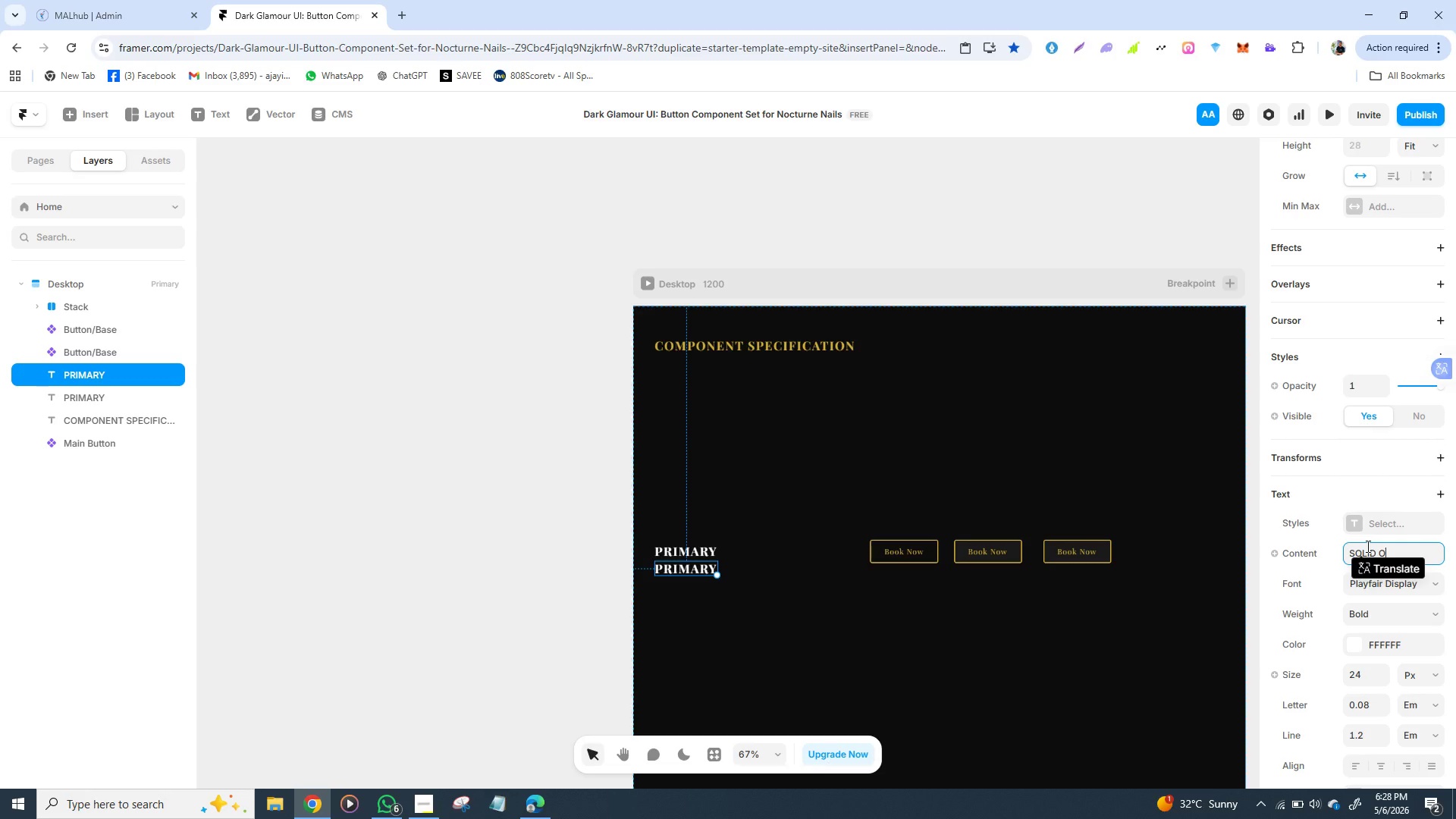 
wait(5.95)
 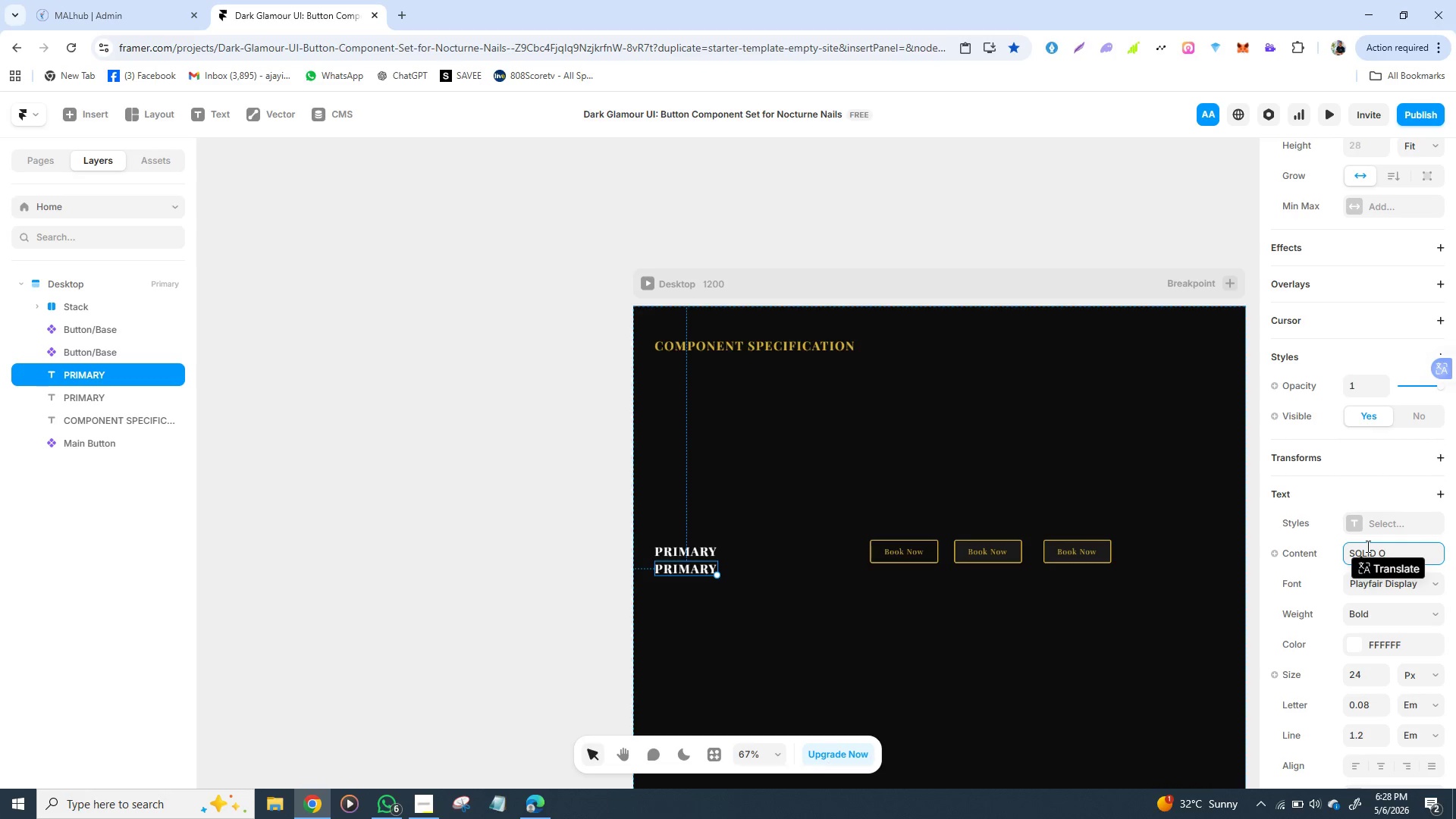 
type(BS)
 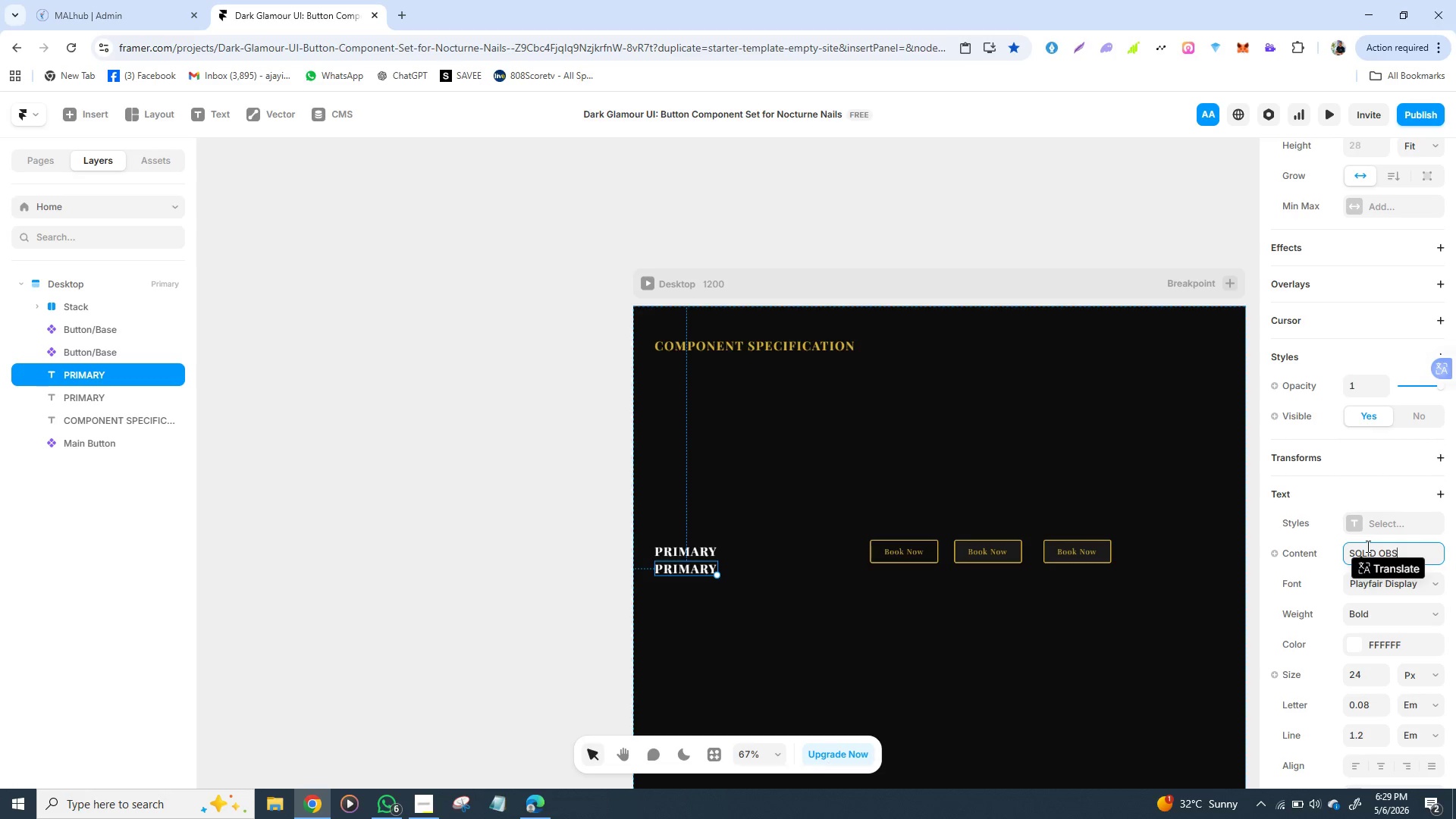 
type(IDIAN )
key(Backspace)
 